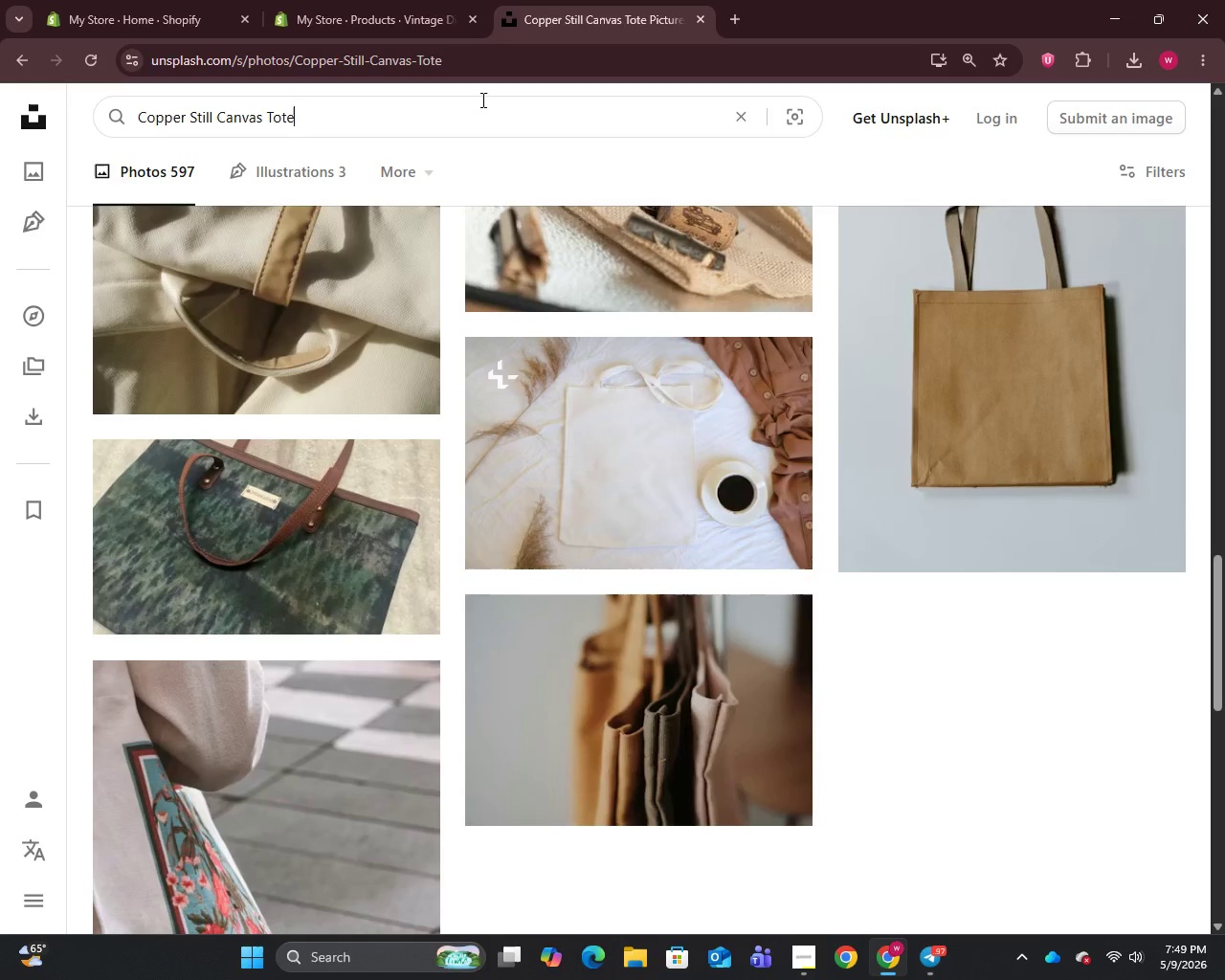 
key(Control+A)
 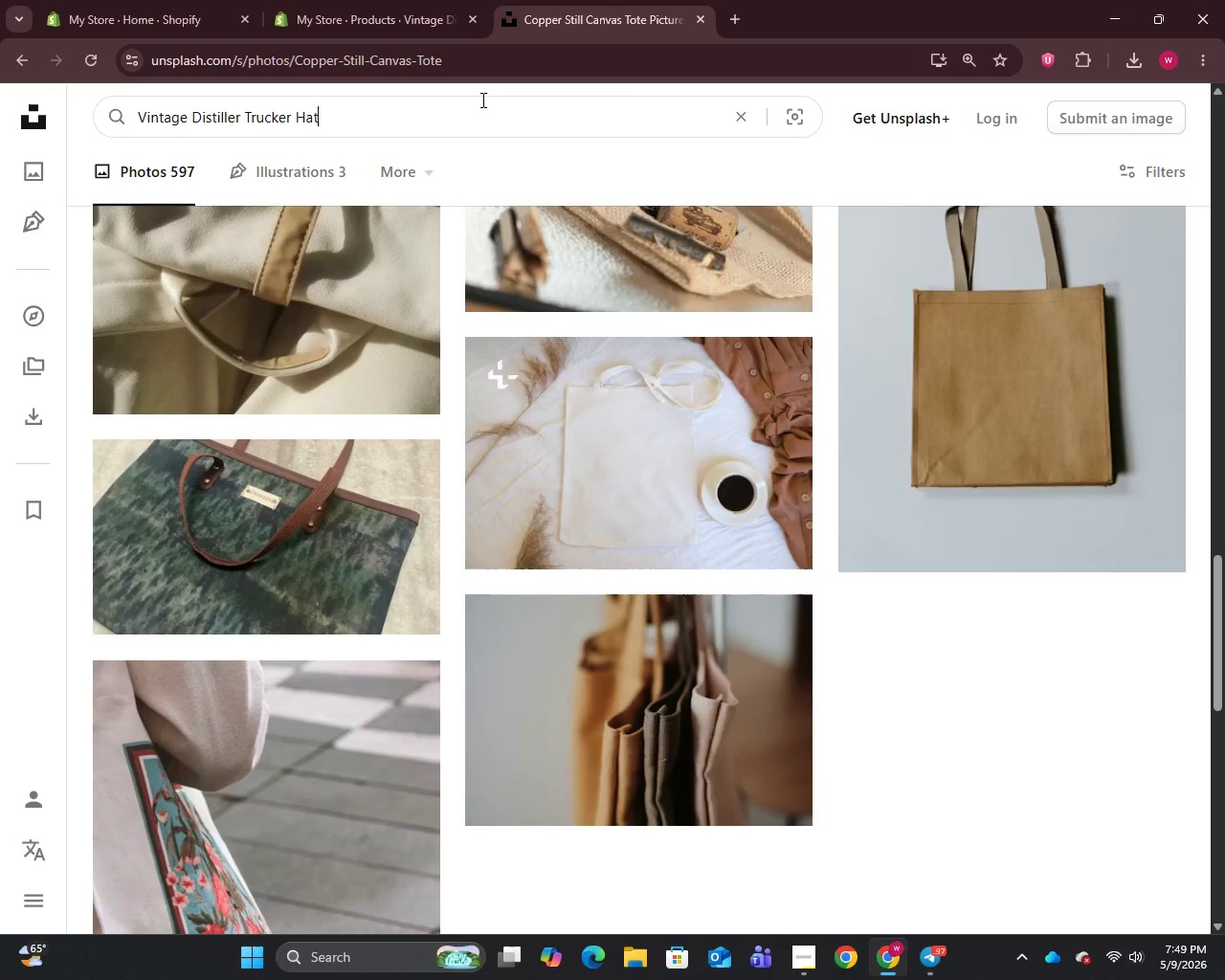 
key(Control+V)
 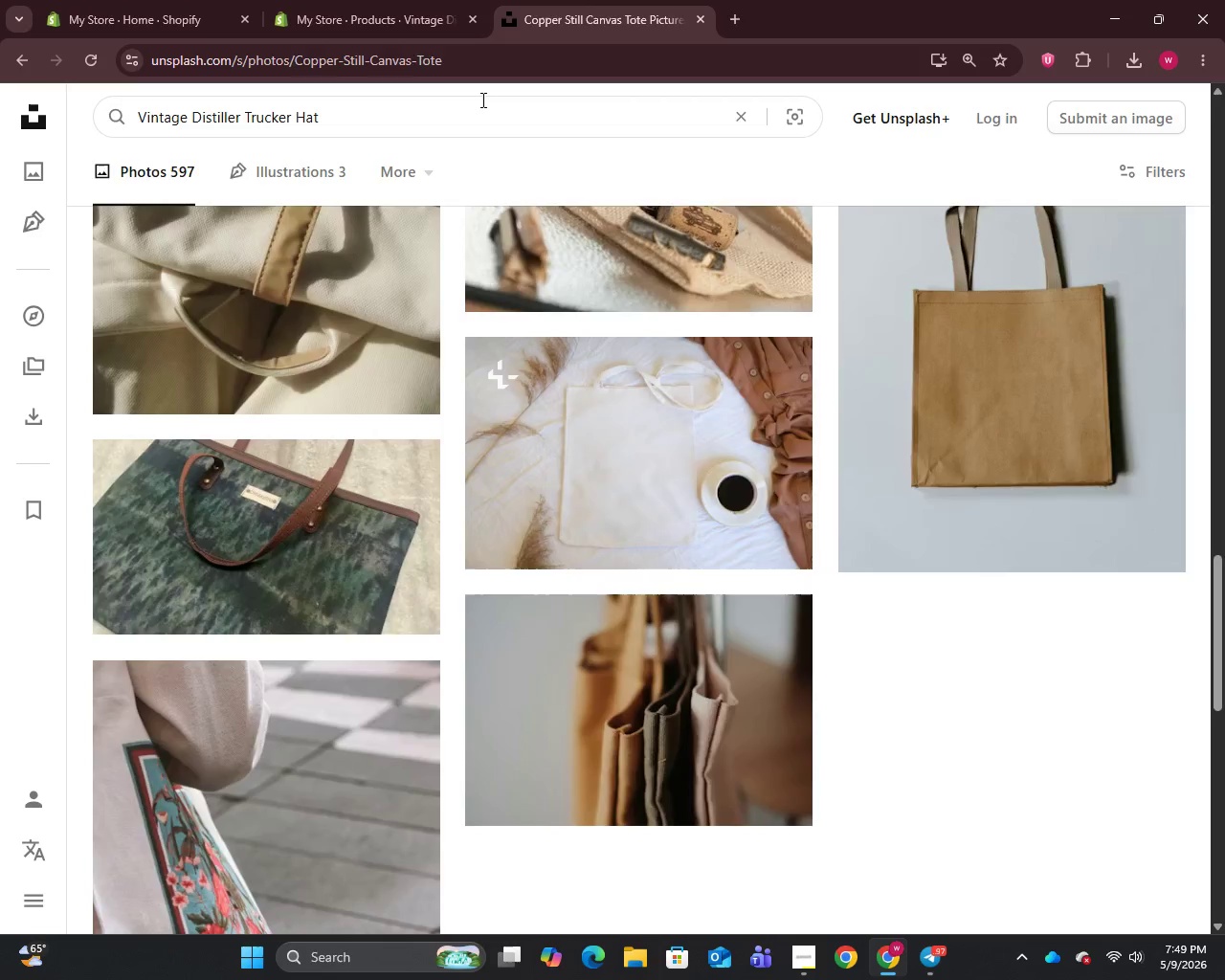 
key(Enter)
 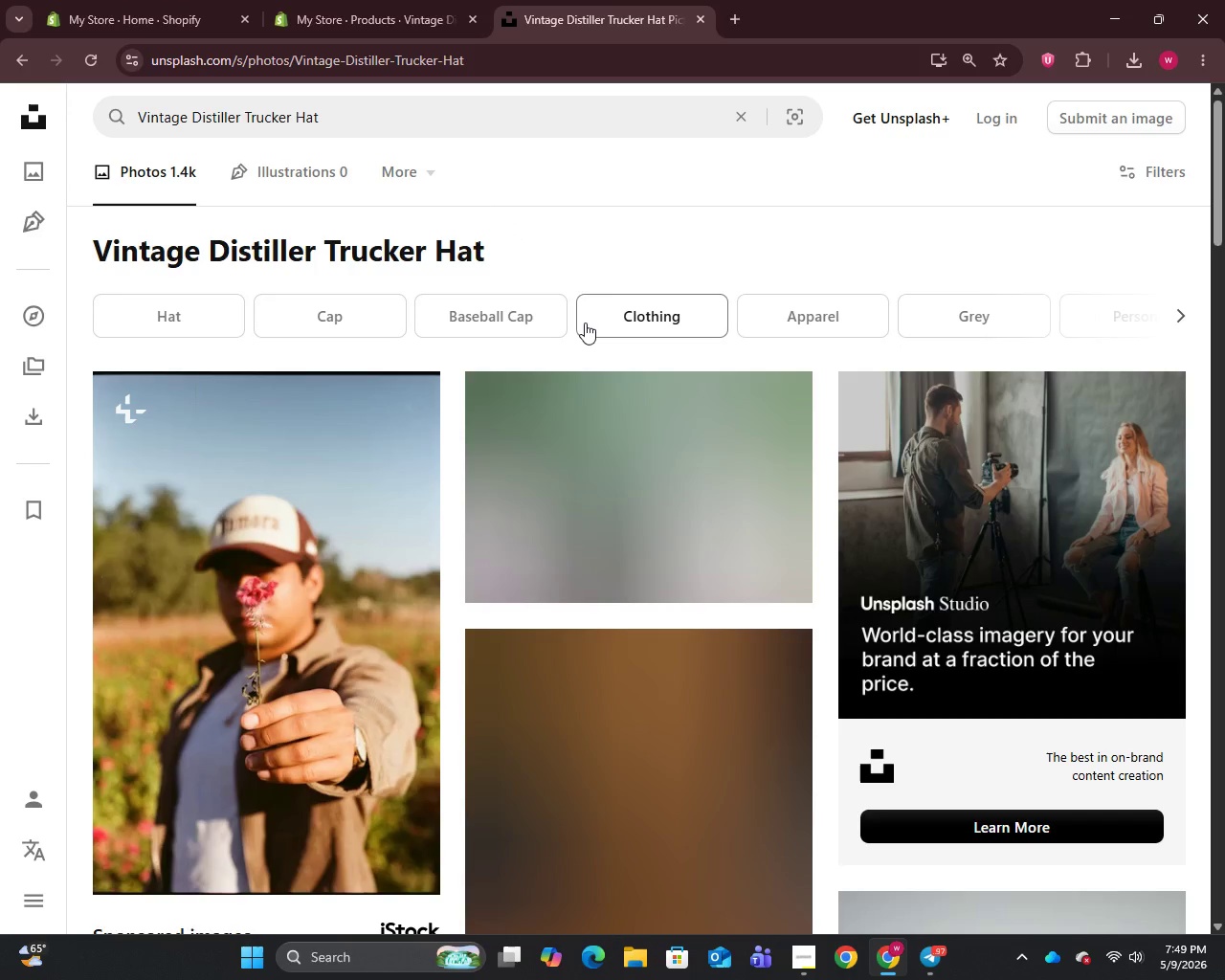 
scroll: coordinate [585, 323], scroll_direction: down, amount: 6.0
 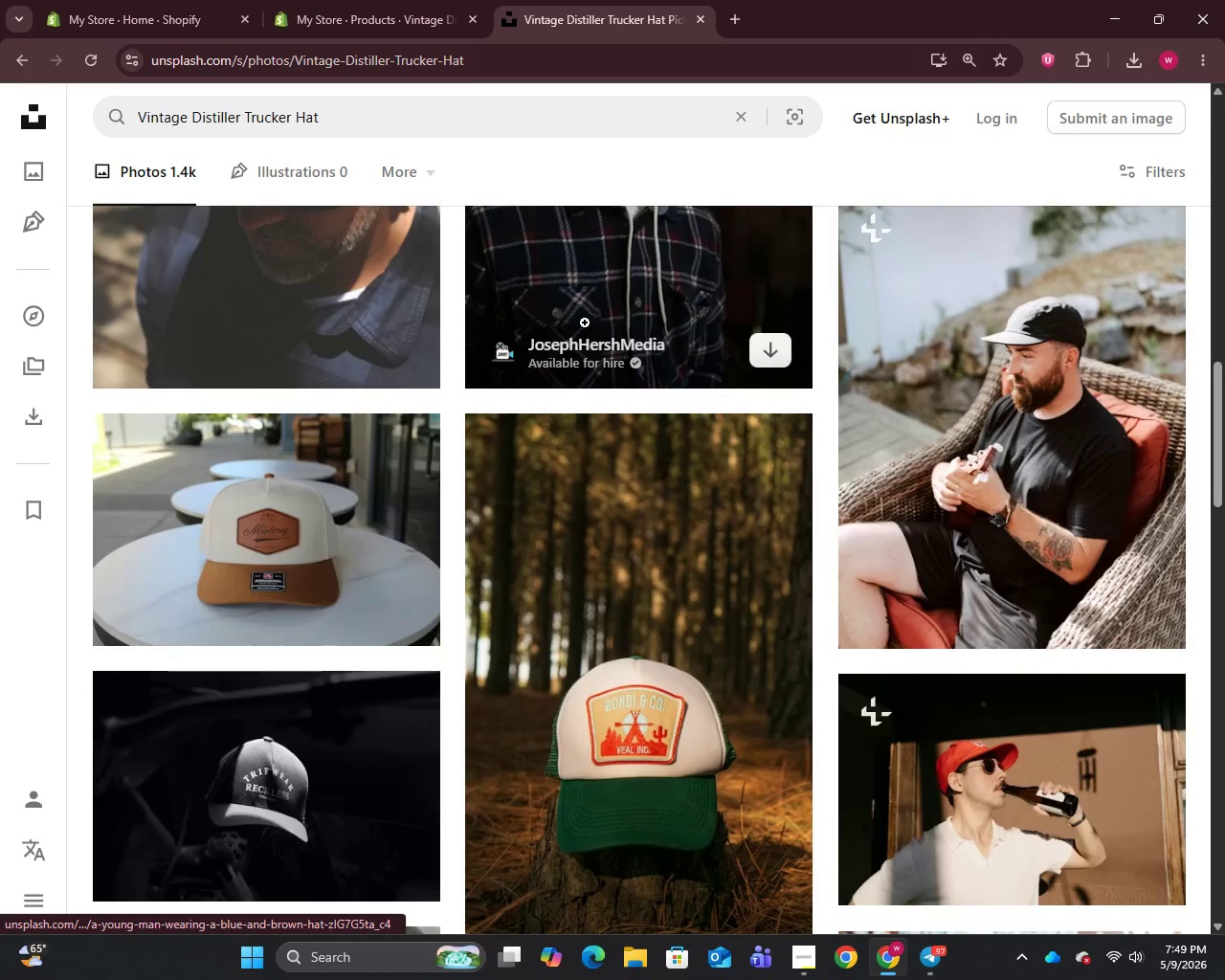 
right_click([281, 520])
 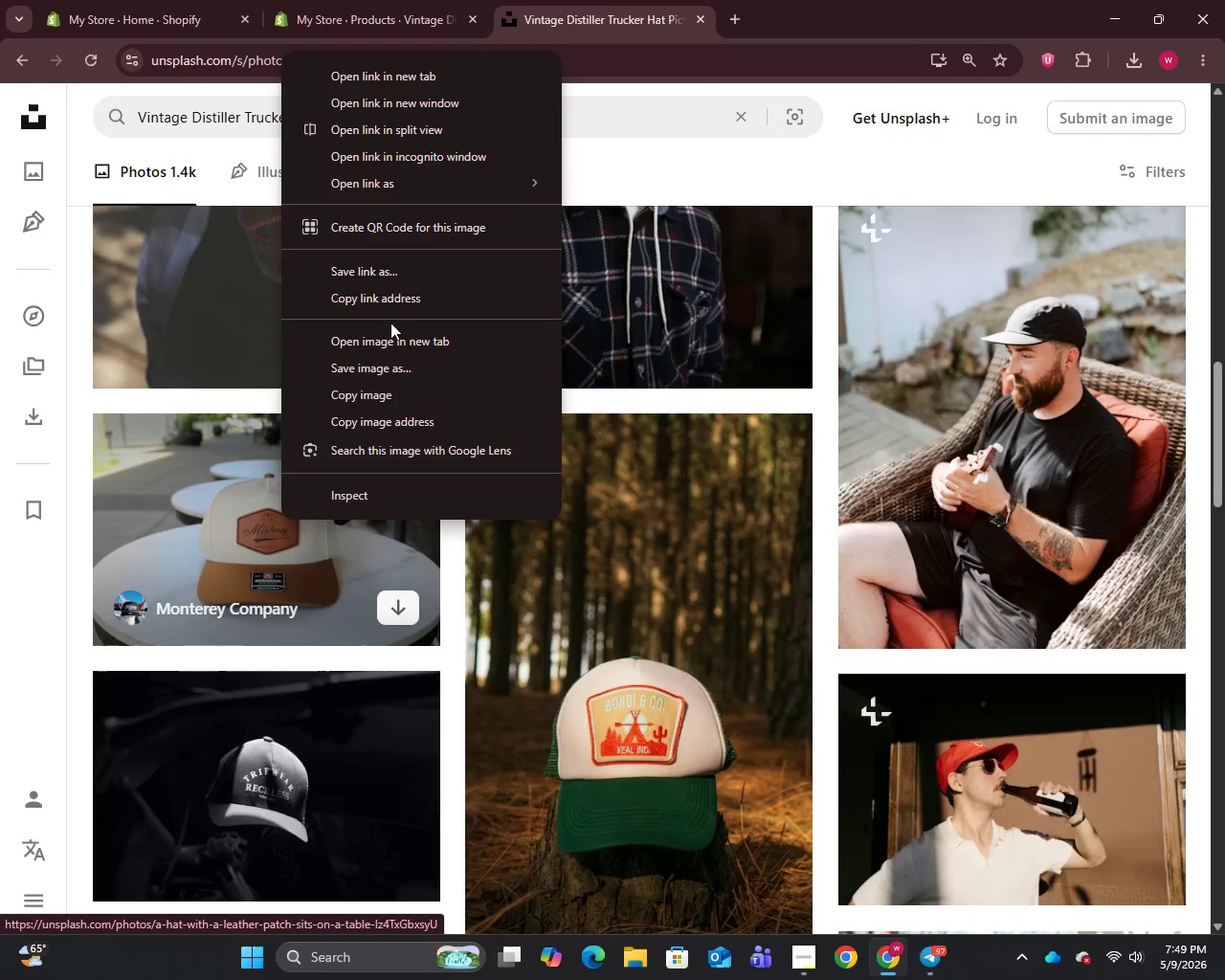 
left_click([374, 370])
 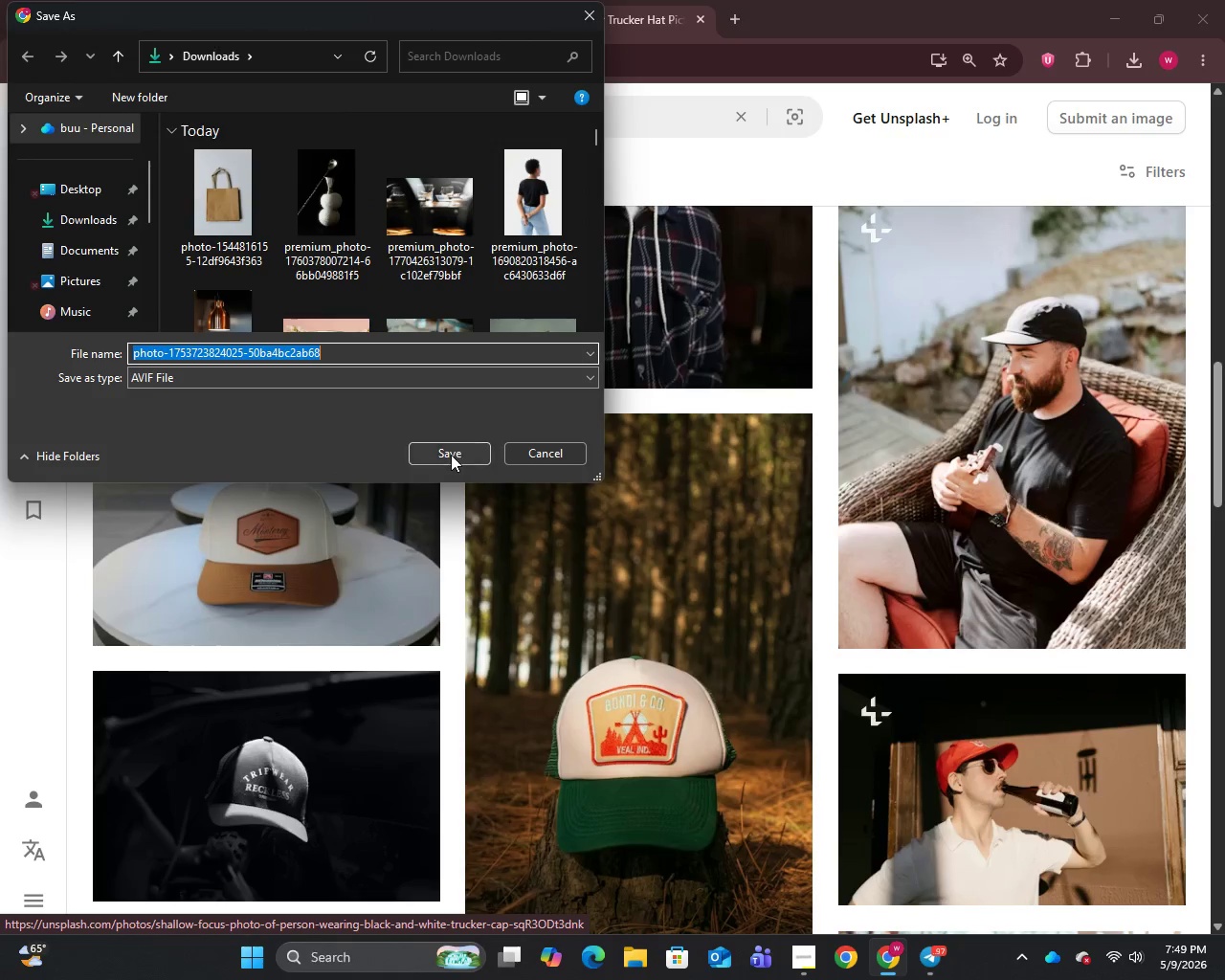 
left_click([451, 455])
 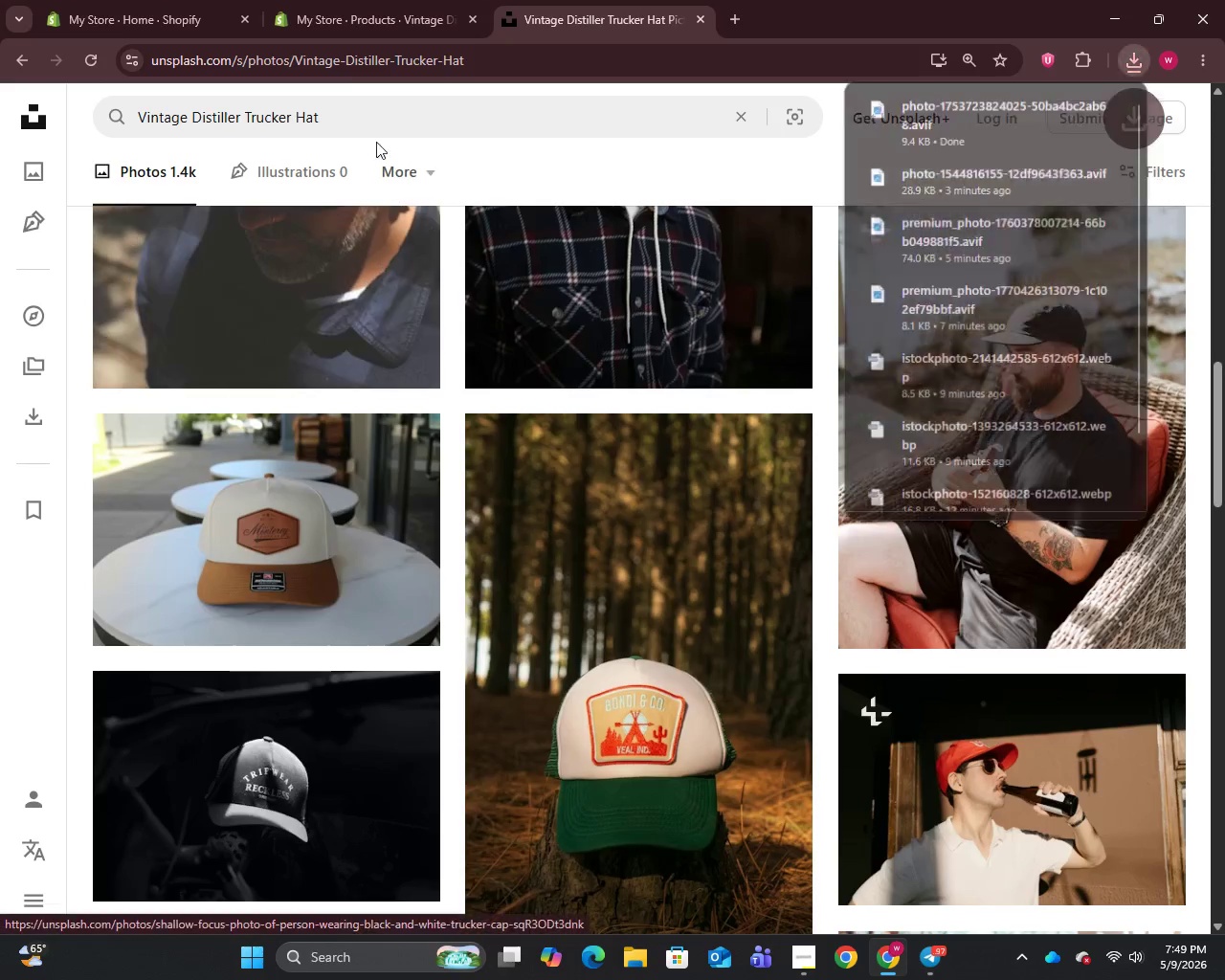 
left_click([371, 0])
 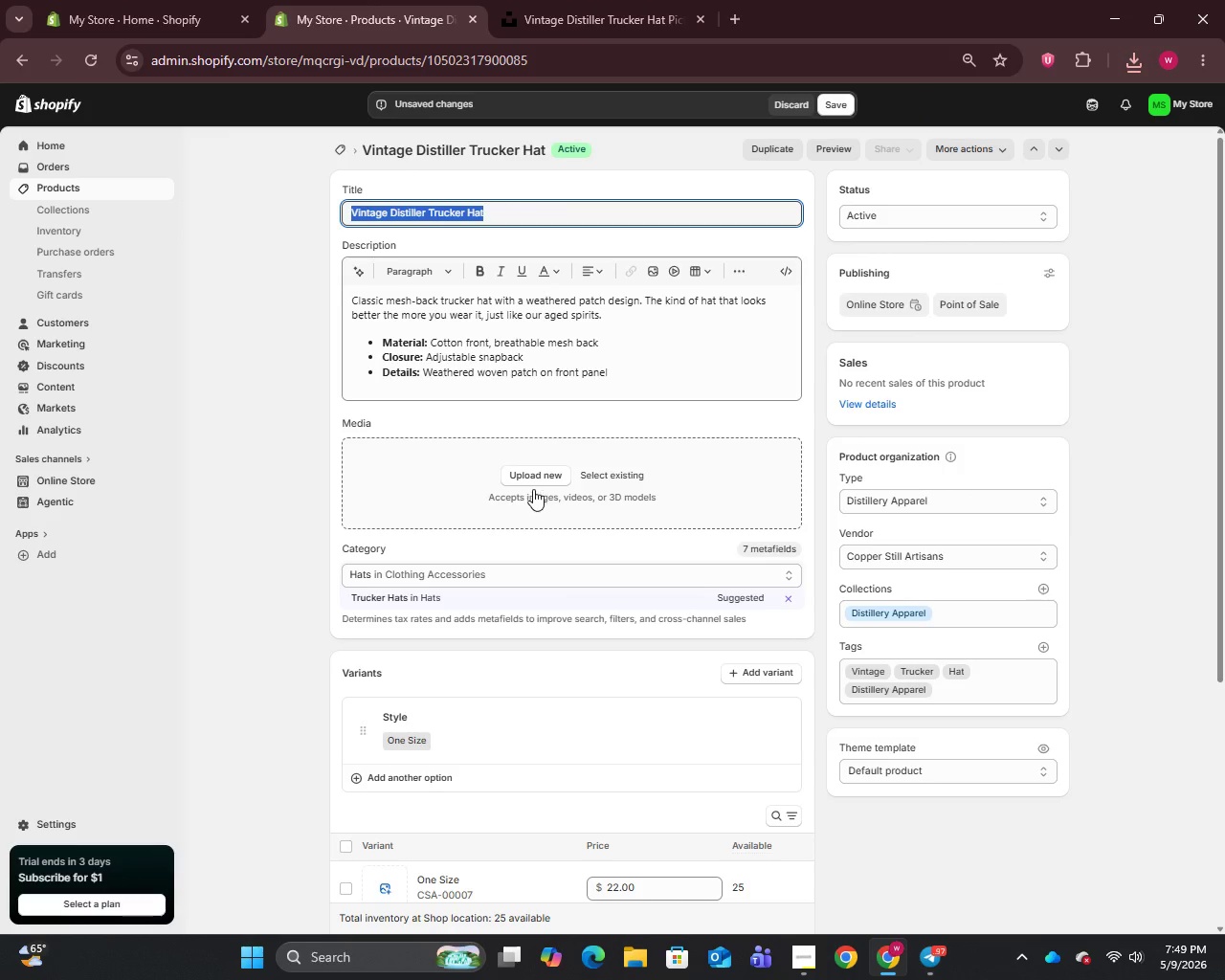 
left_click([532, 472])
 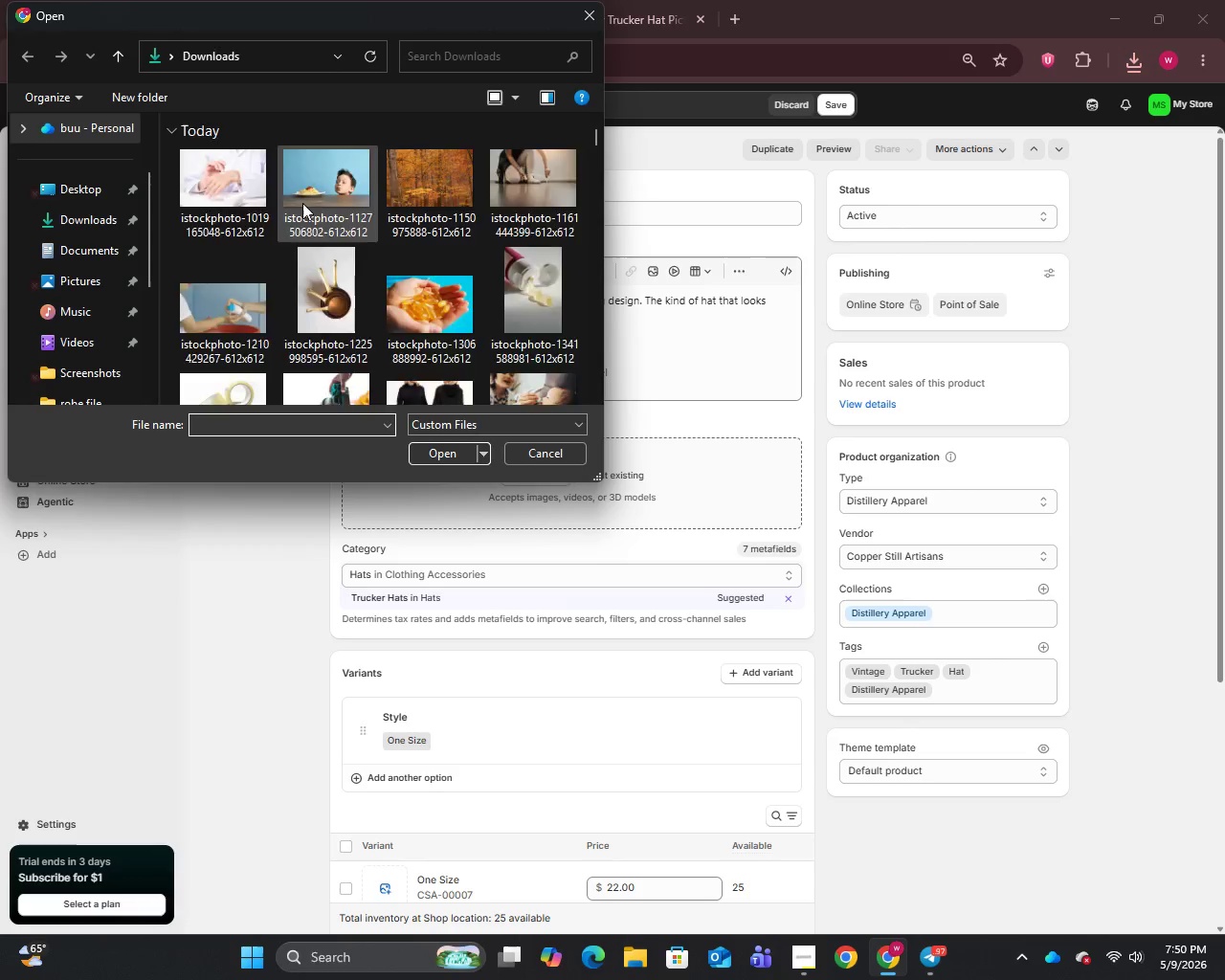 
left_click([256, 198])
 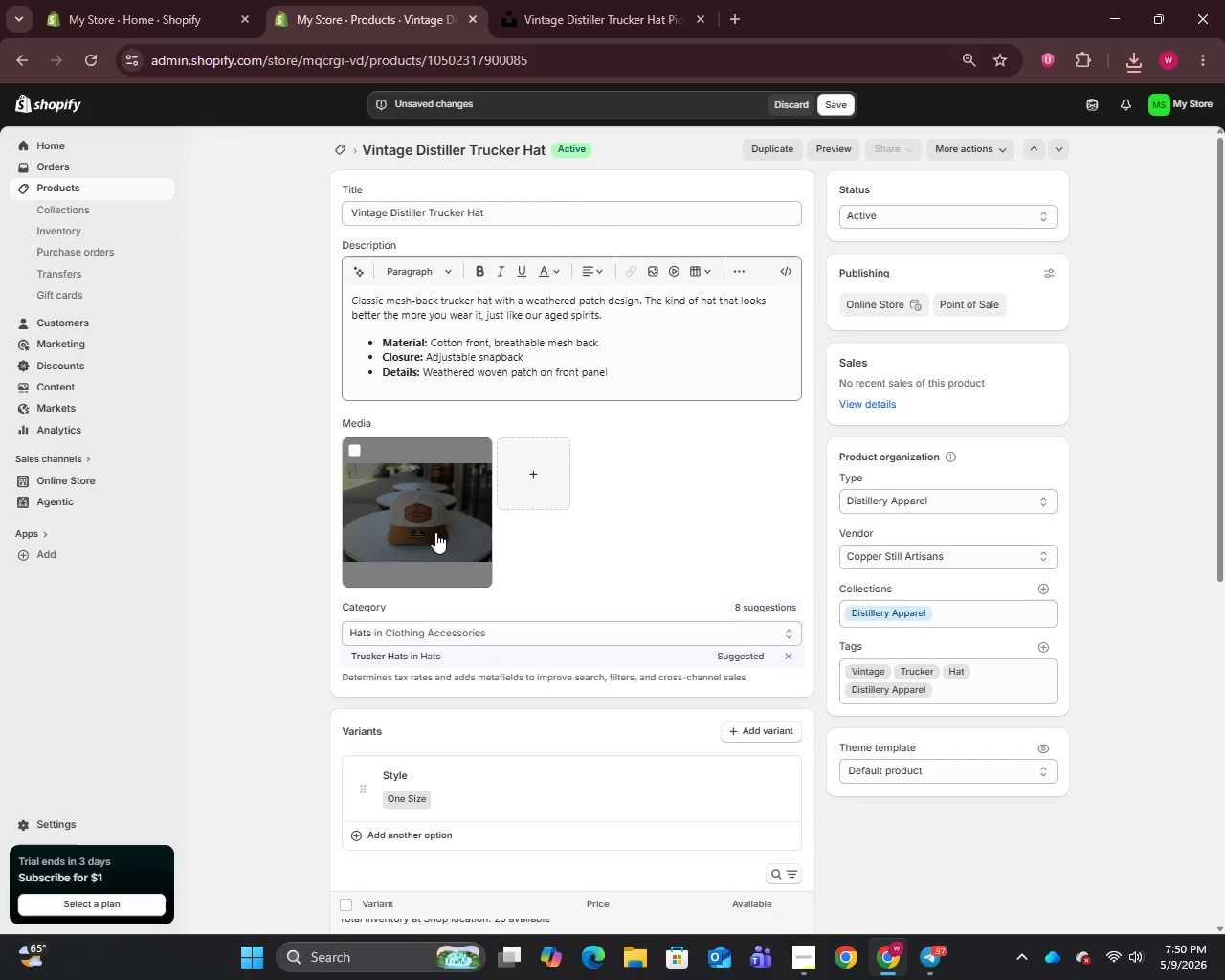 
wait(23.03)
 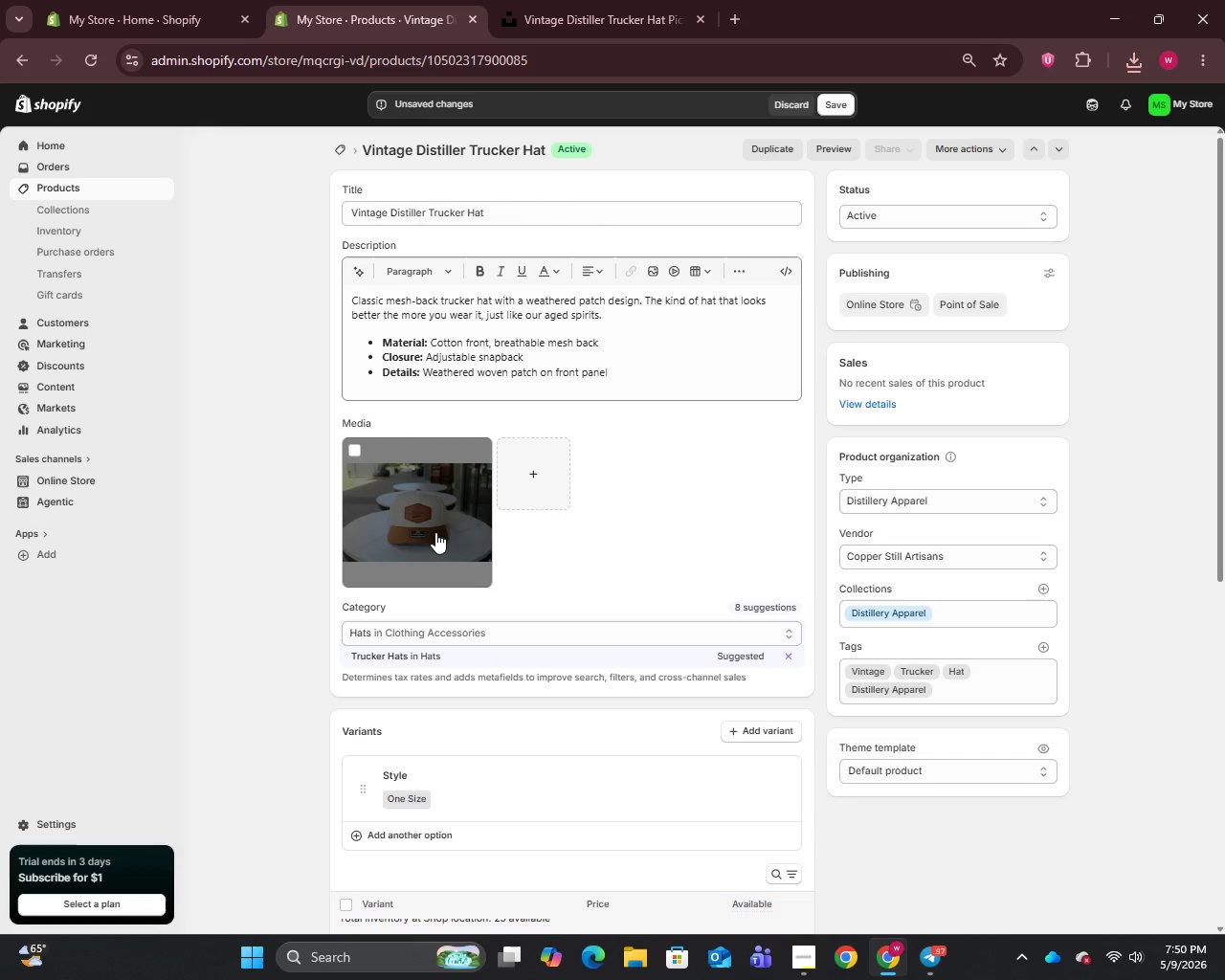 
left_click([426, 517])
 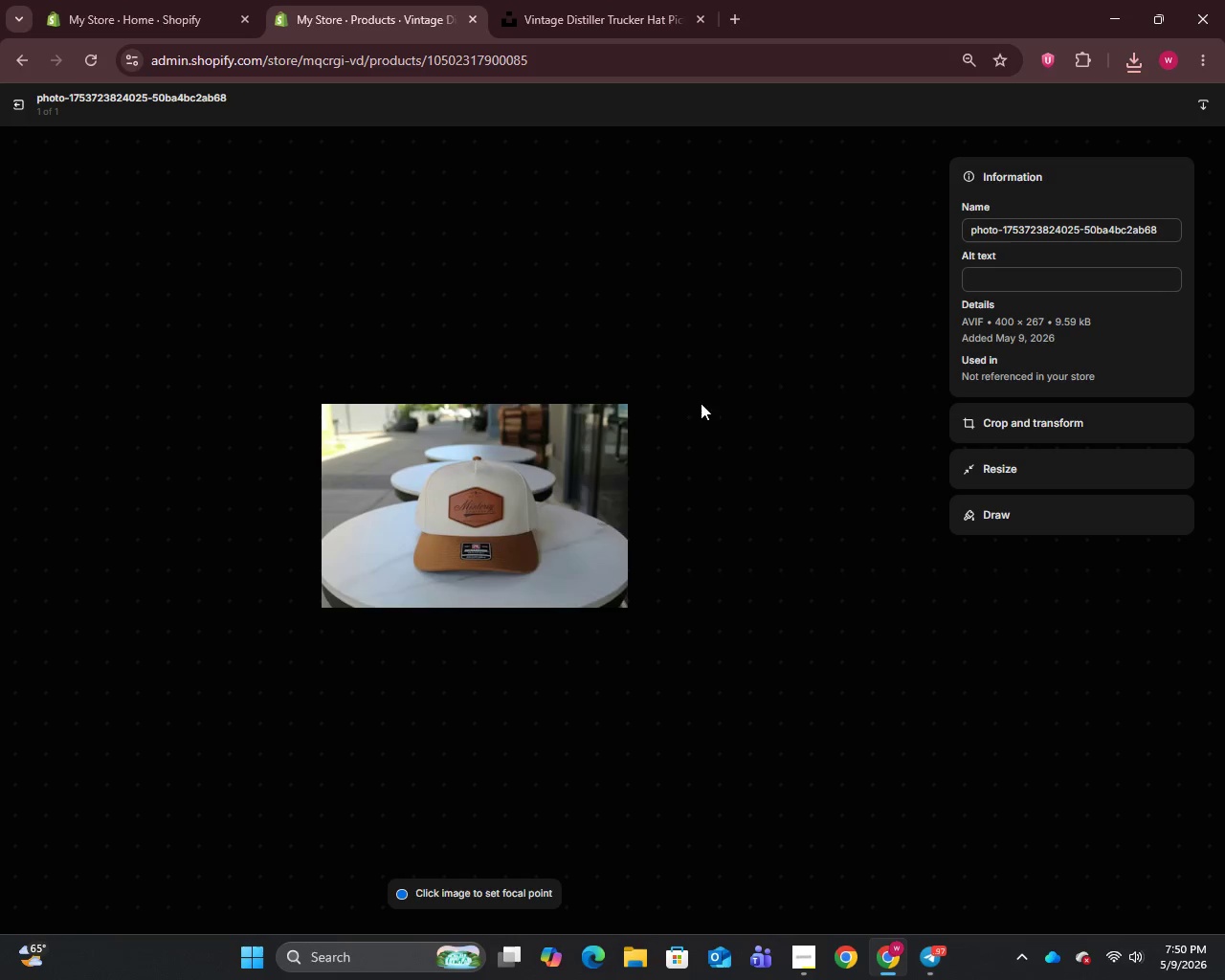 
left_click([1008, 233])
 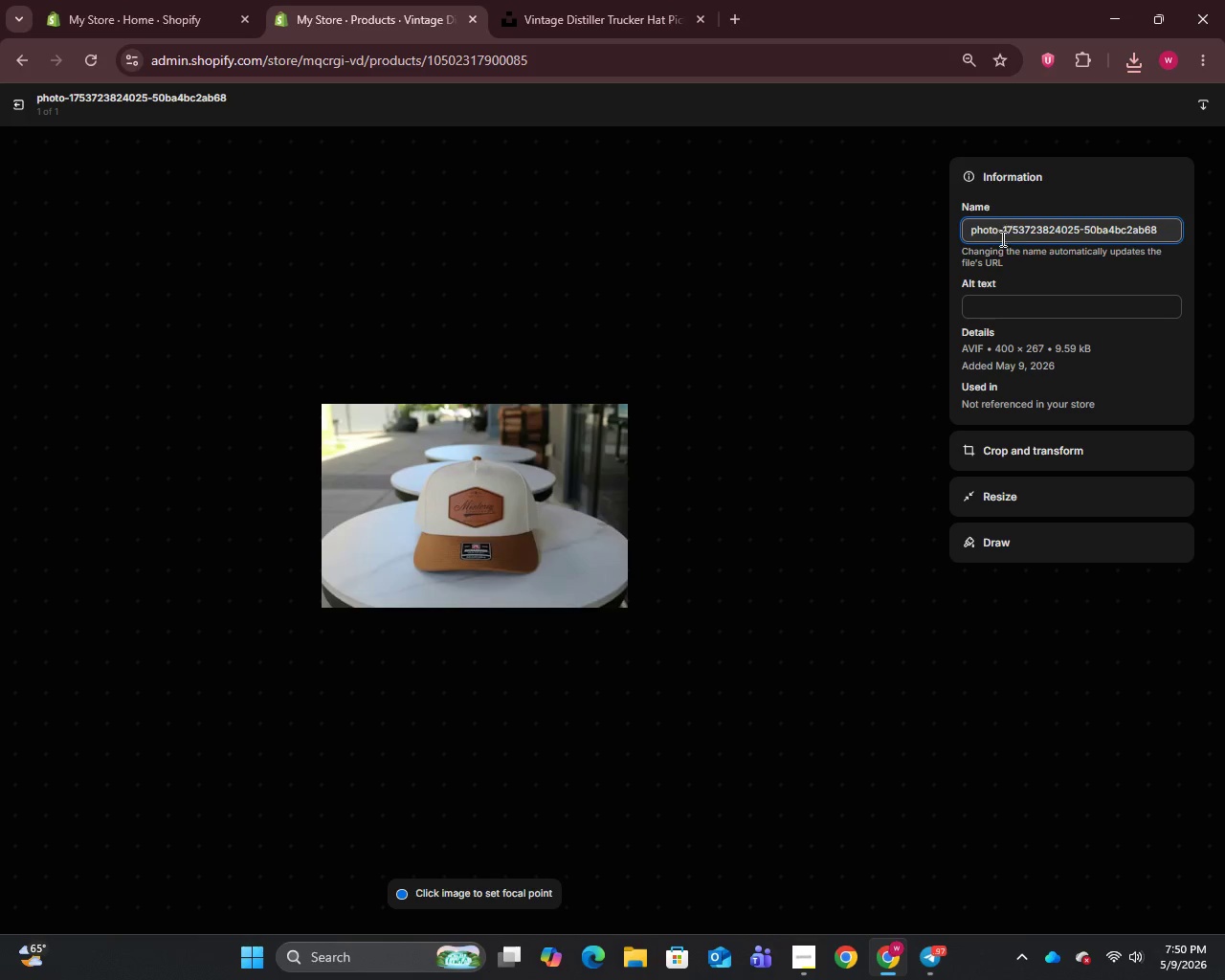 
key(Control+A)
 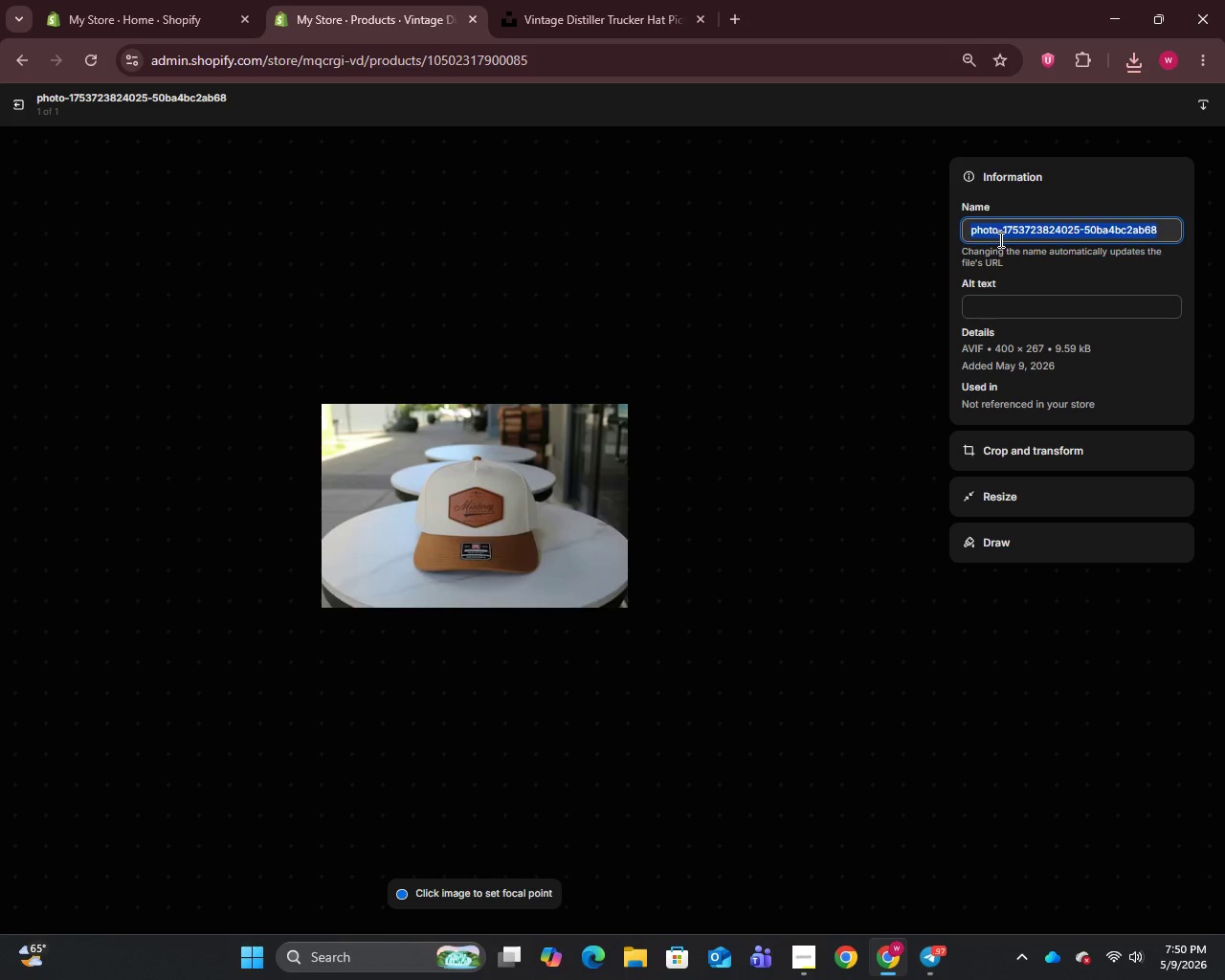 
key(Control+V)
 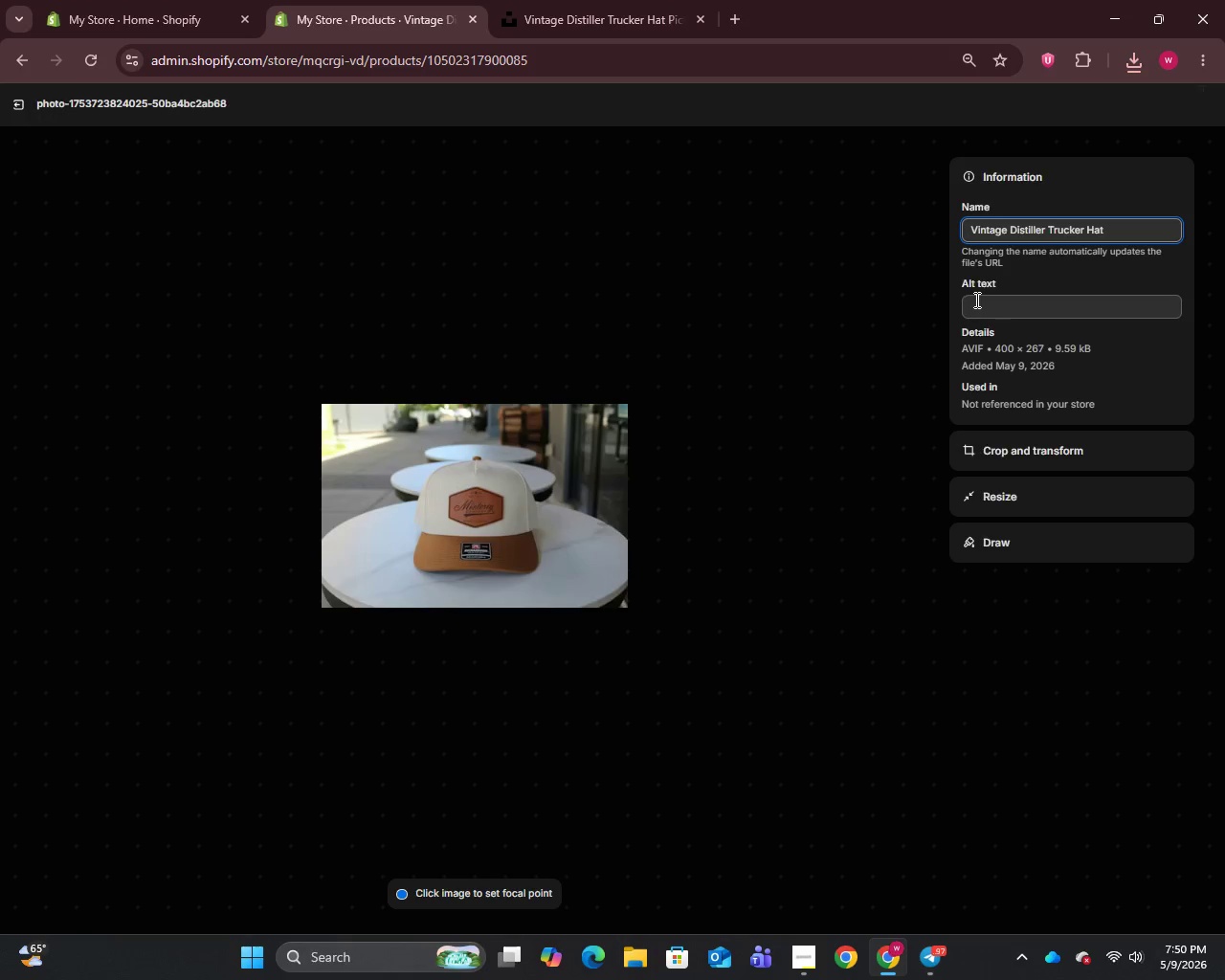 
left_click([978, 300])
 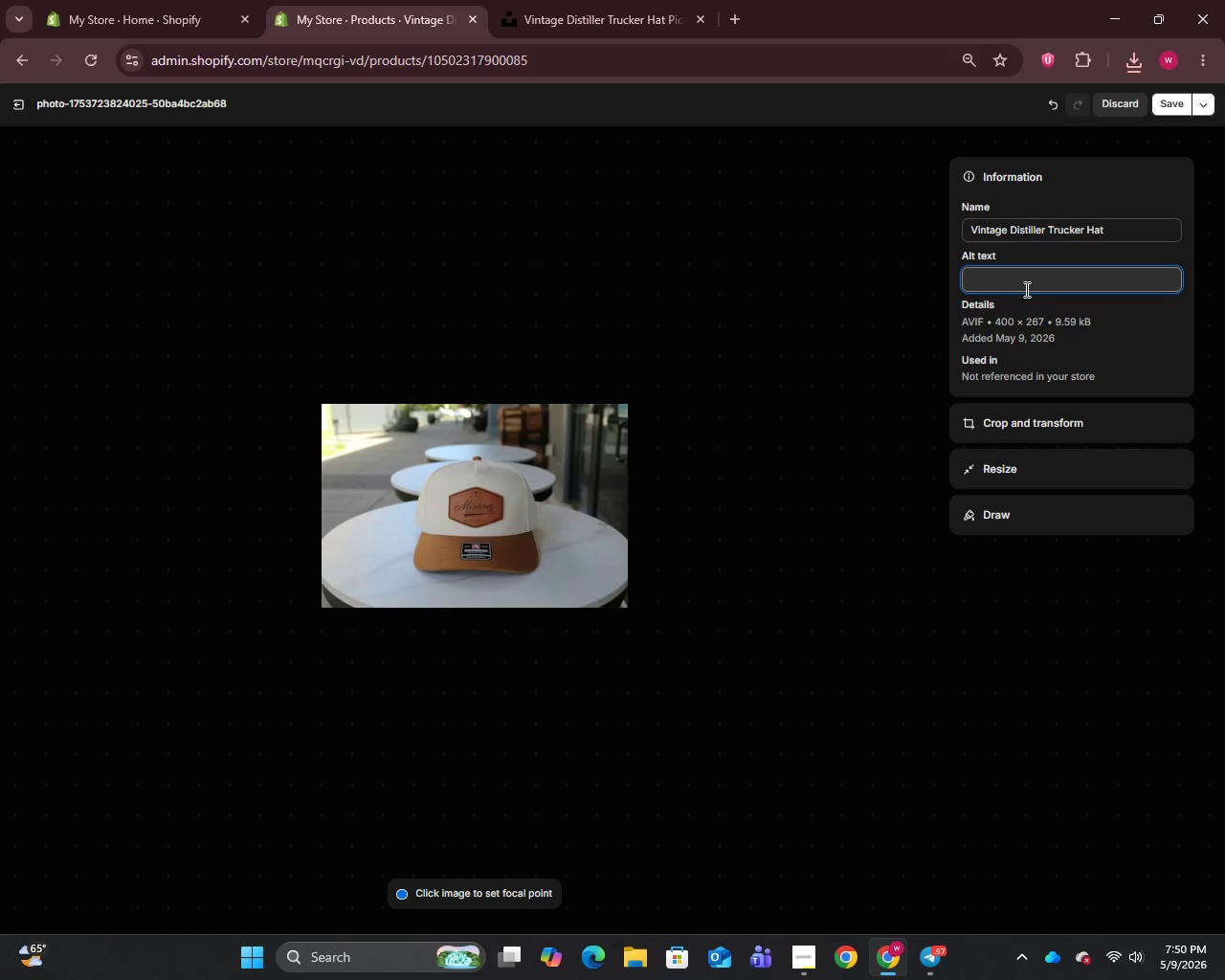 
wait(6.77)
 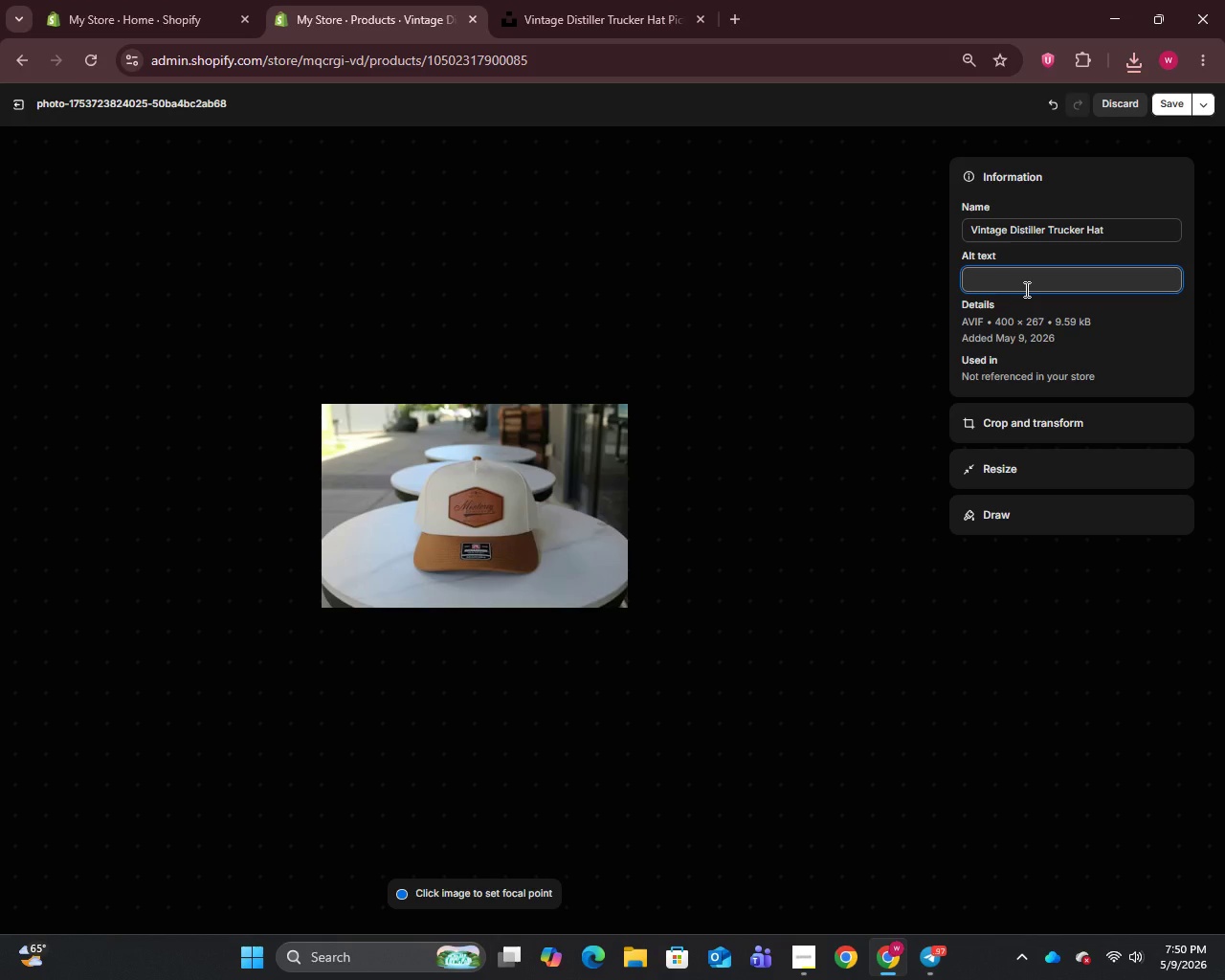 
type(Vintage Dist)
 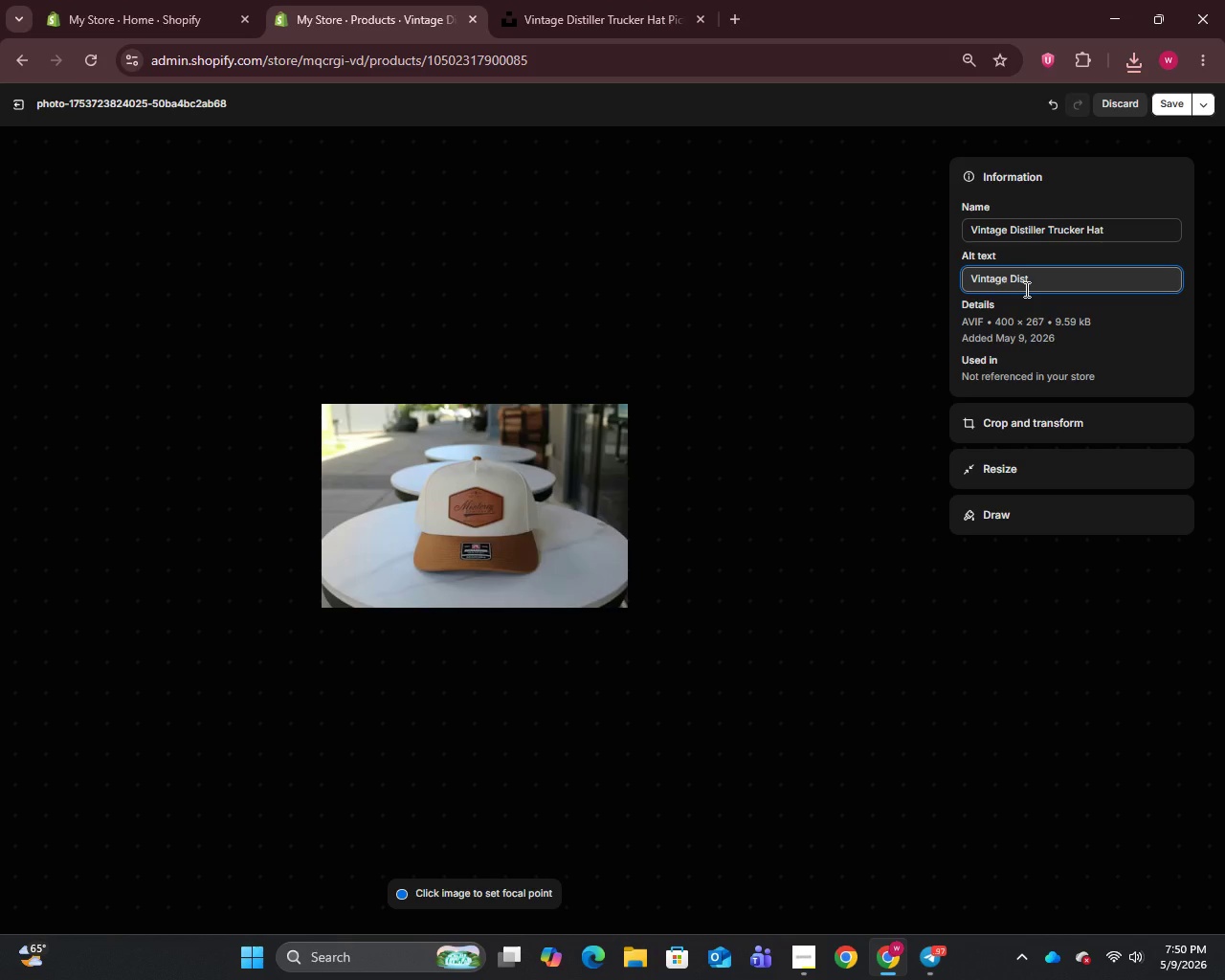 
wait(5.33)
 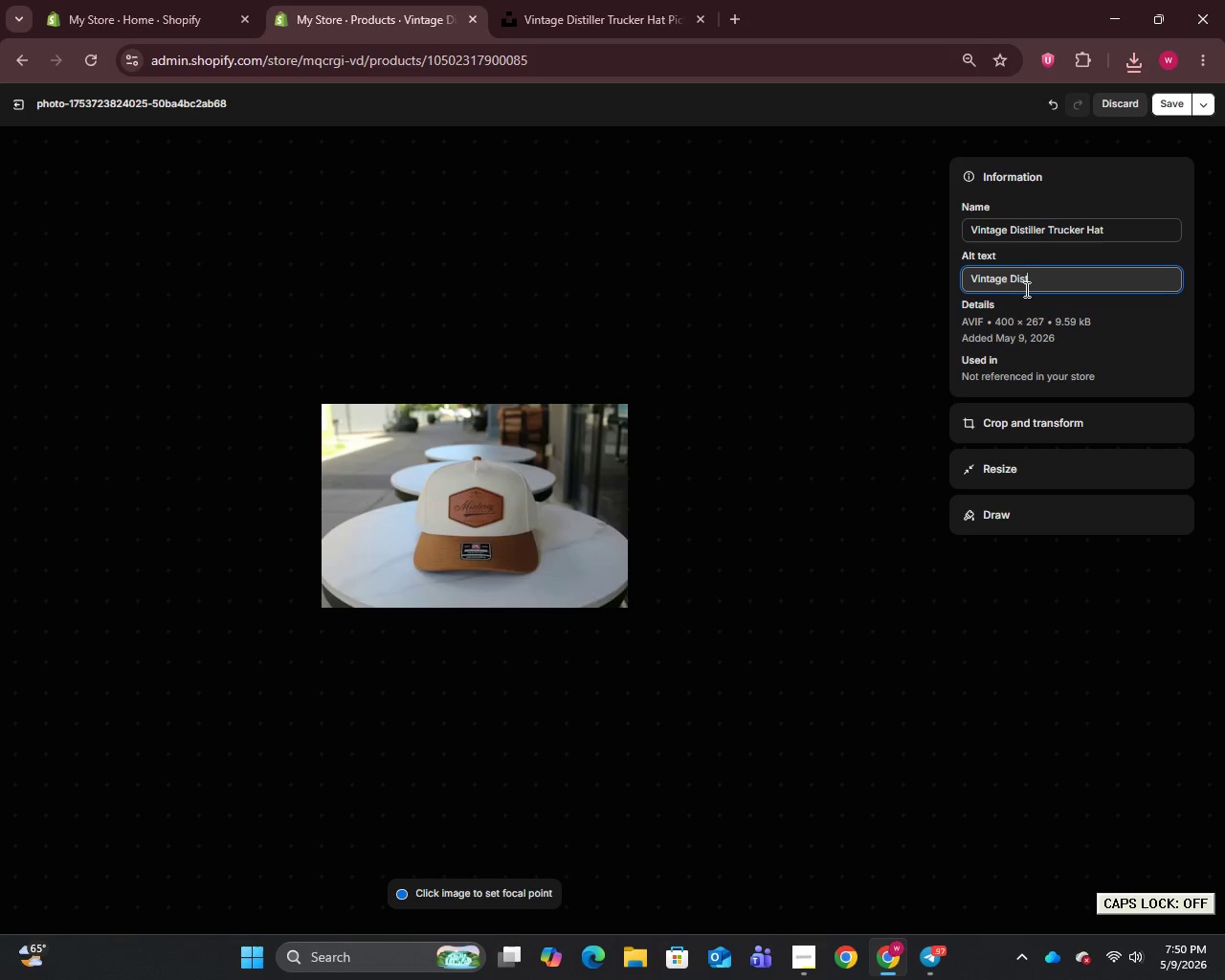 
type(iller Trucker Hat - premium Distillery  A)
key(Backspace)
key(Backspace)
key(Backspace)
 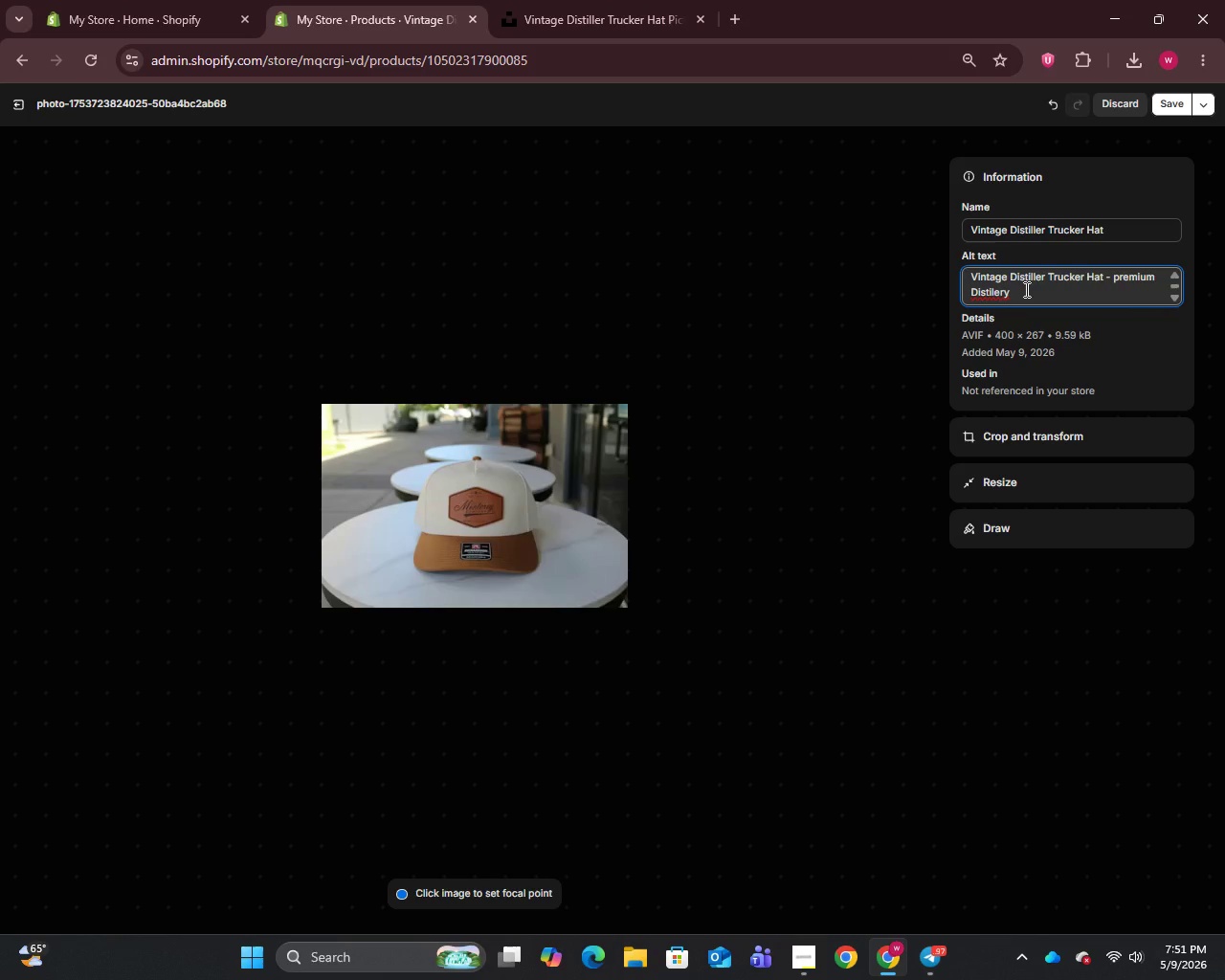 
key(ArrowLeft)
 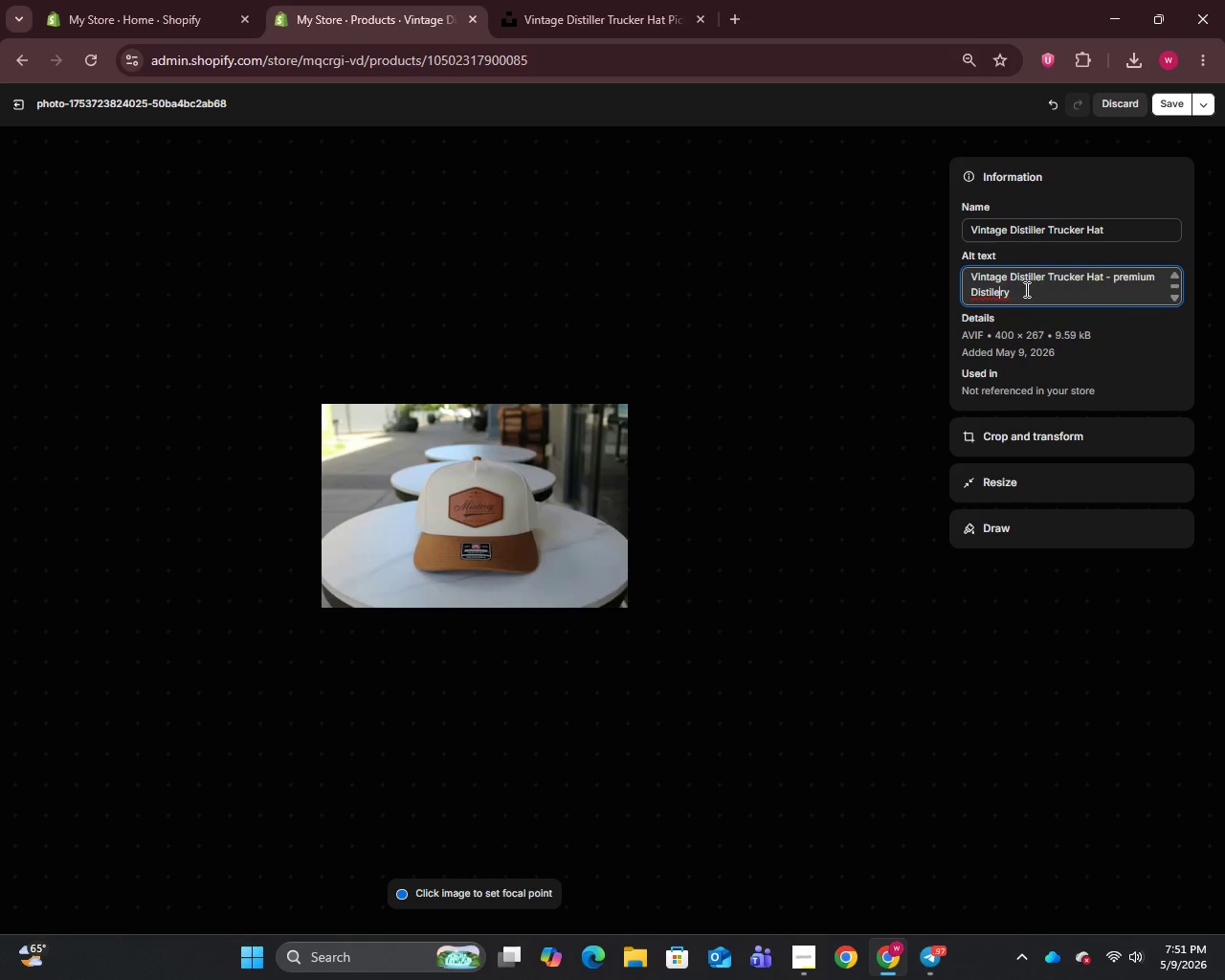 
key(ArrowLeft)
 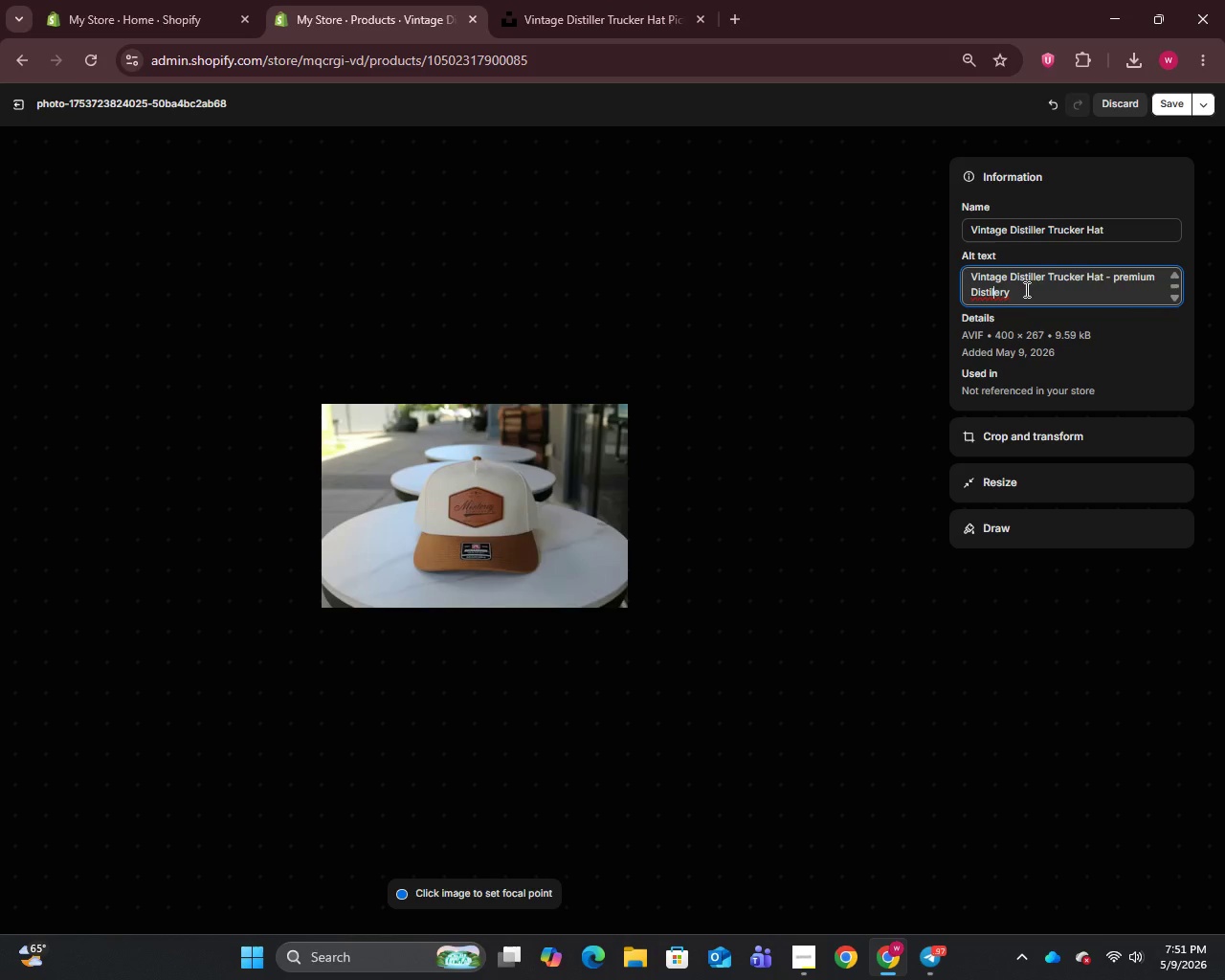 
key(ArrowLeft)
 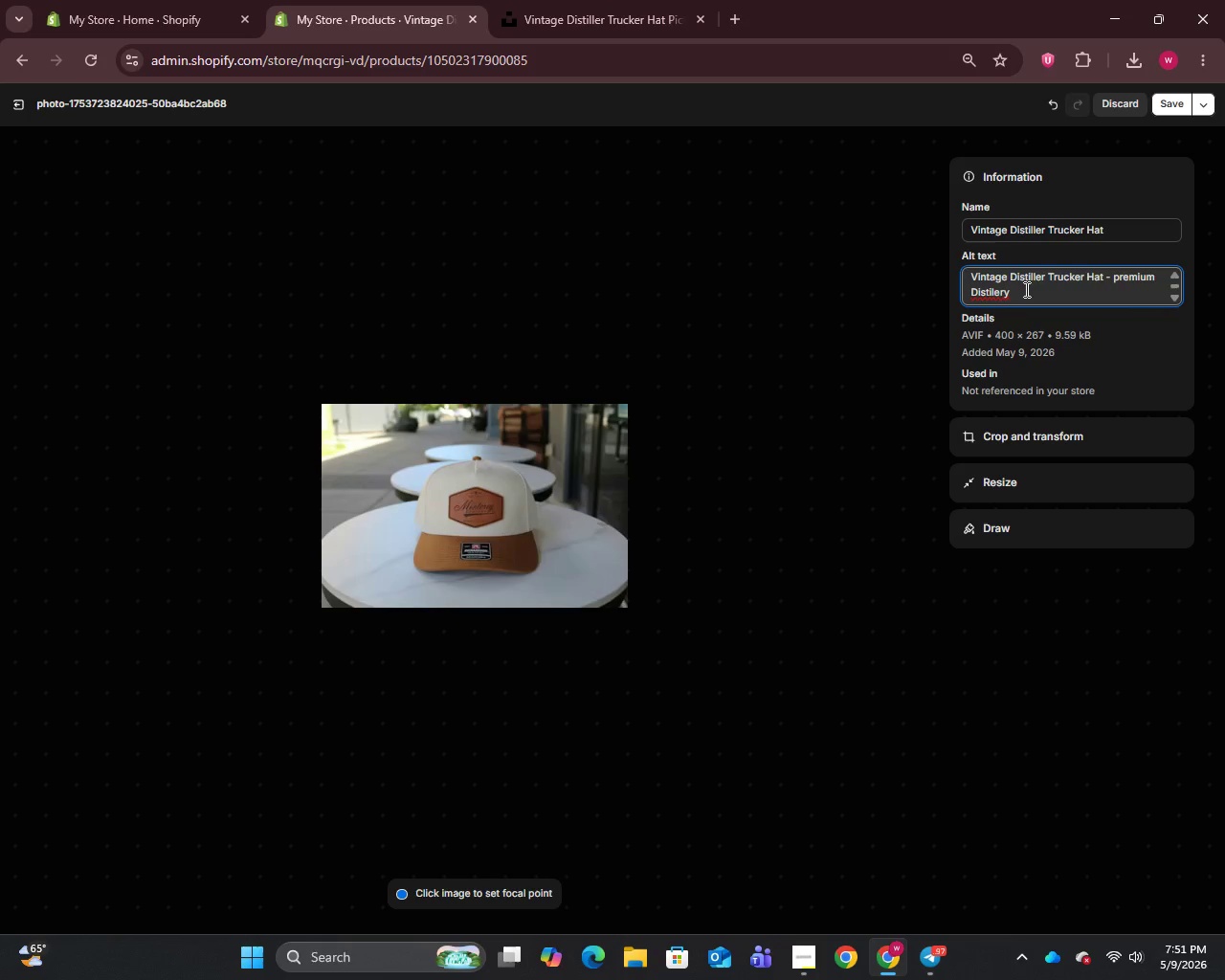 
key(L)
 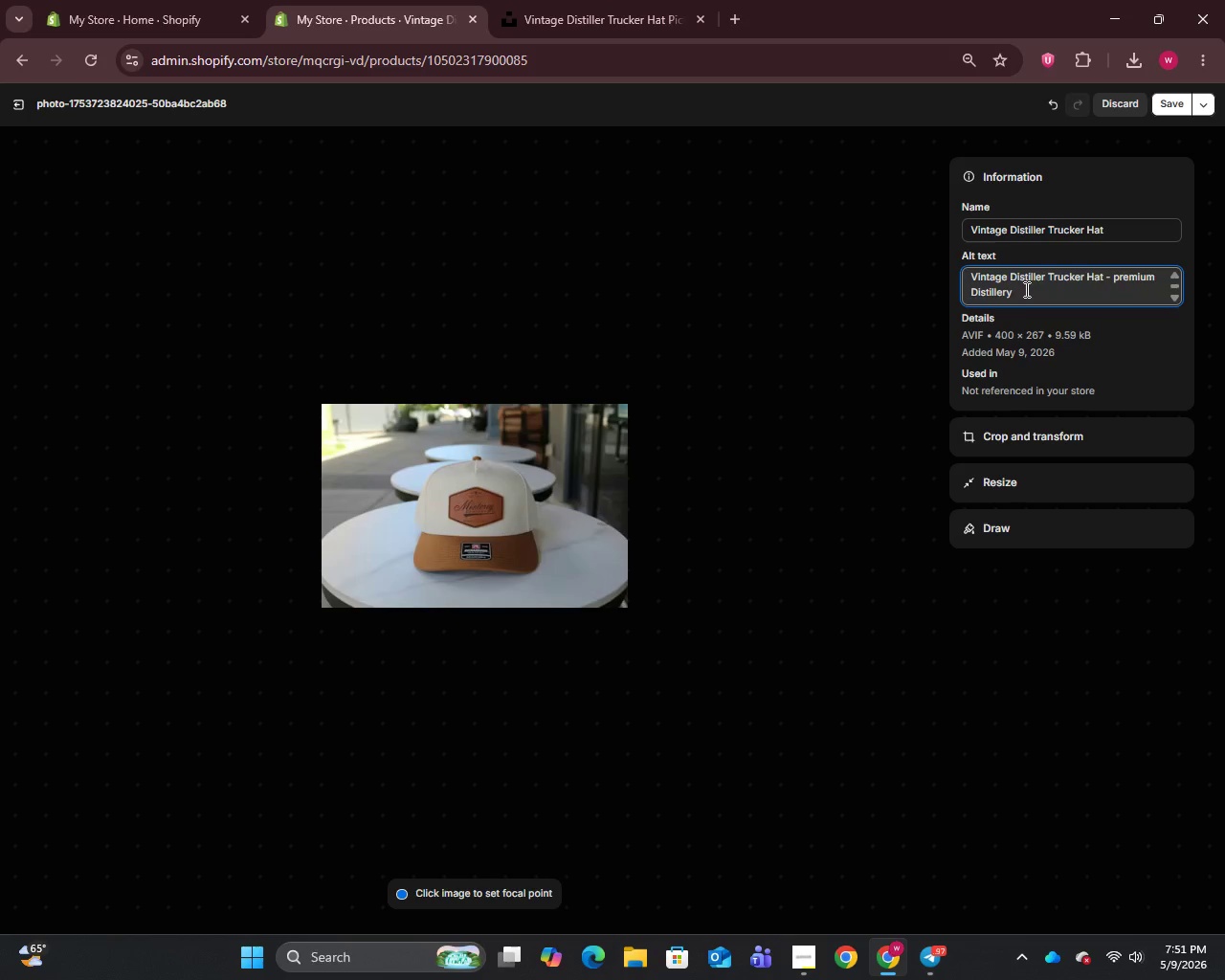 
key(ArrowRight)
 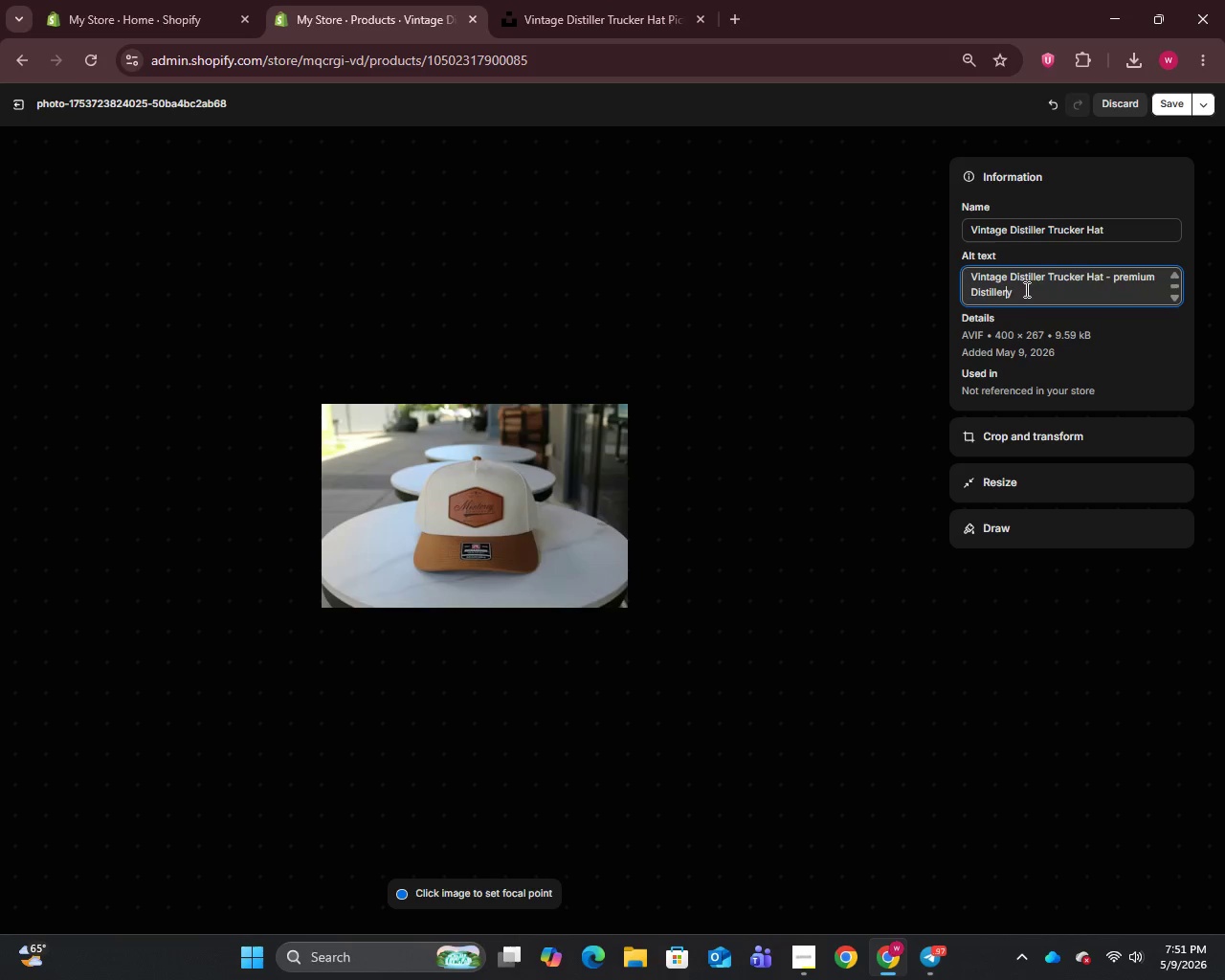 
key(ArrowRight)
 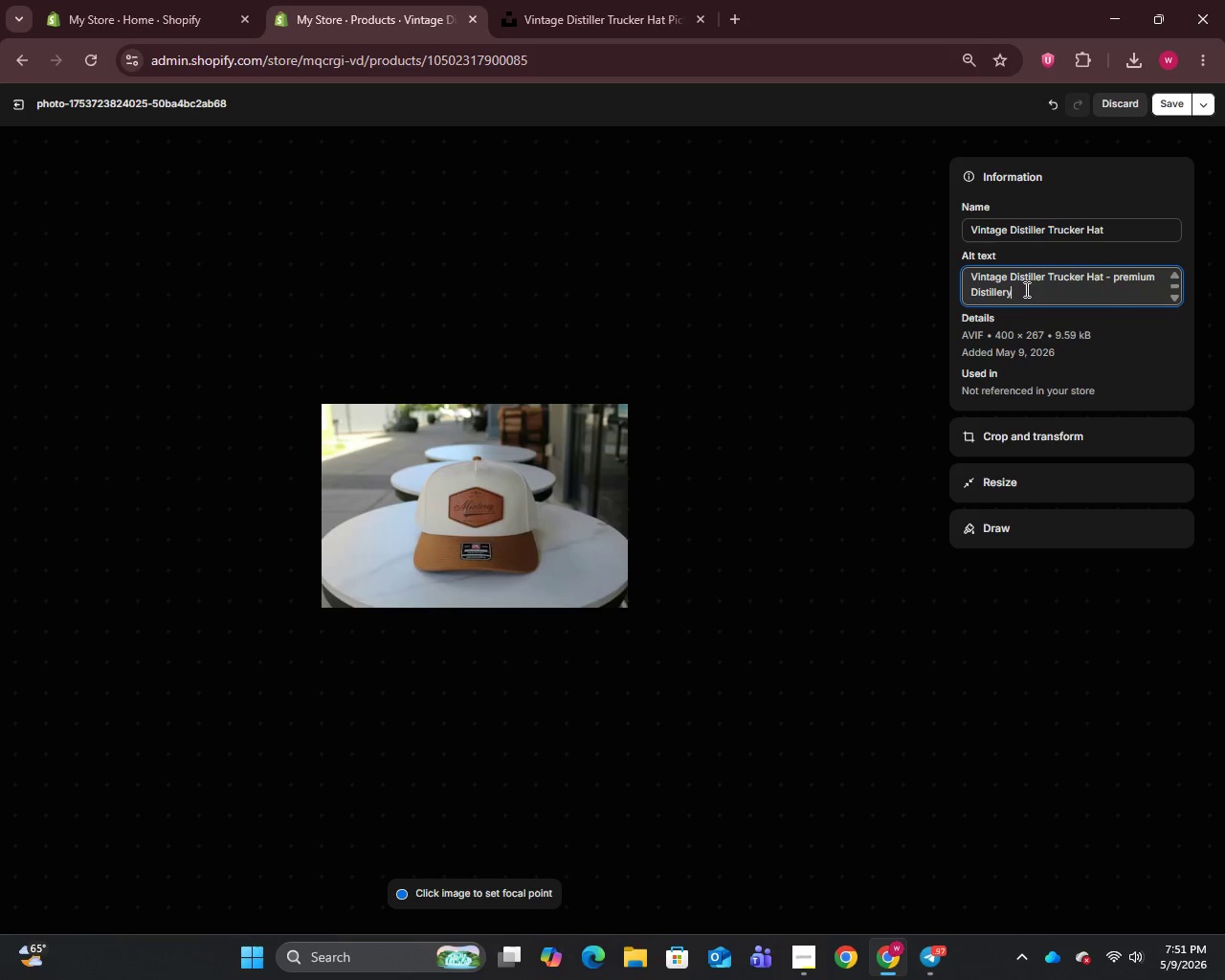 
key(ArrowRight)
 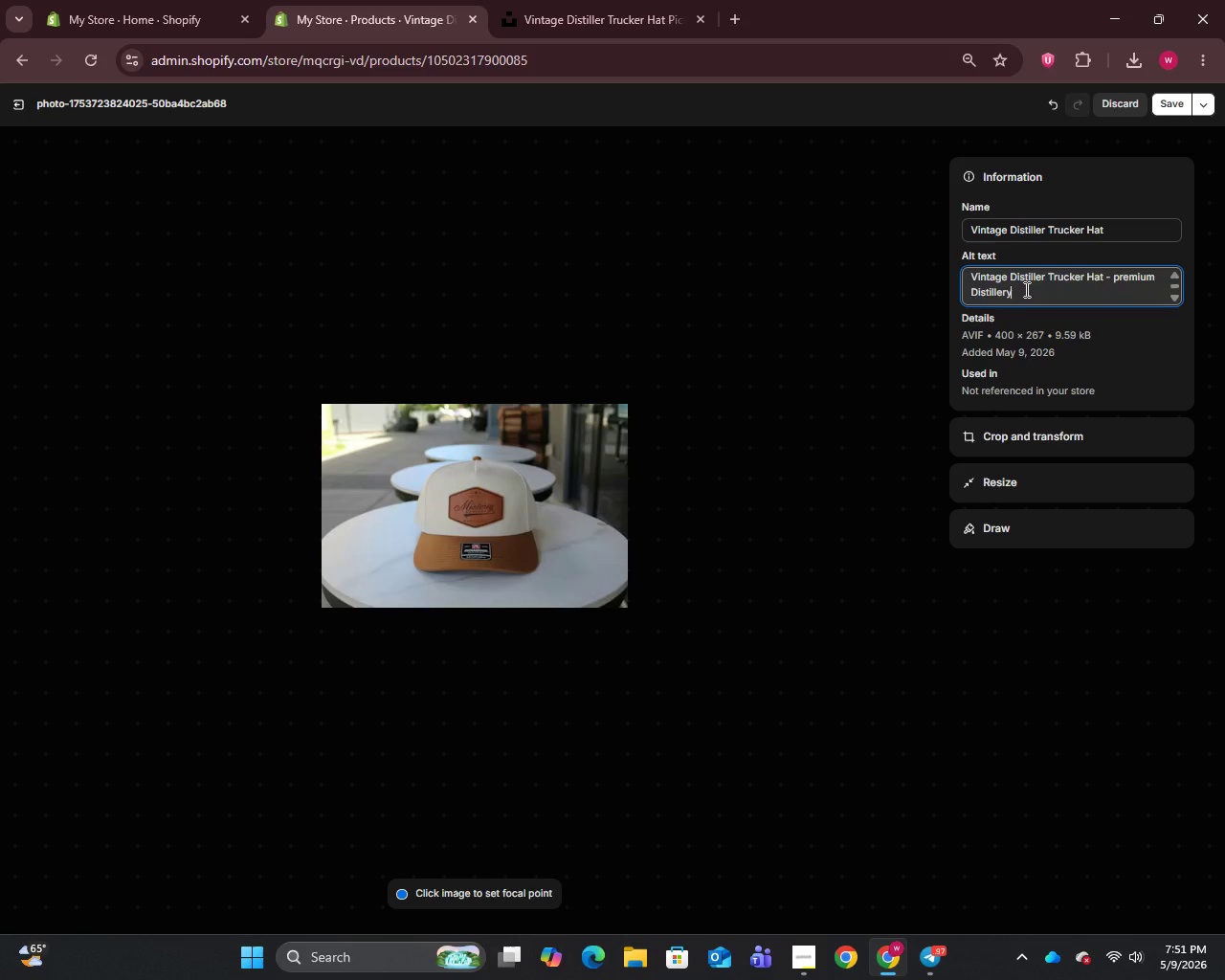 
key(ArrowRight)
 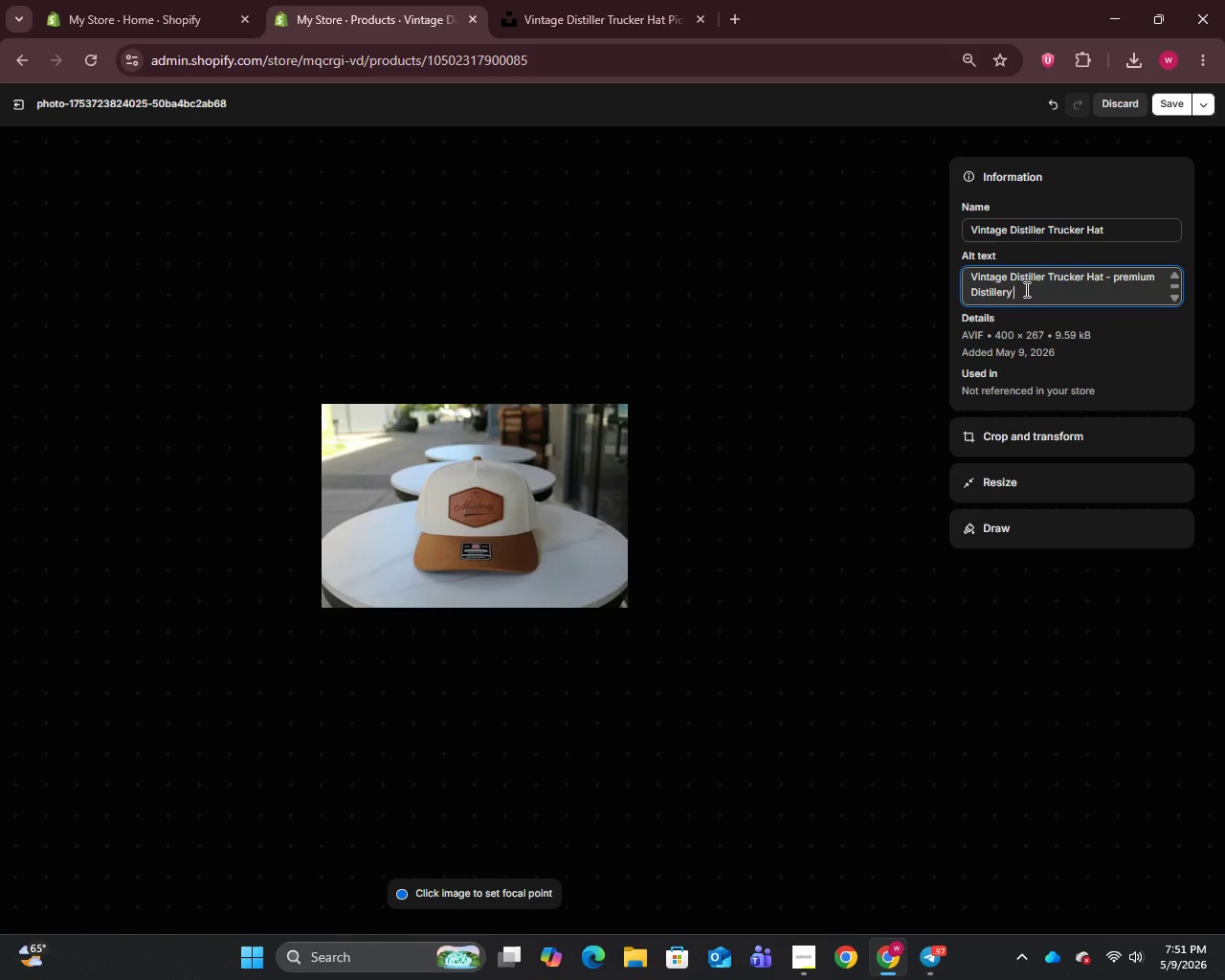 
type( Apparel from Copper Still Artisans craft distillery)
 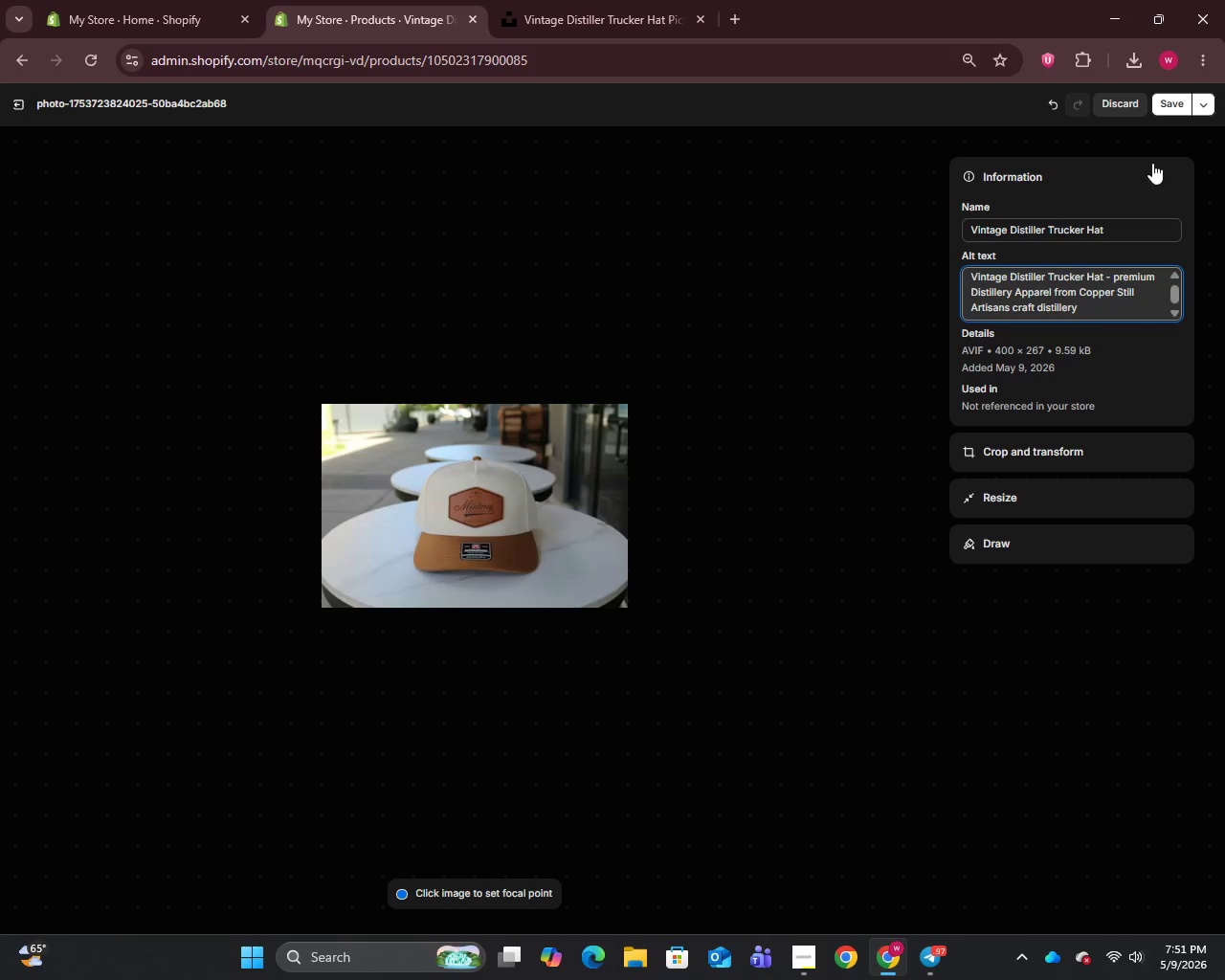 
left_click([1168, 106])
 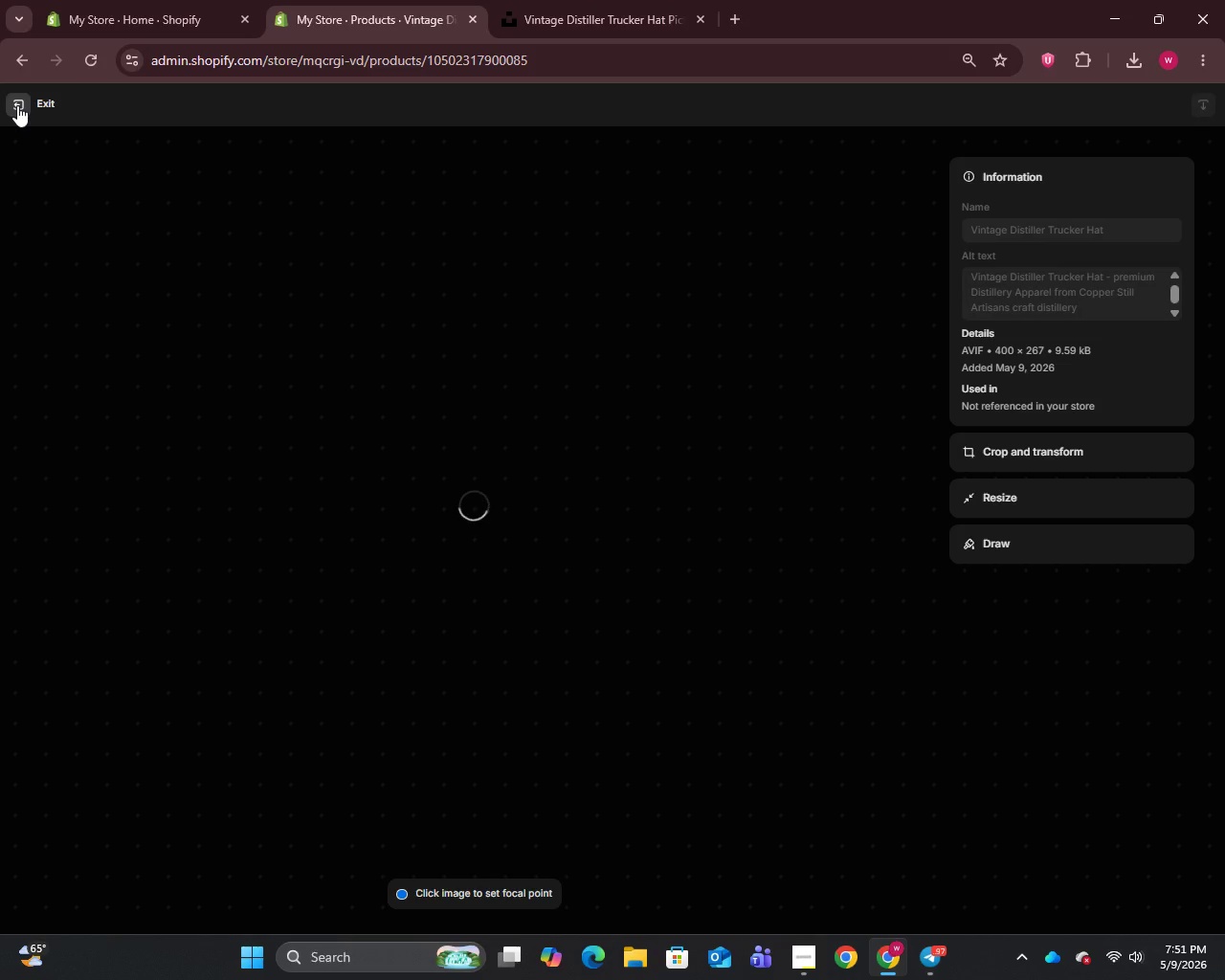 
left_click([17, 105])
 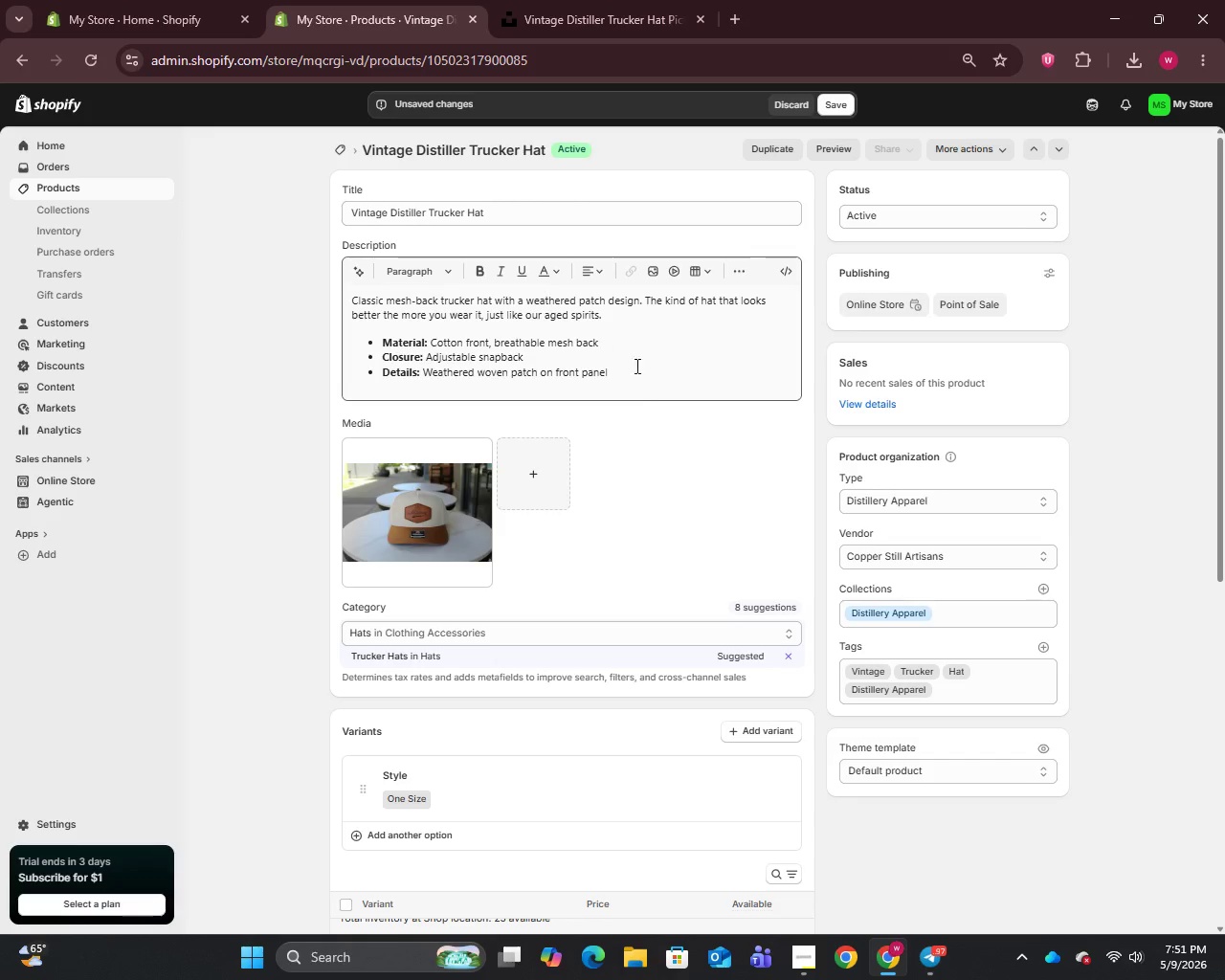 
scroll: coordinate [646, 483], scroll_direction: down, amount: 16.0
 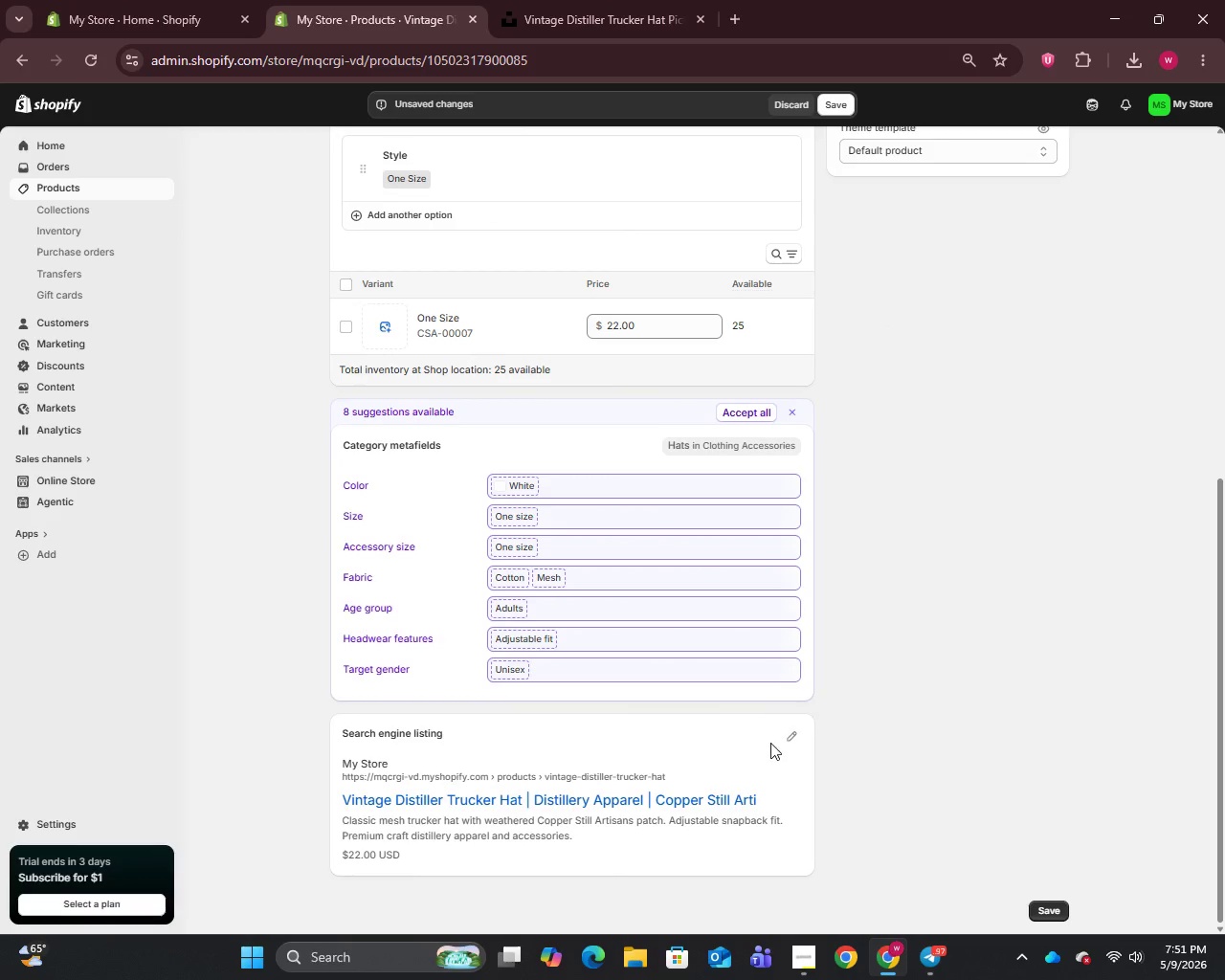 
left_click_drag(start_coordinate=[770, 743], to_coordinate=[784, 742])
 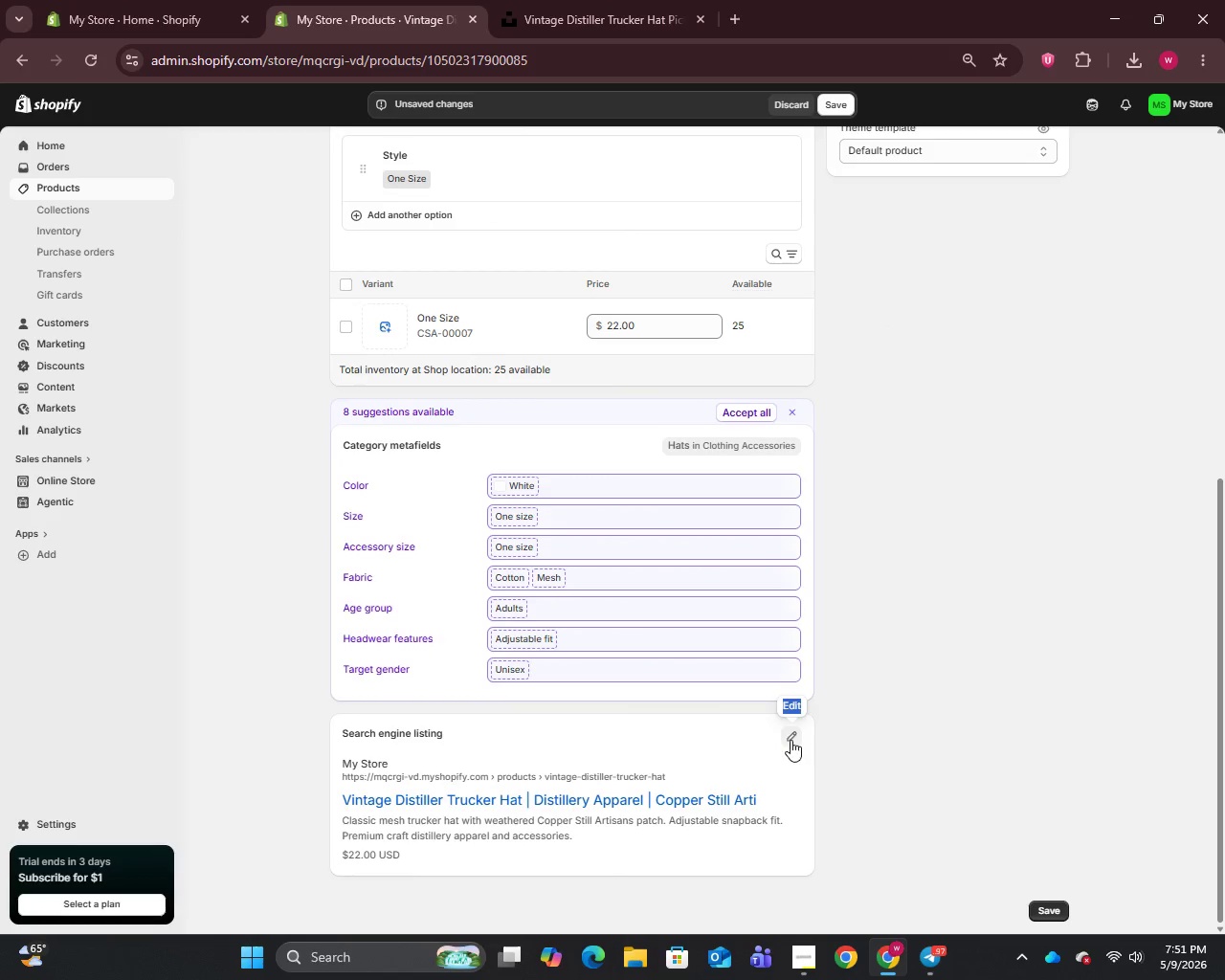 
double_click([791, 740])
 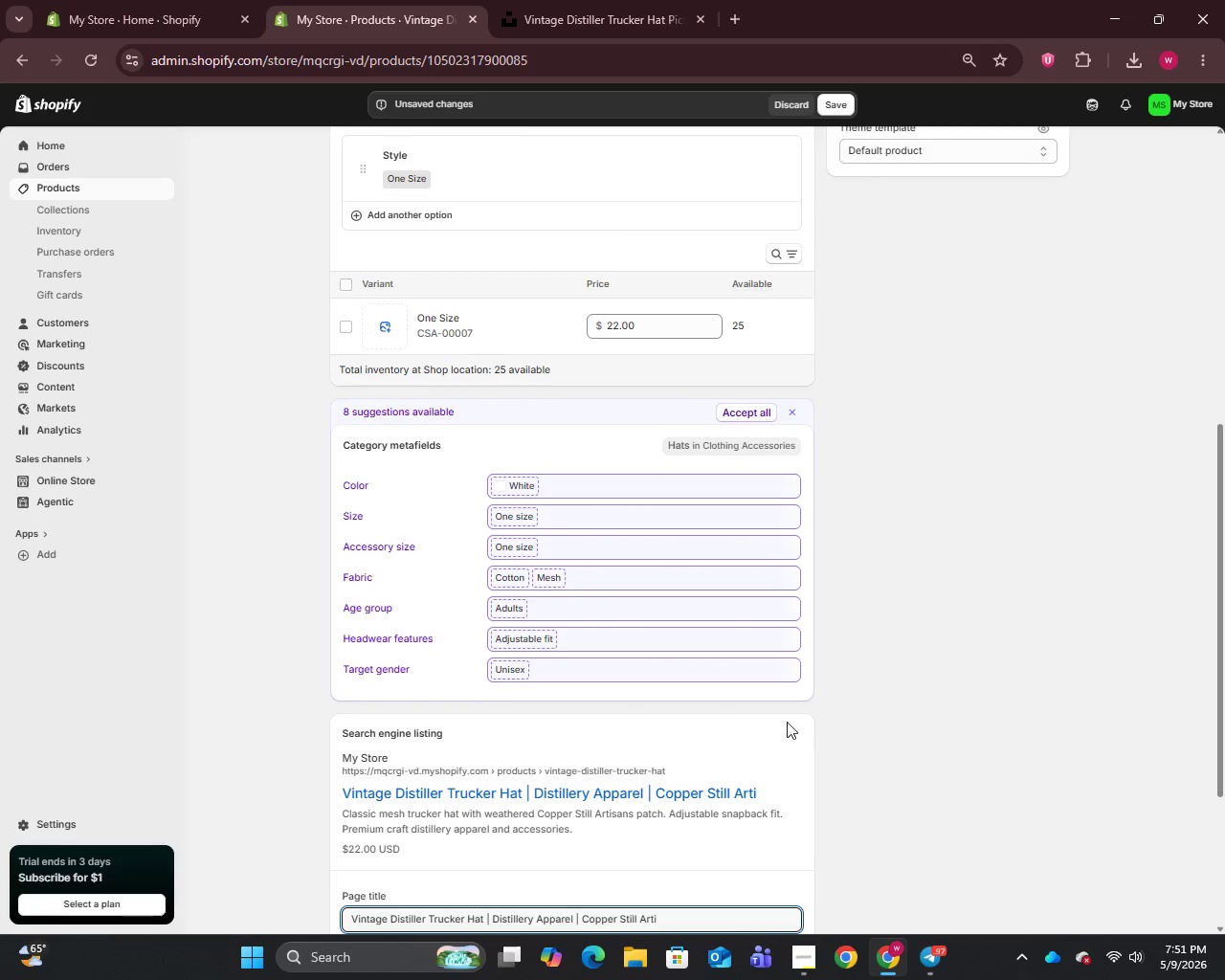 
scroll: coordinate [786, 719], scroll_direction: down, amount: 5.0
 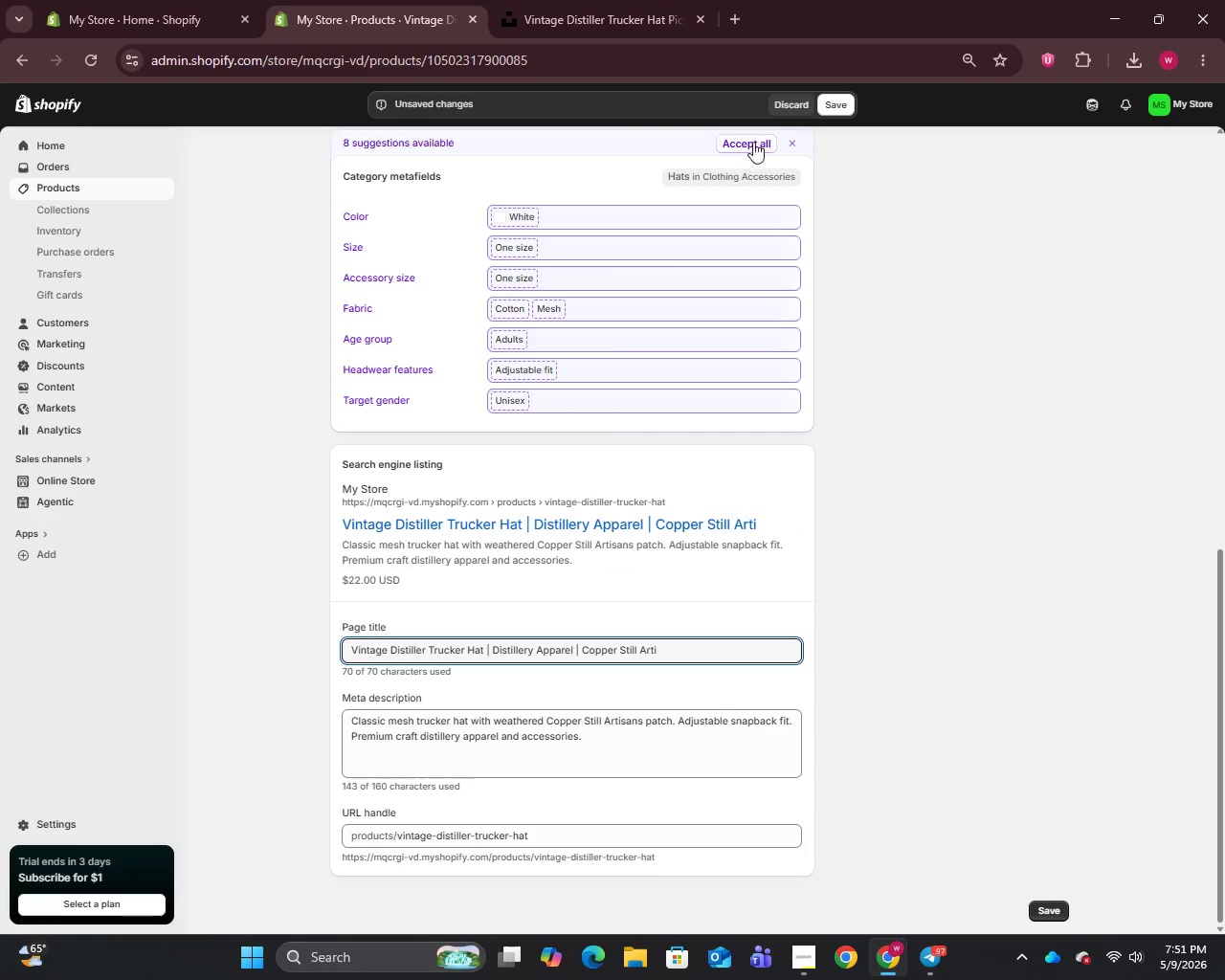 
left_click([828, 105])
 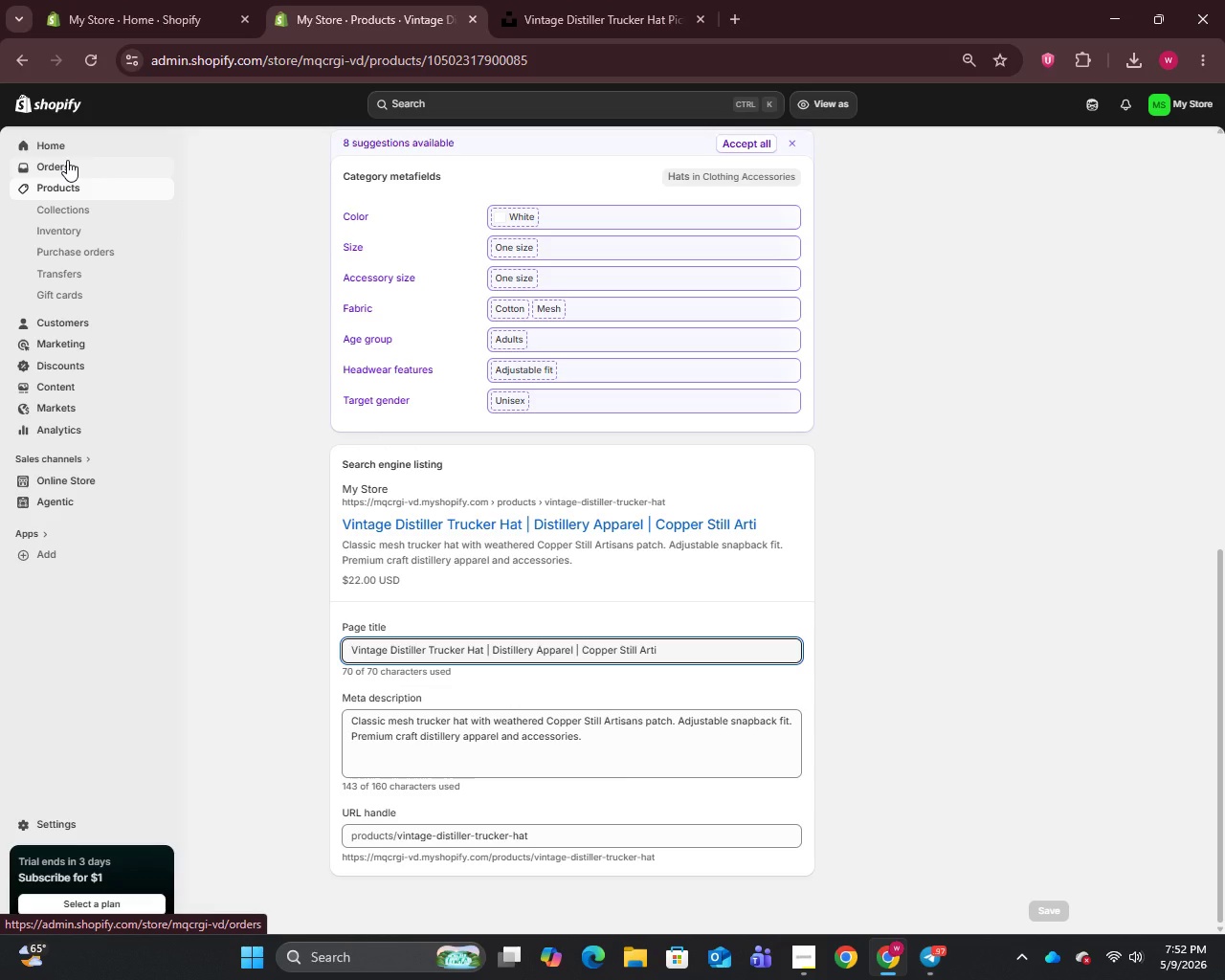 
wait(55.5)
 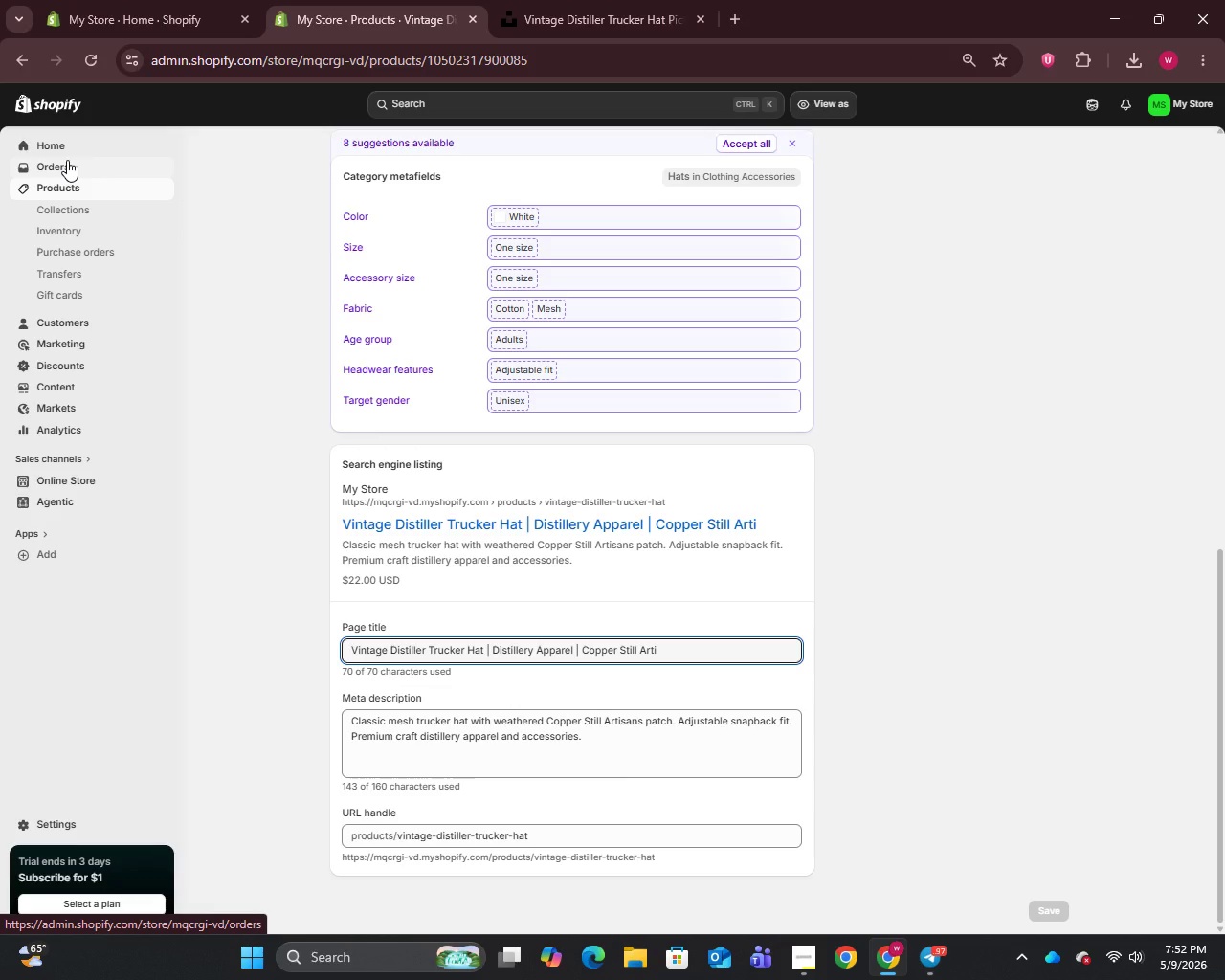 
scroll: coordinate [449, 457], scroll_direction: up, amount: 16.0
 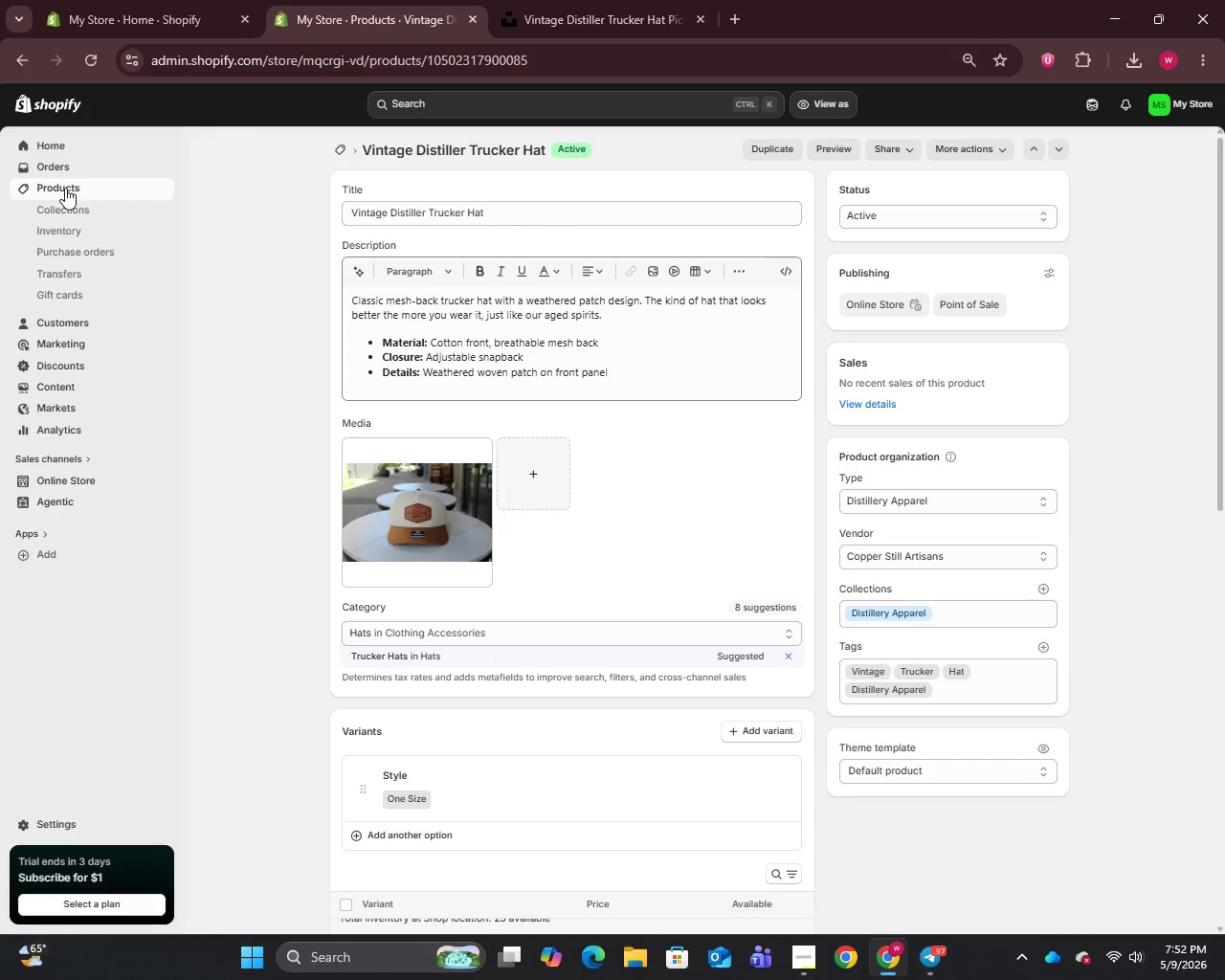 
left_click([64, 188])
 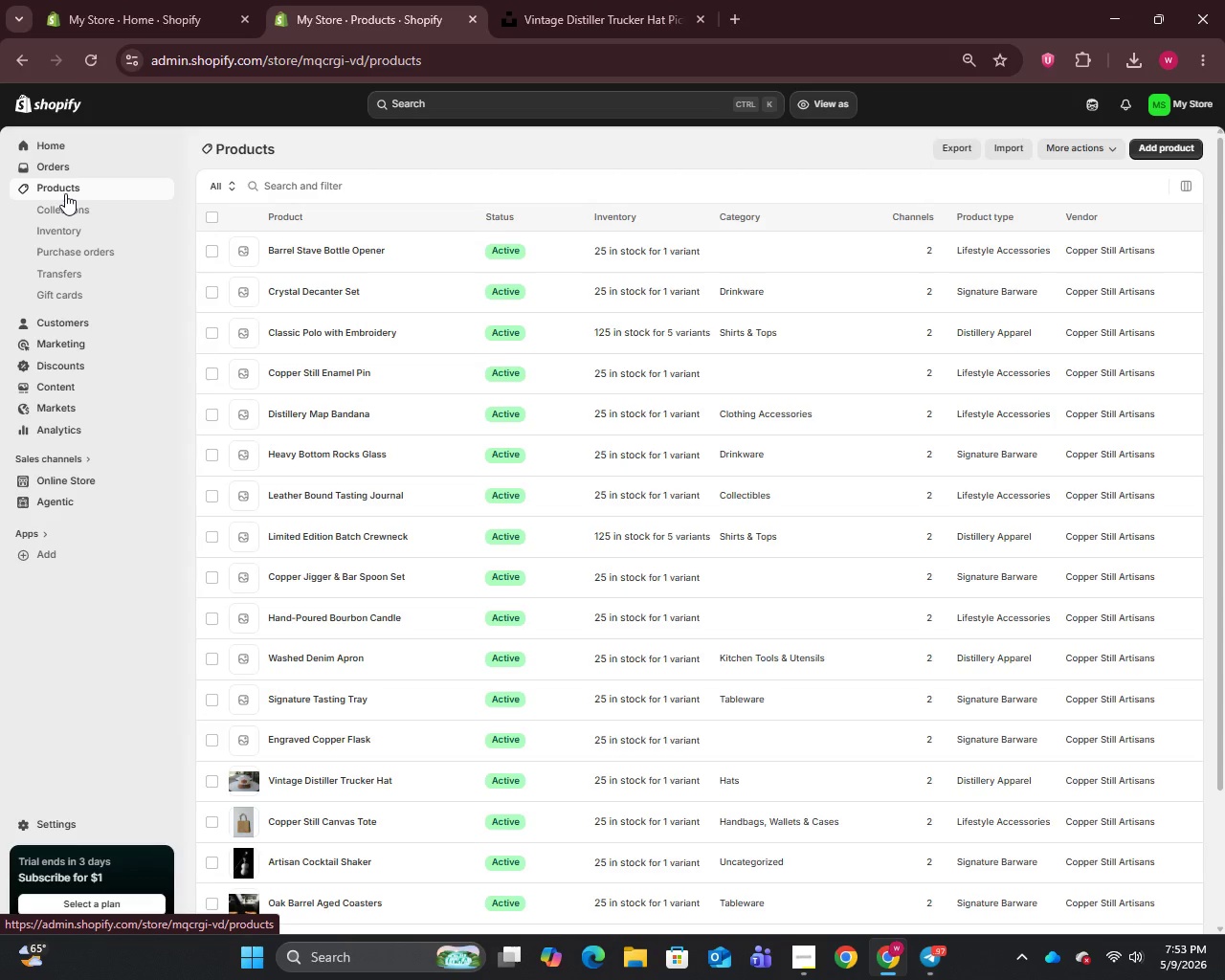 
wait(21.25)
 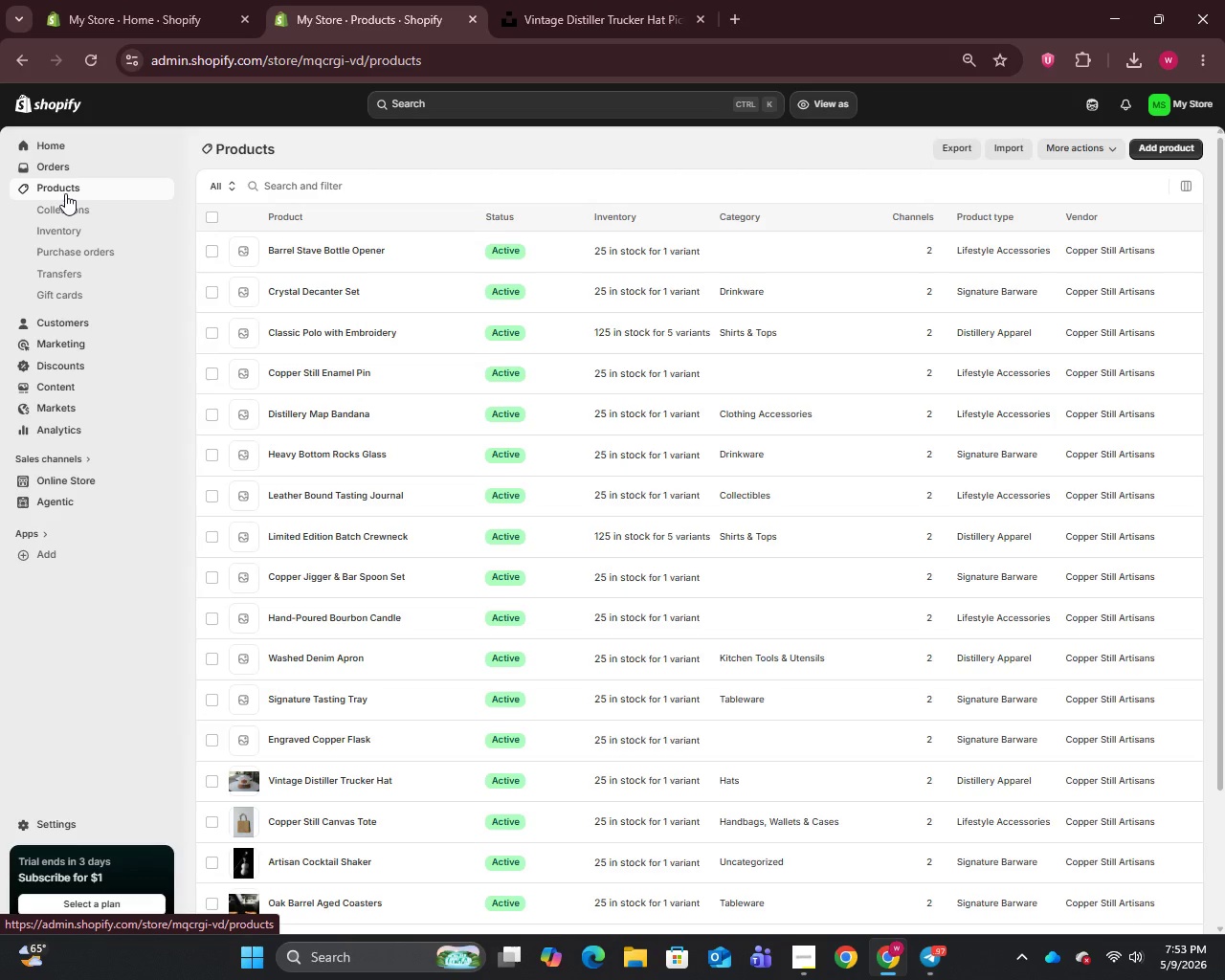 
left_click([315, 731])
 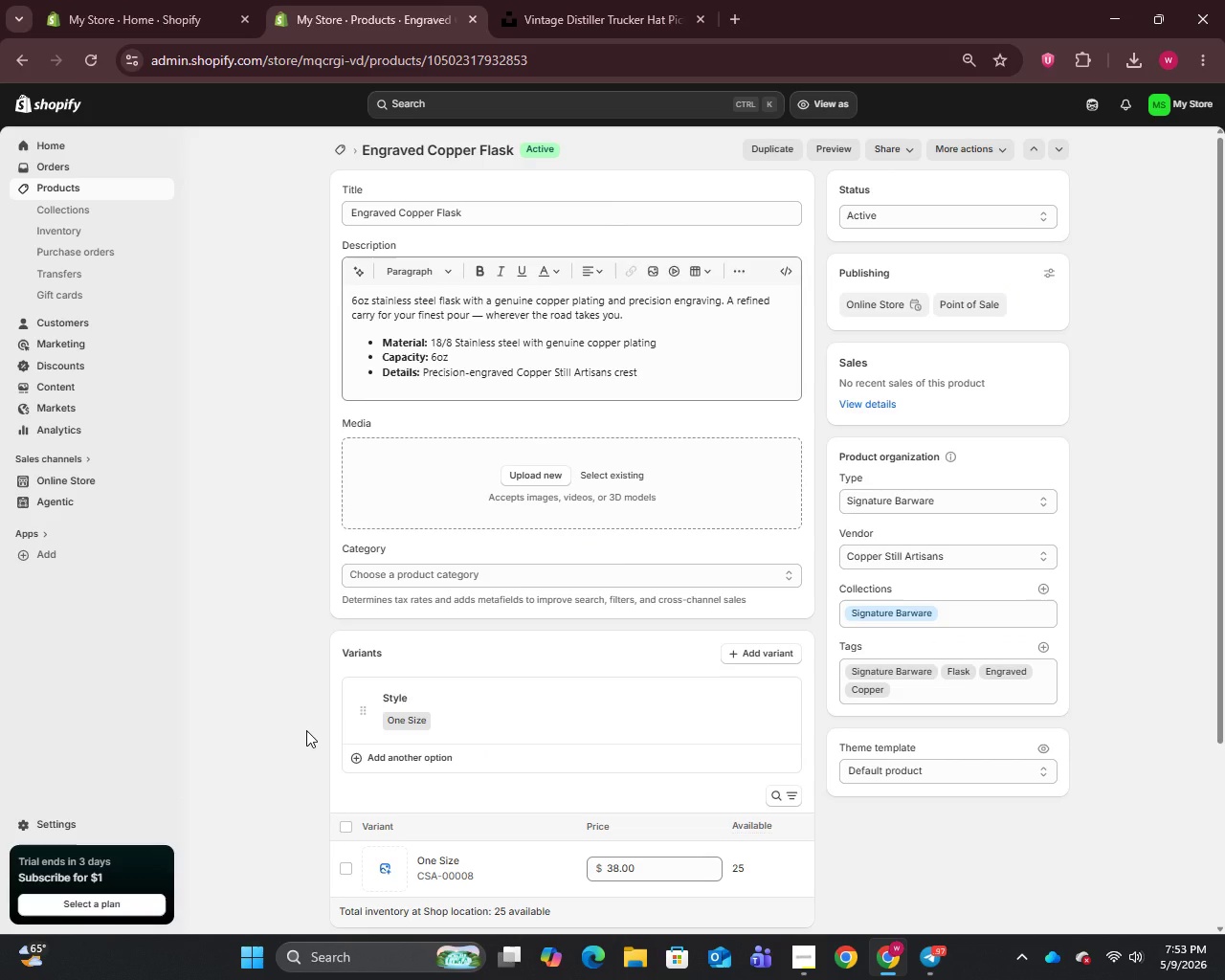 
wait(13.33)
 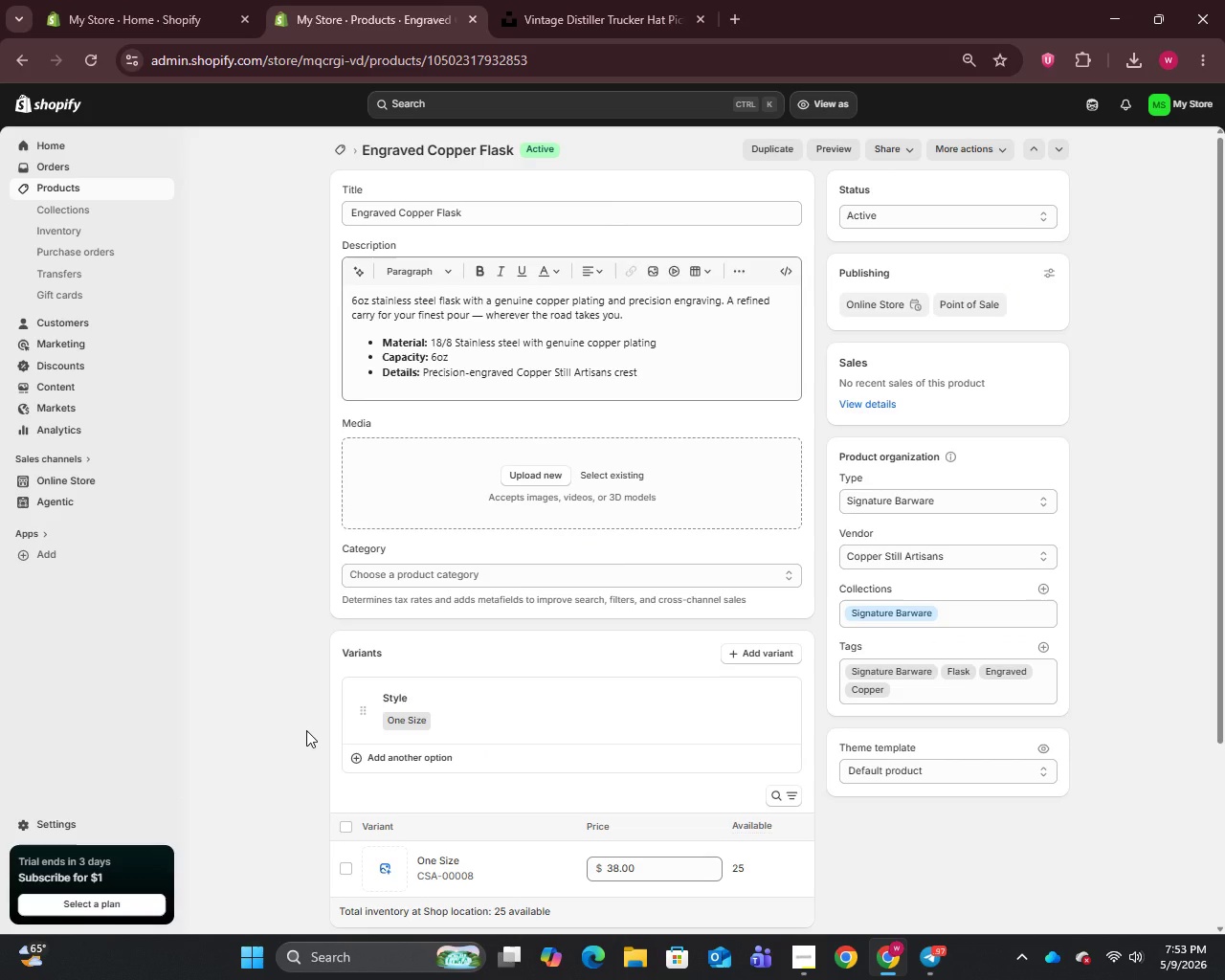 
left_click([483, 314])
 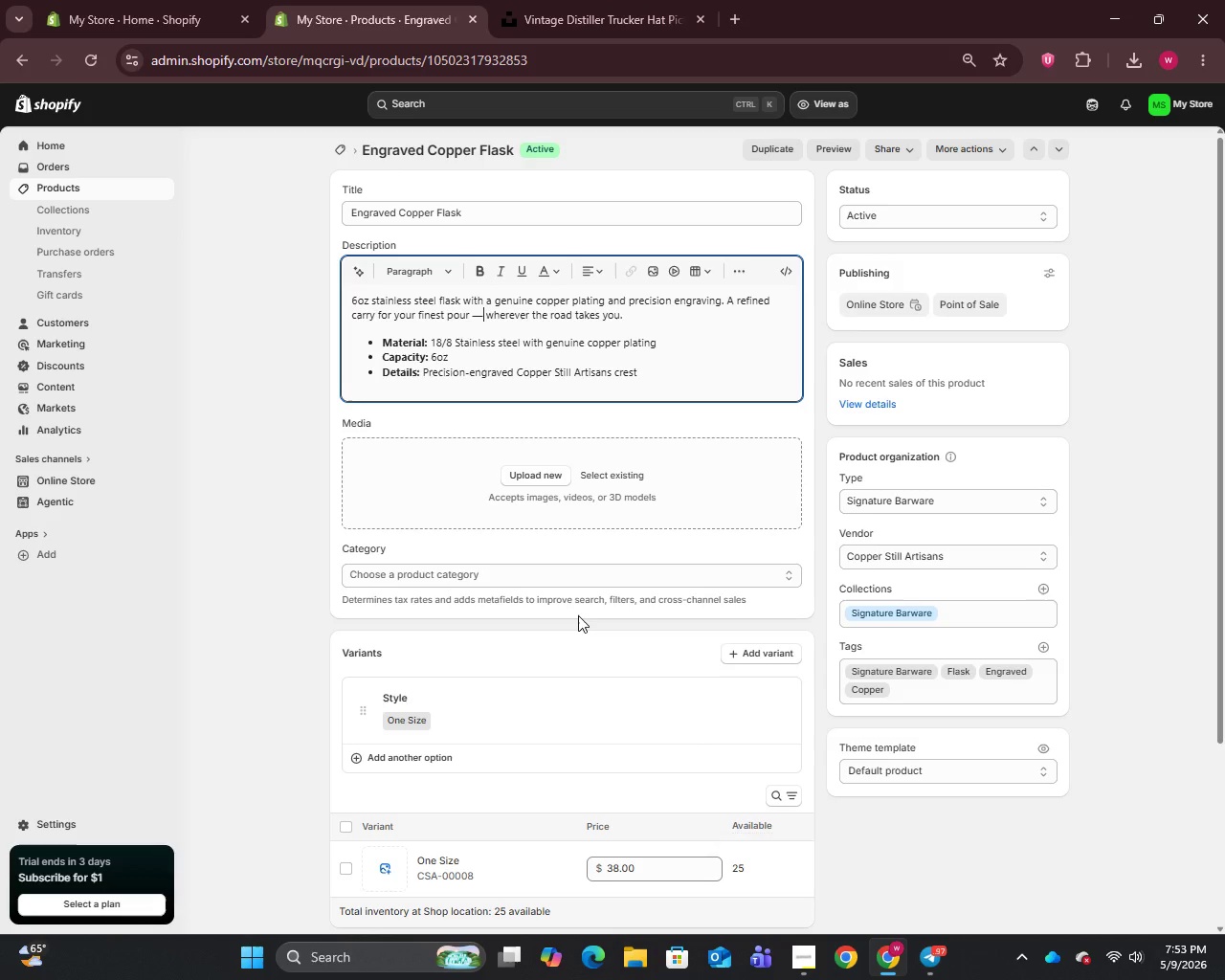 
key(Backspace)
 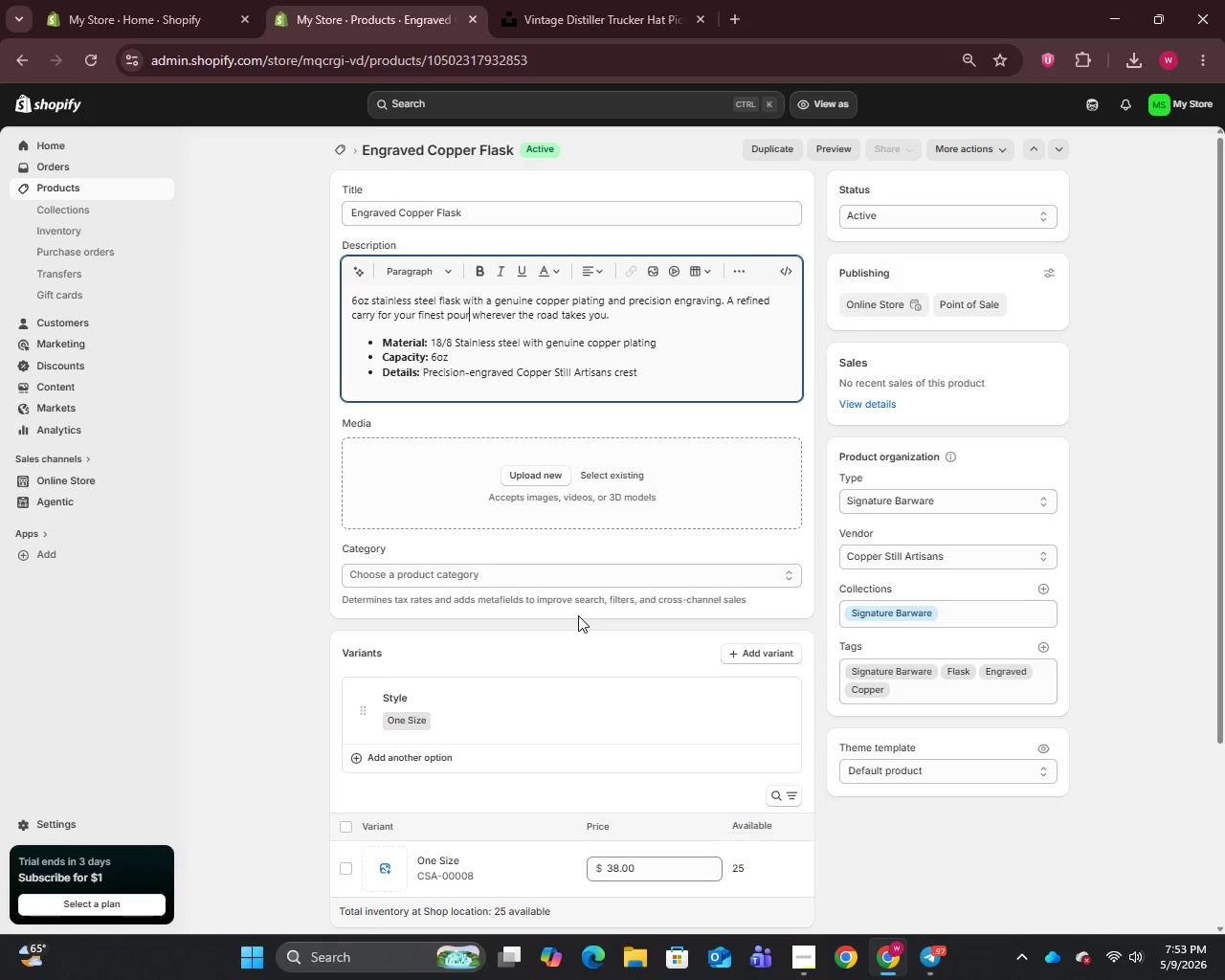 
key(Backspace)
 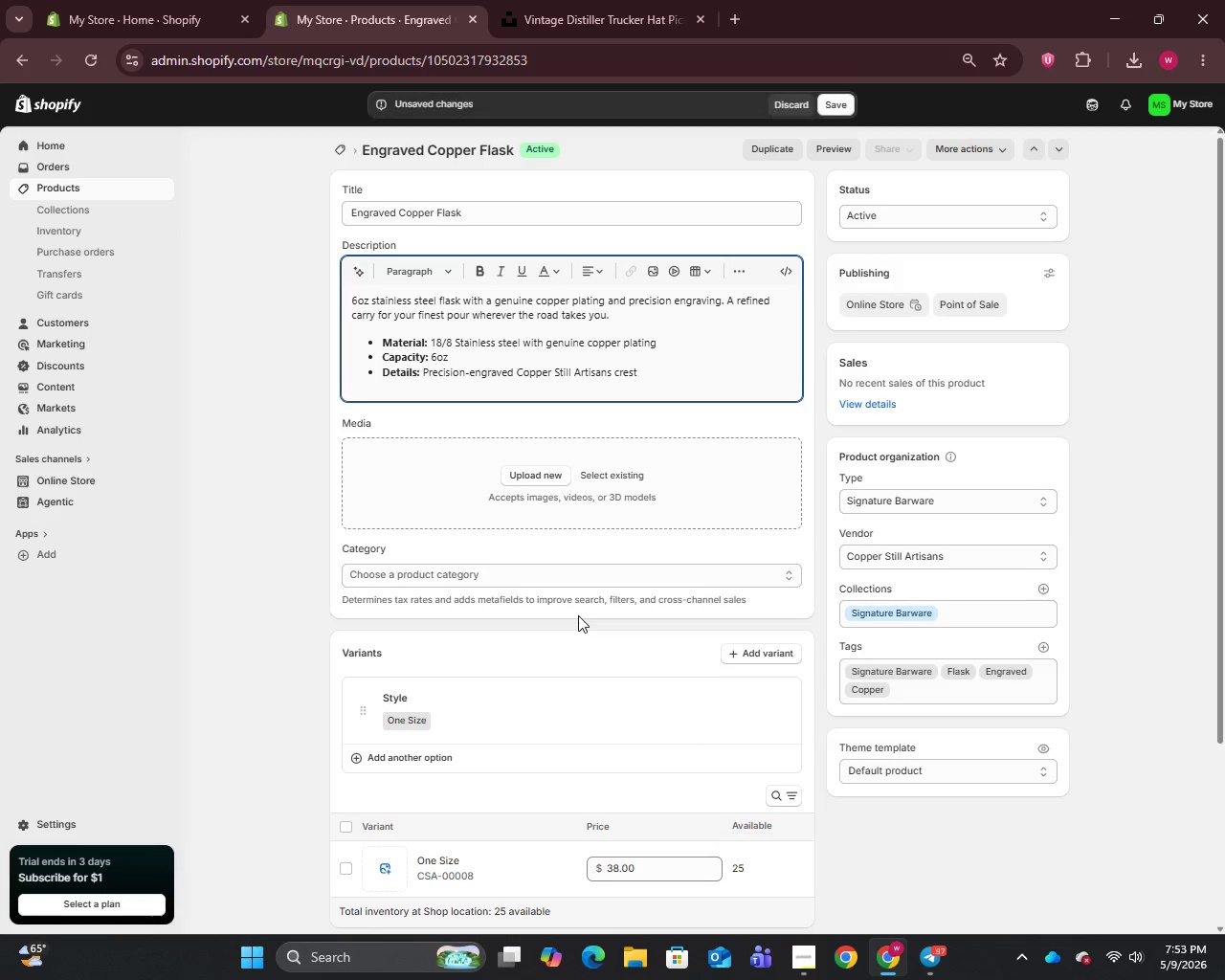 
key(Comma)
 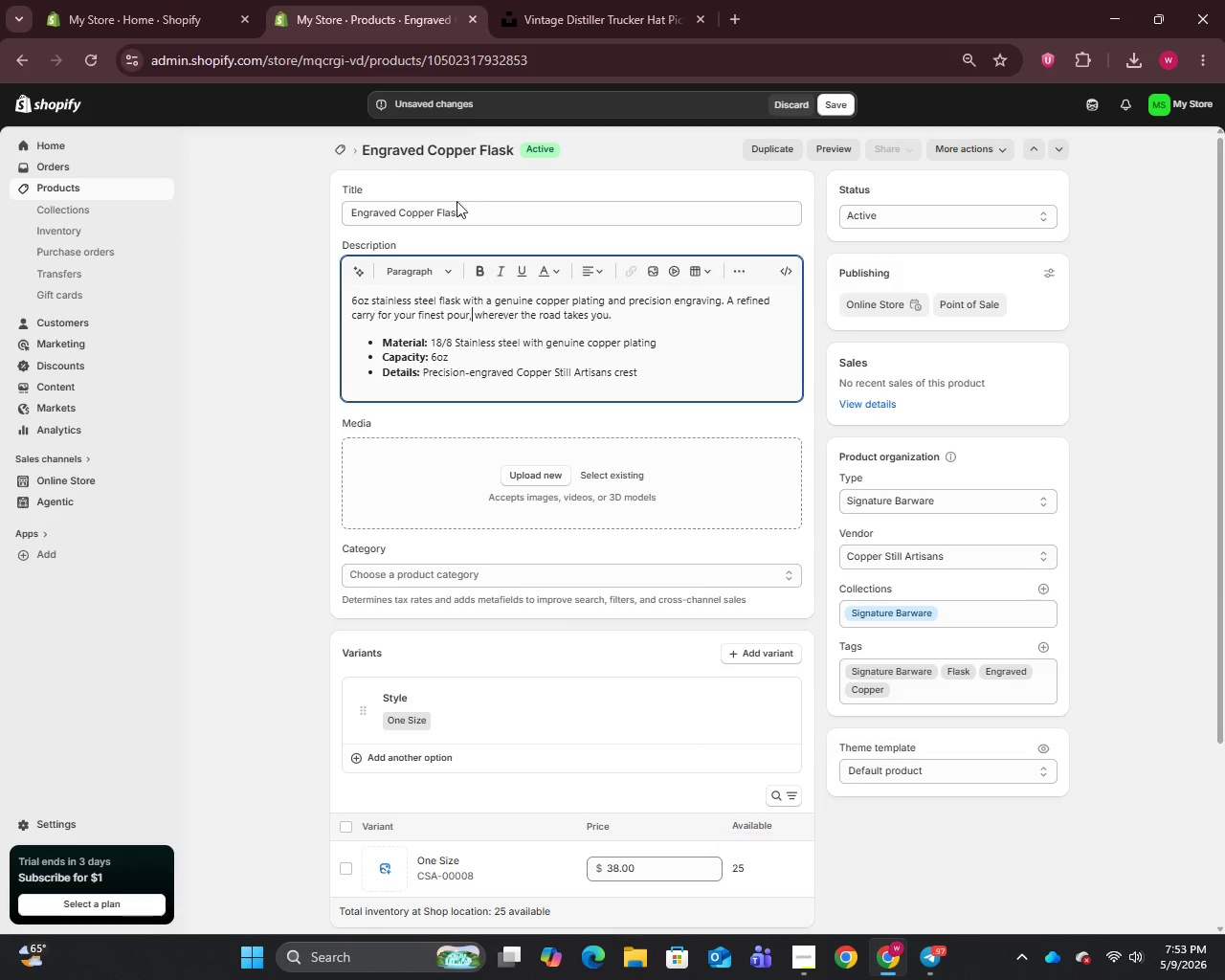 
left_click([464, 208])
 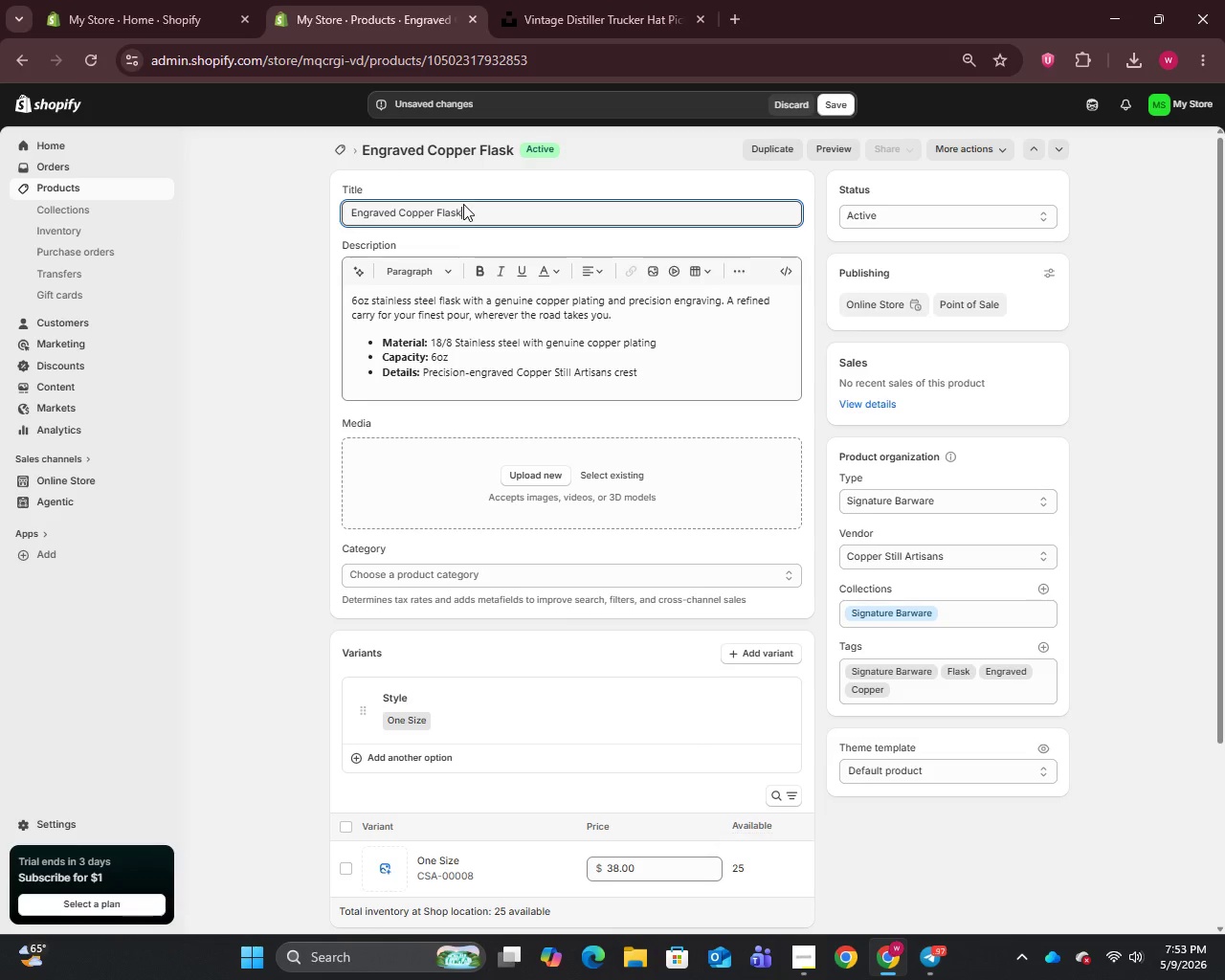 
key(Control+A)
 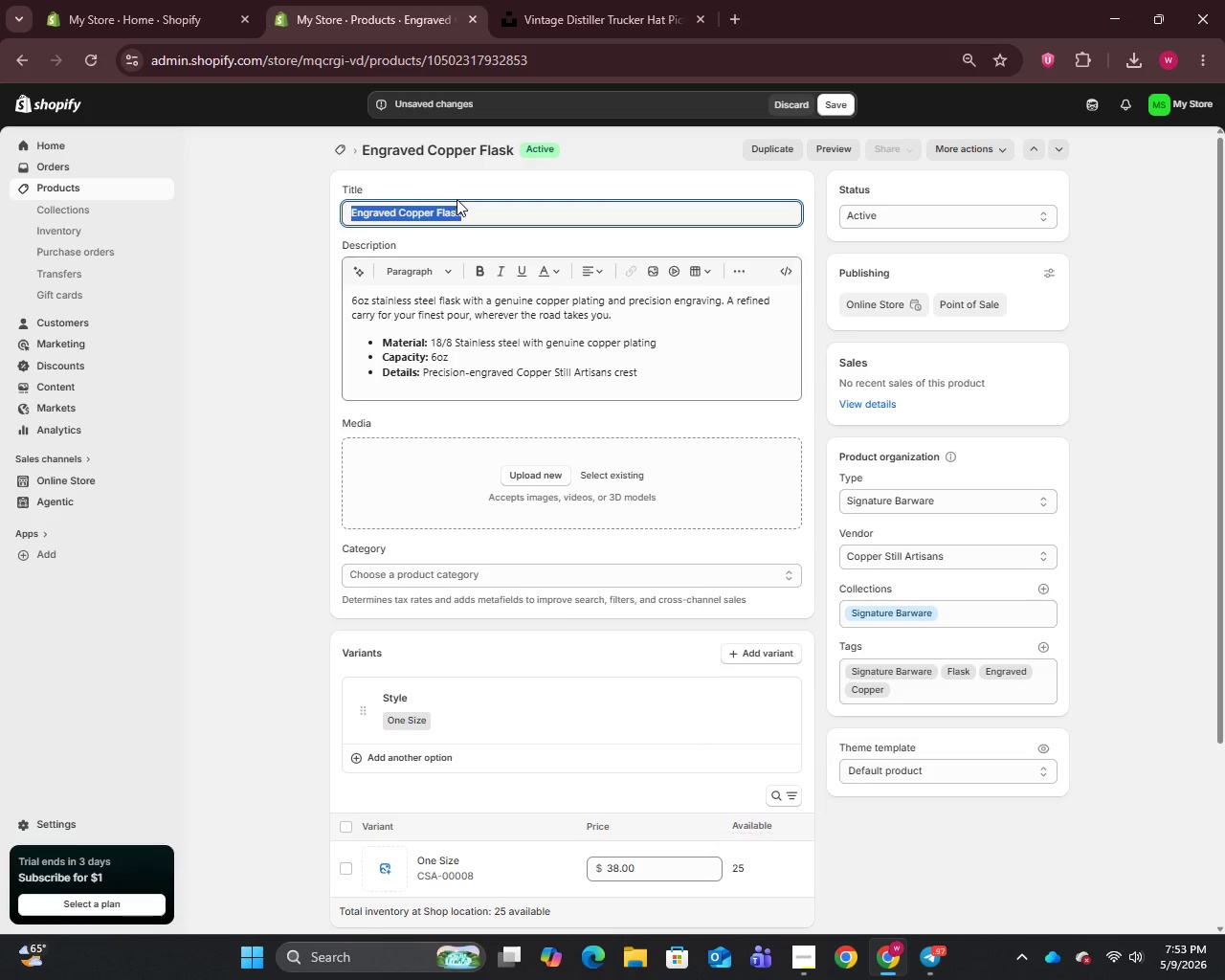 
key(Control+C)
 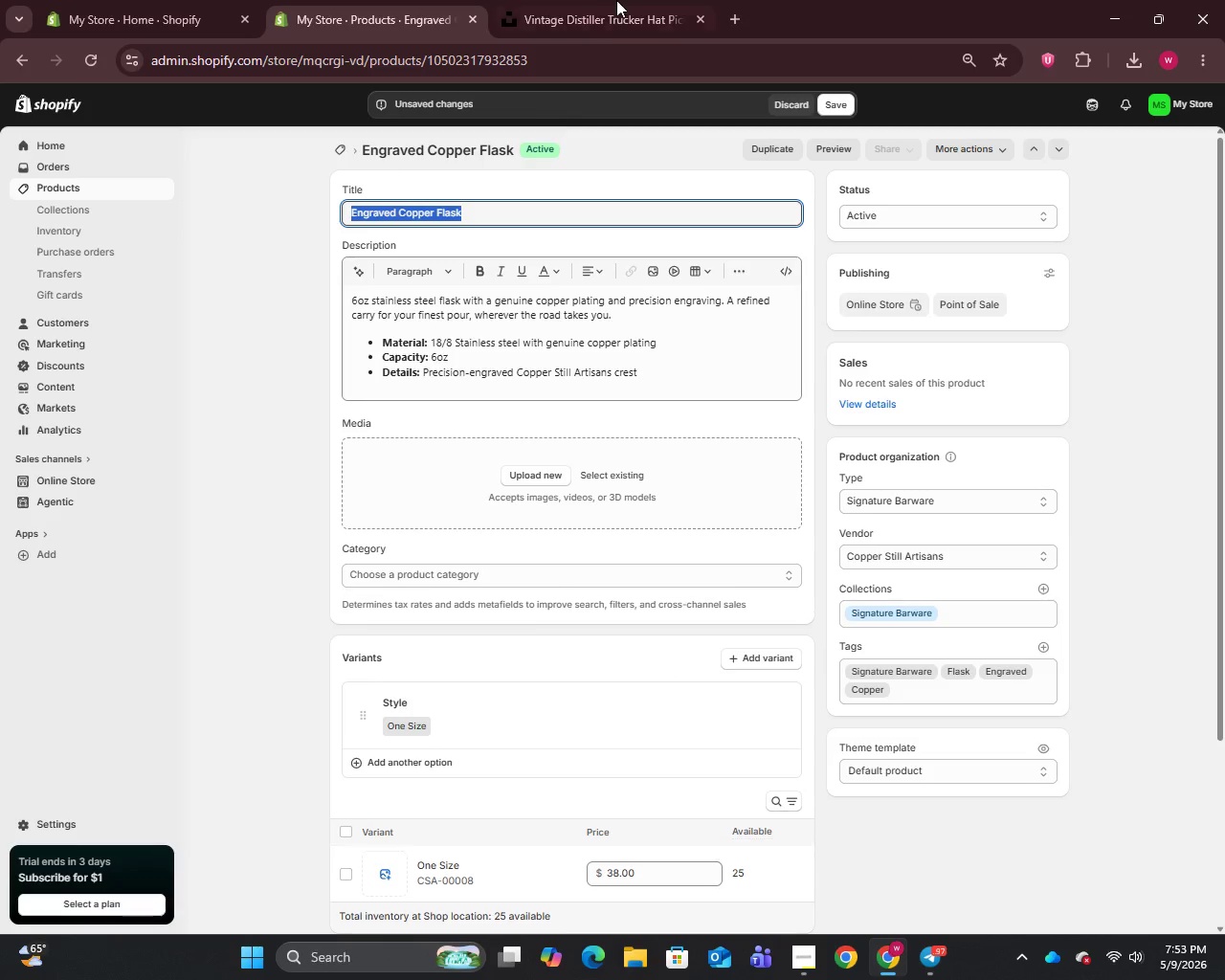 
left_click_drag(start_coordinate=[605, 0], to_coordinate=[605, 12])
 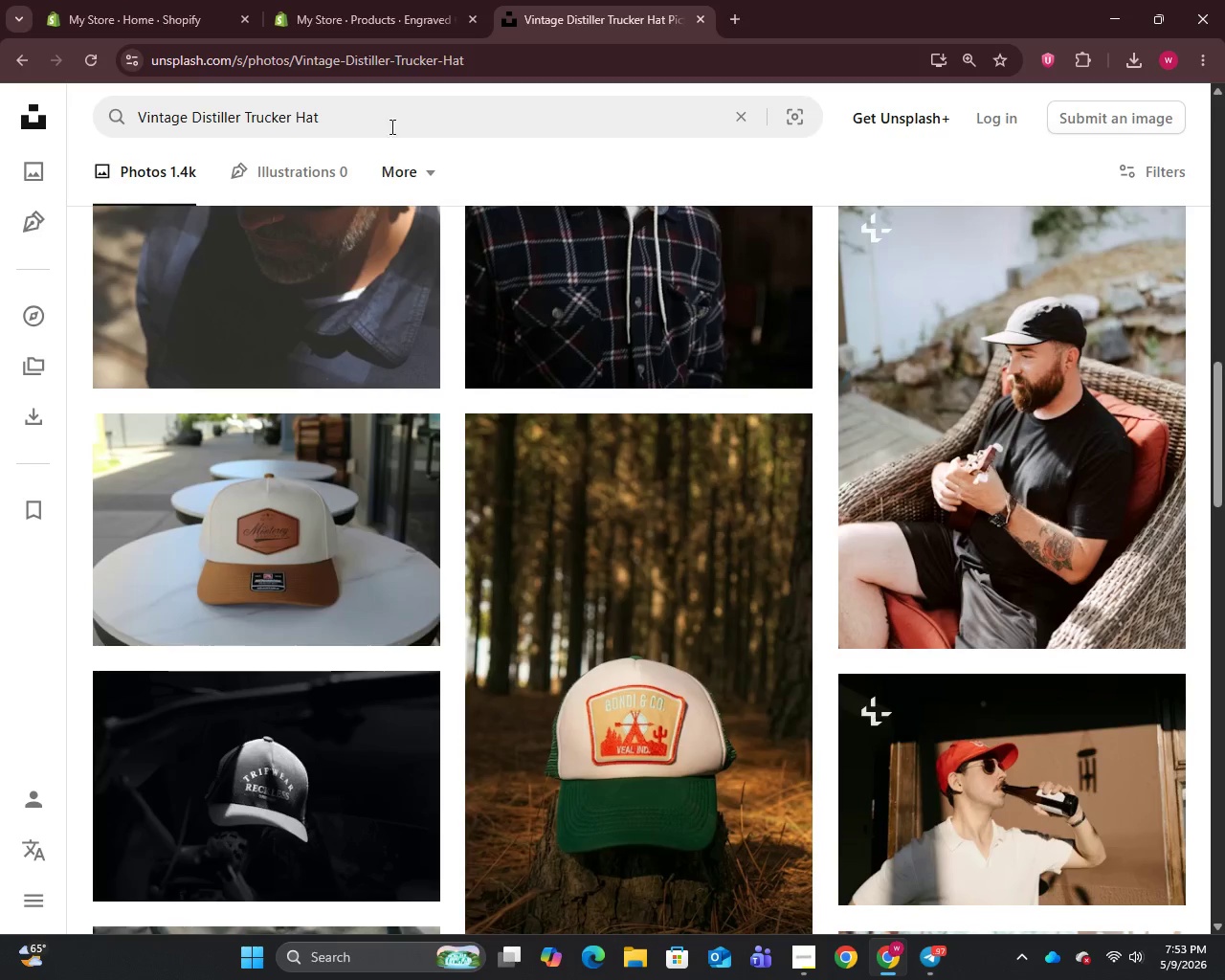 
left_click([392, 104])
 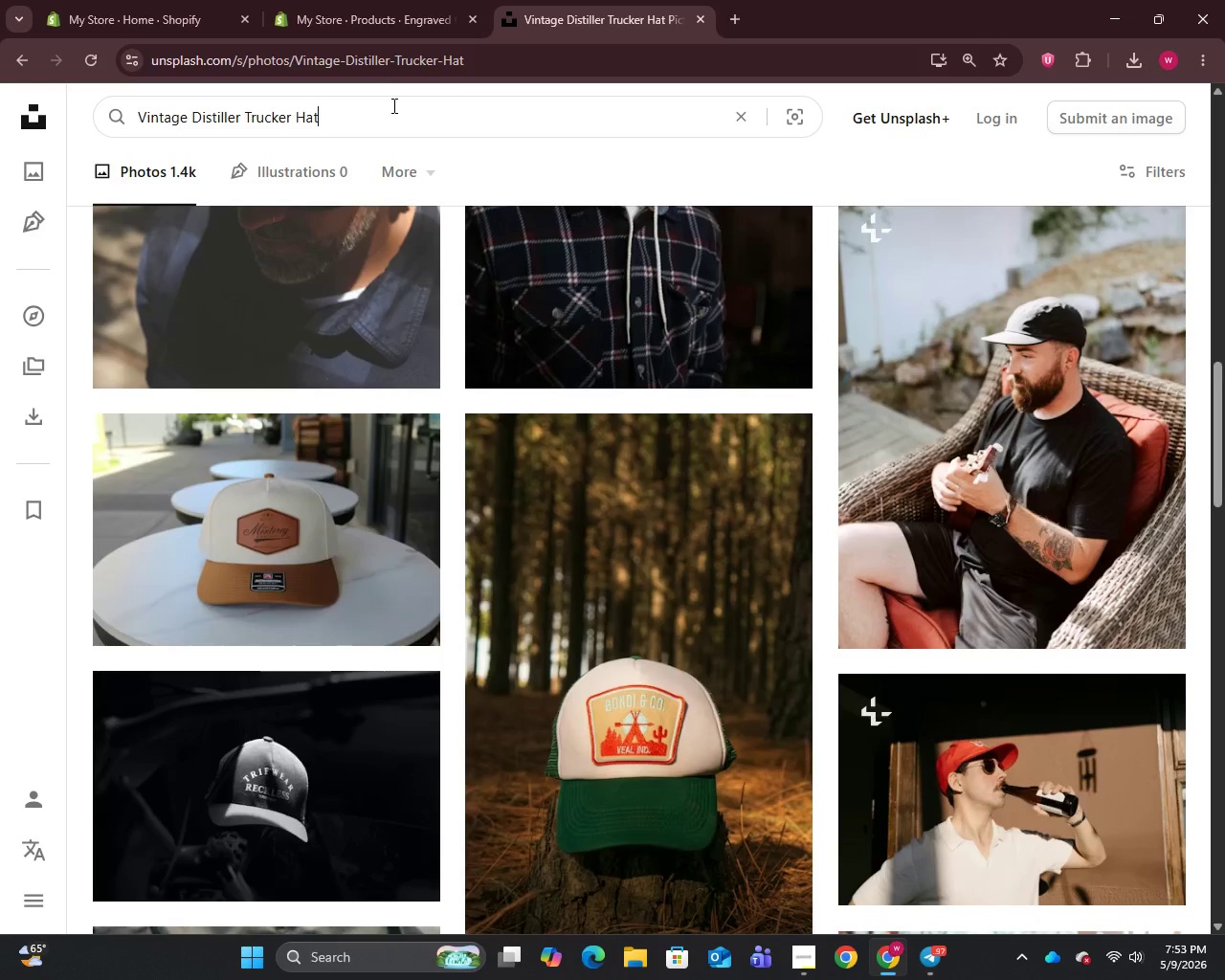 
key(Control+A)
 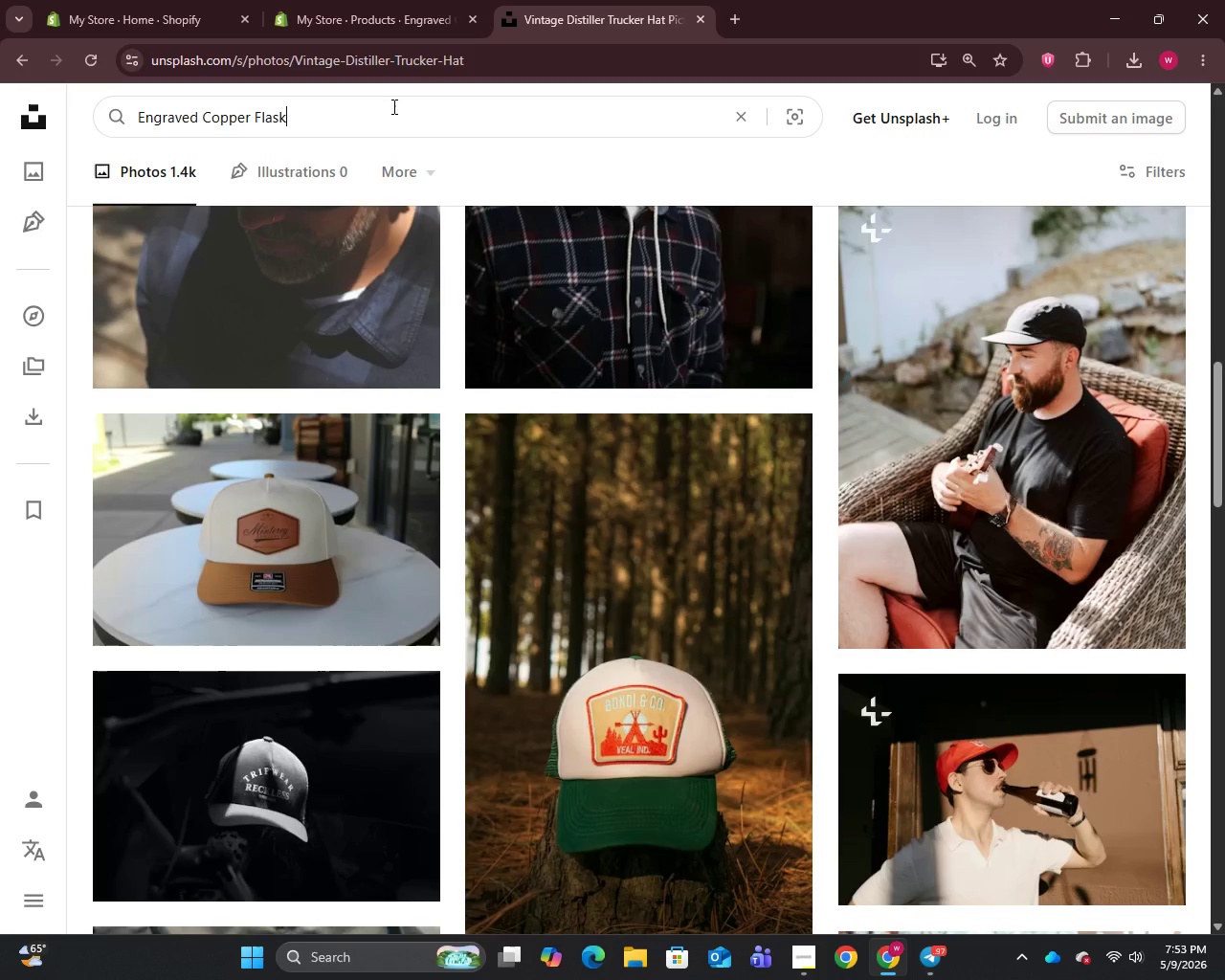 
key(Control+V)
 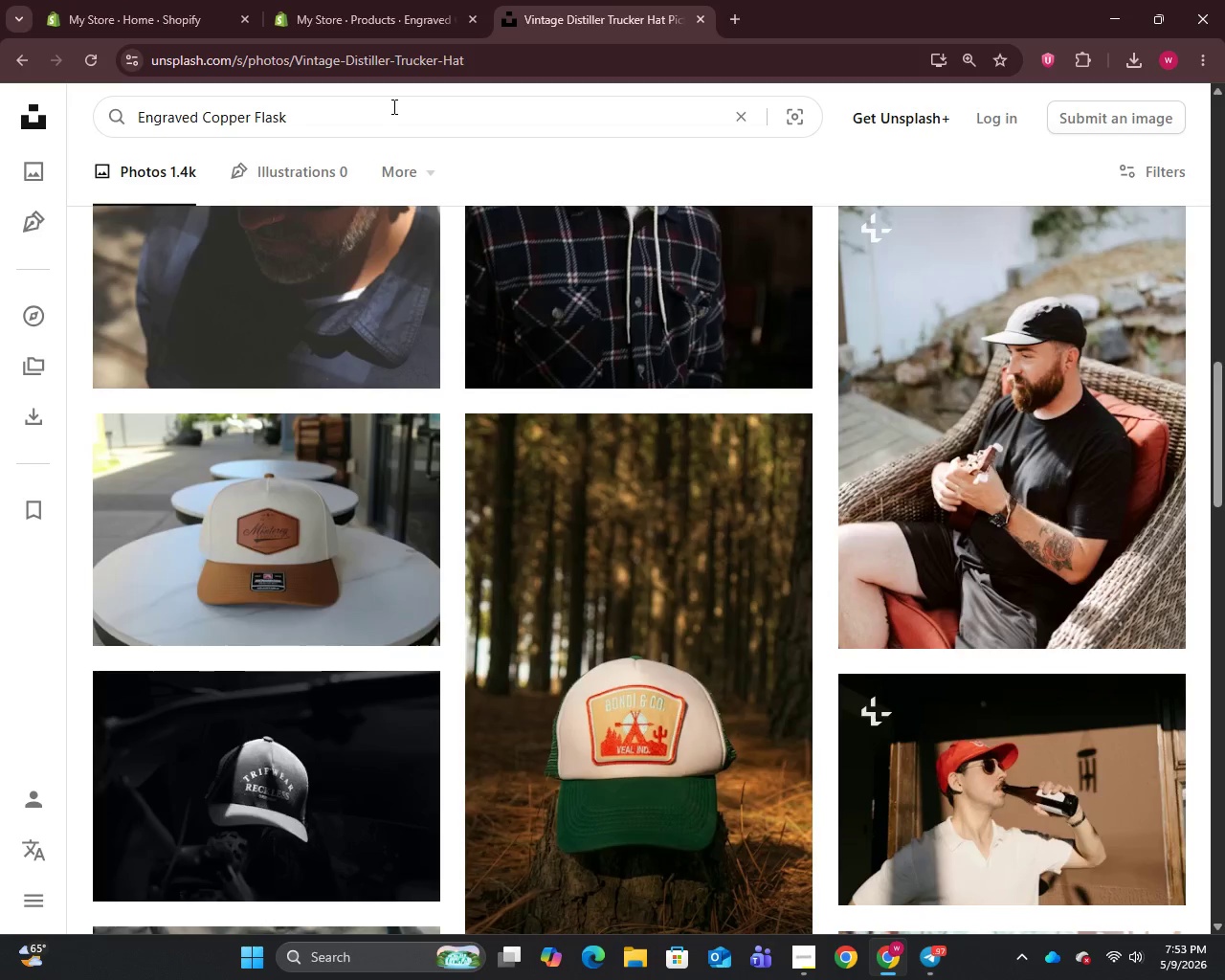 
key(Enter)
 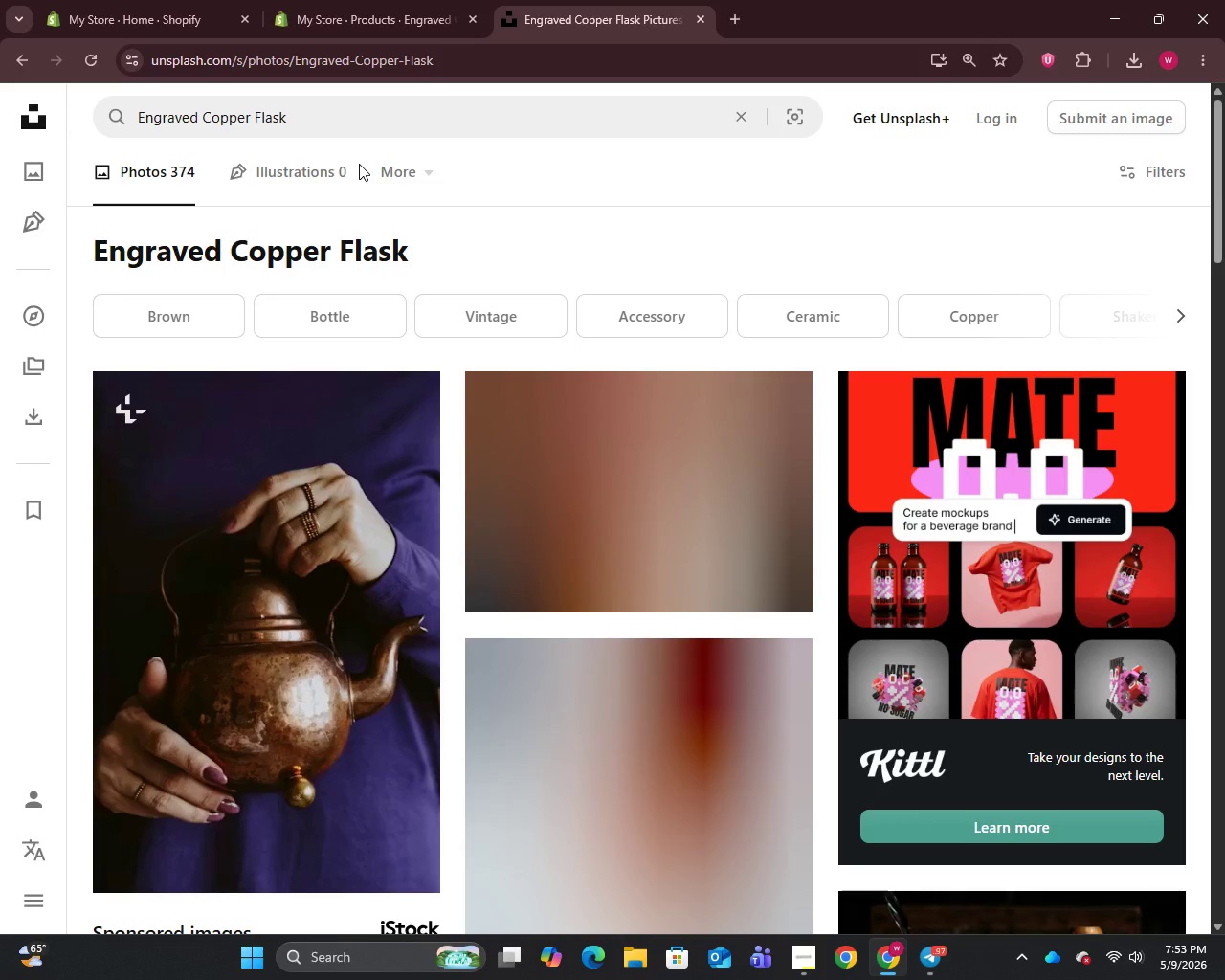 
wait(13.06)
 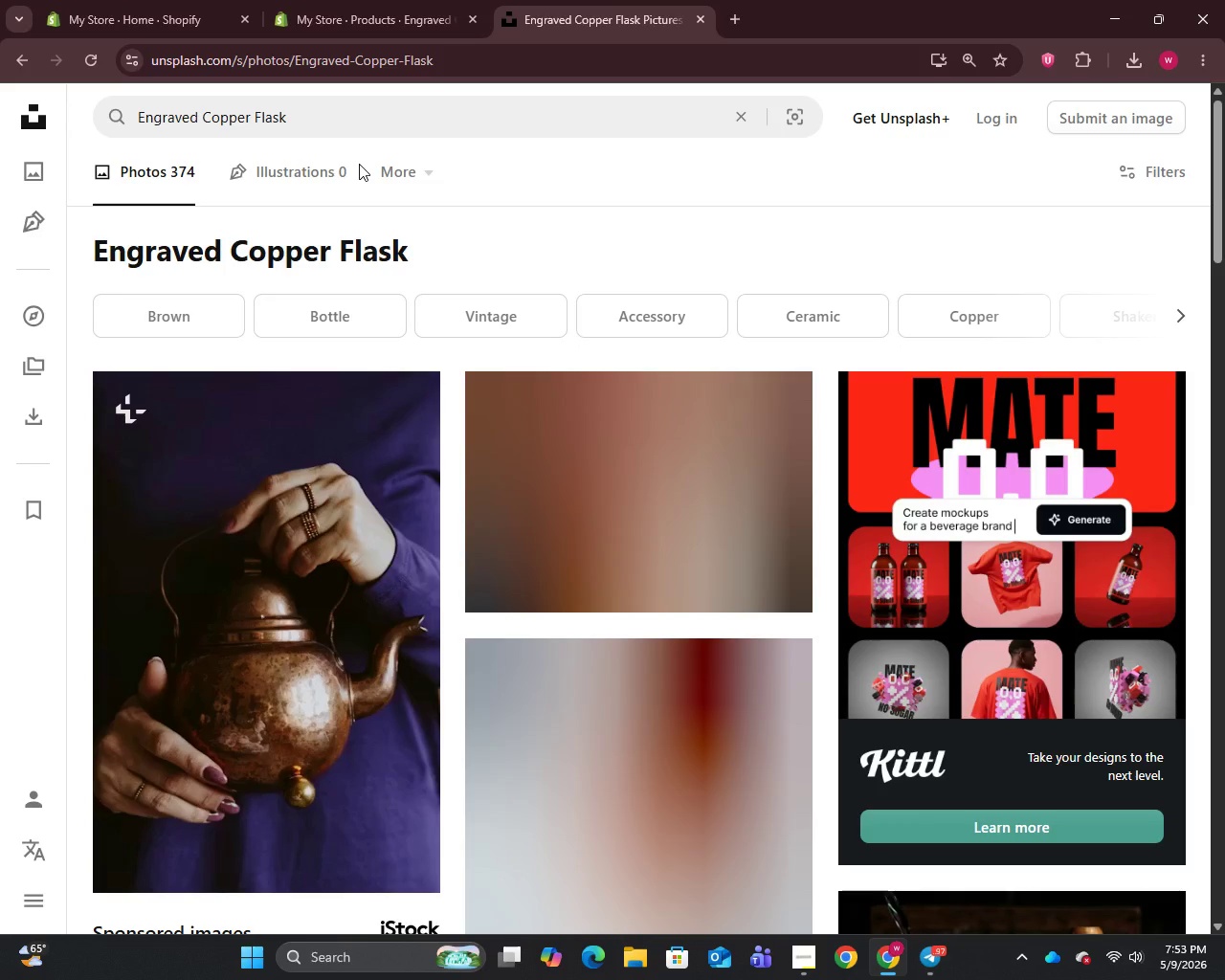 
right_click([343, 558])
 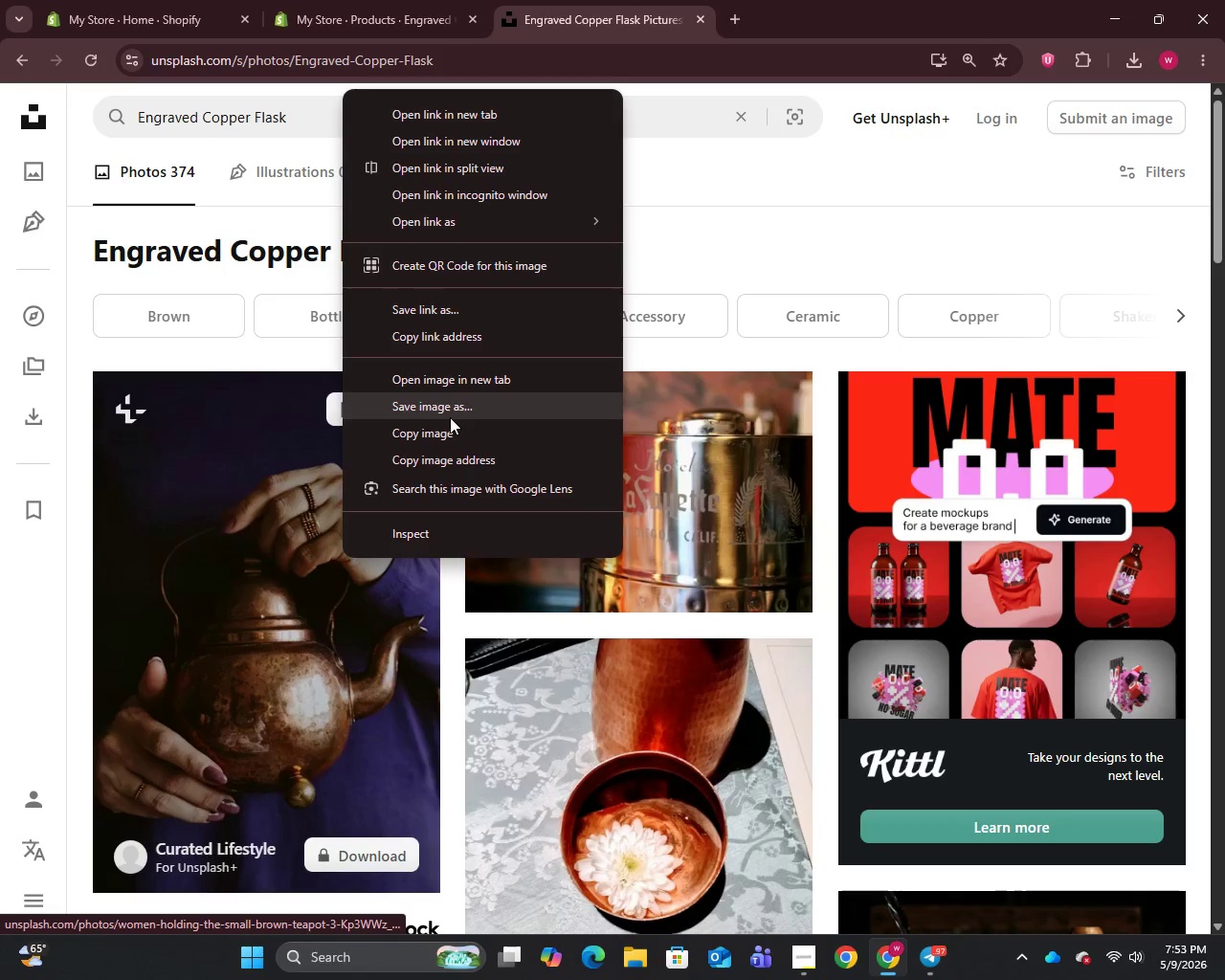 
left_click([450, 417])
 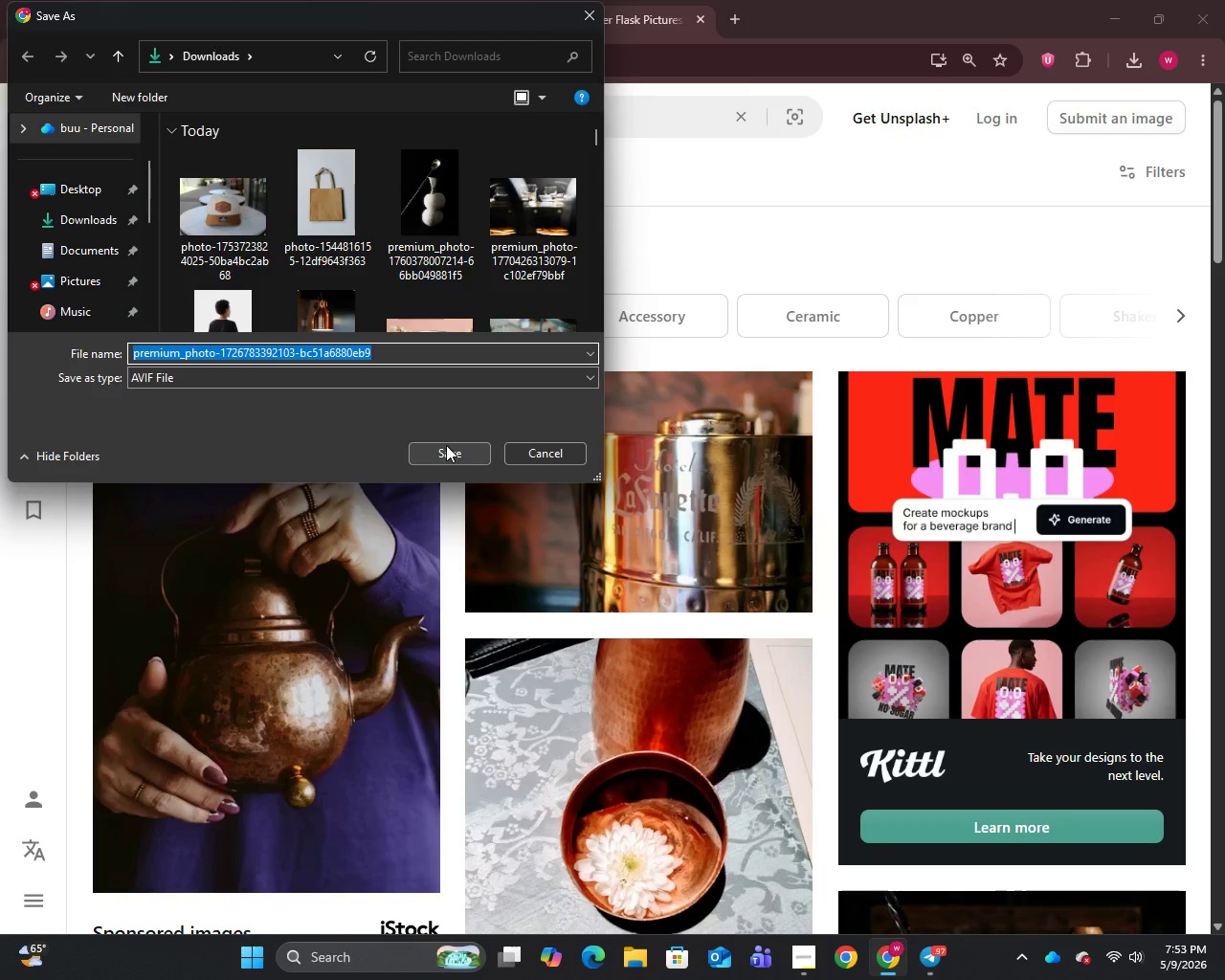 
wait(6.06)
 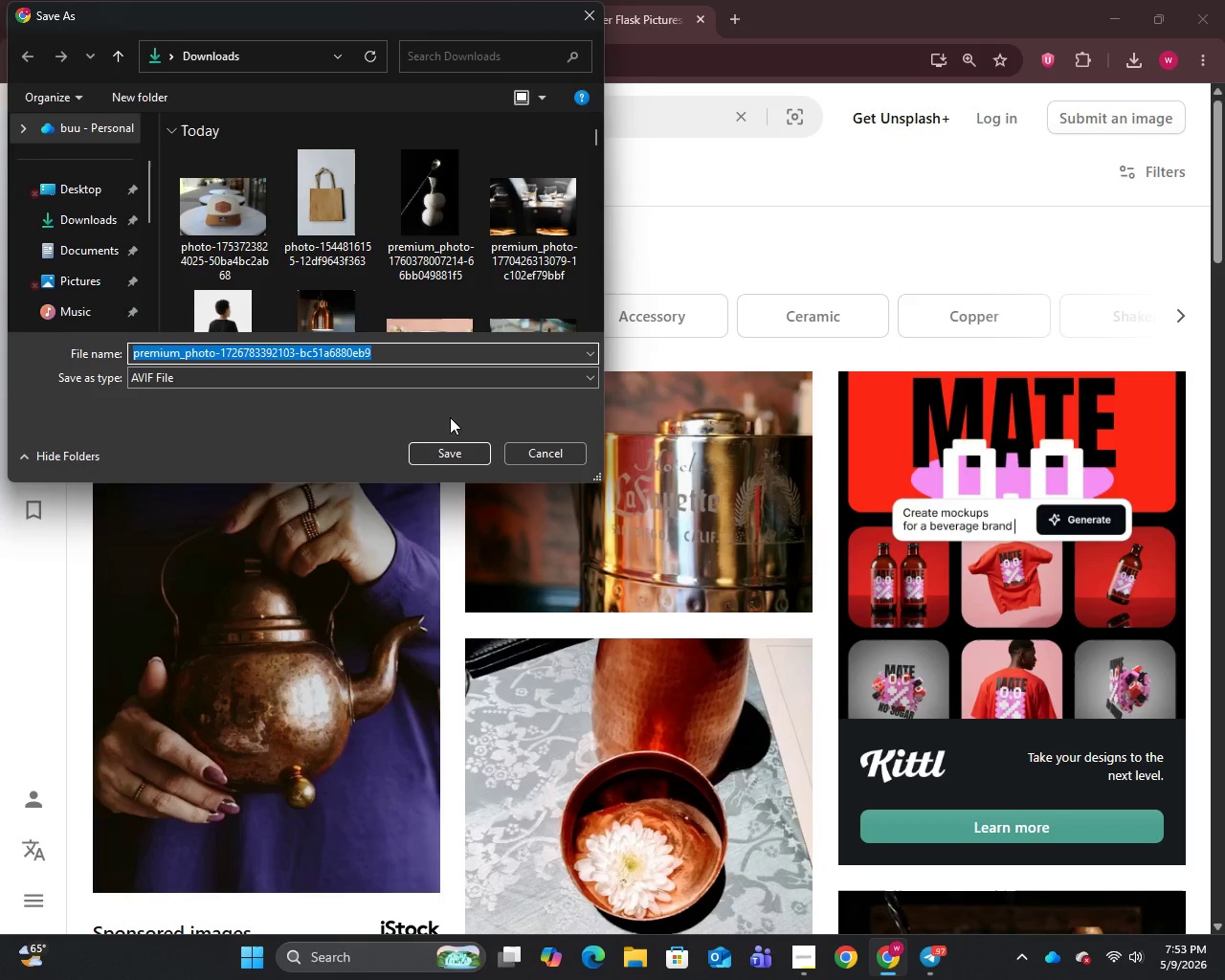 
left_click([537, 457])
 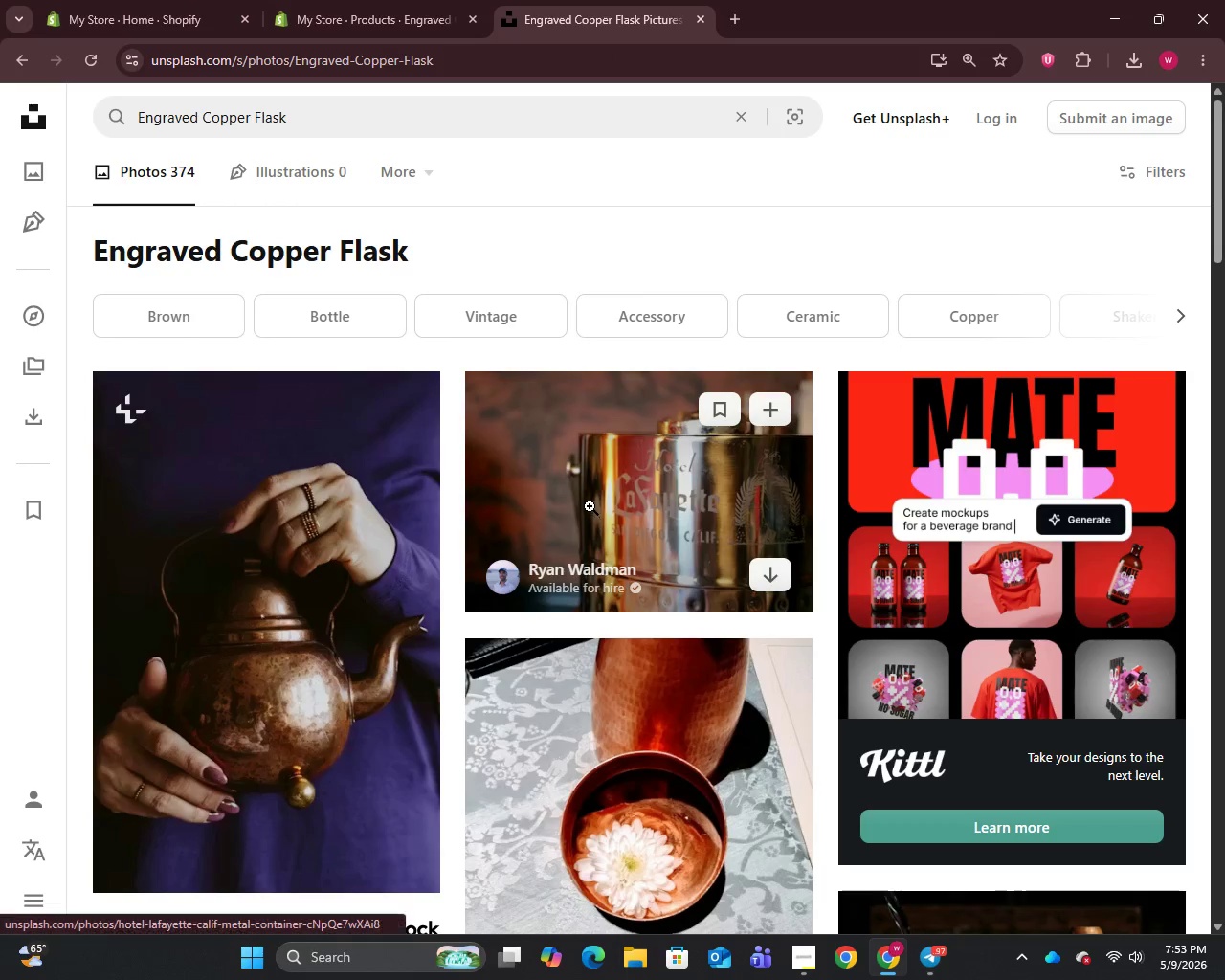 
right_click([578, 484])
 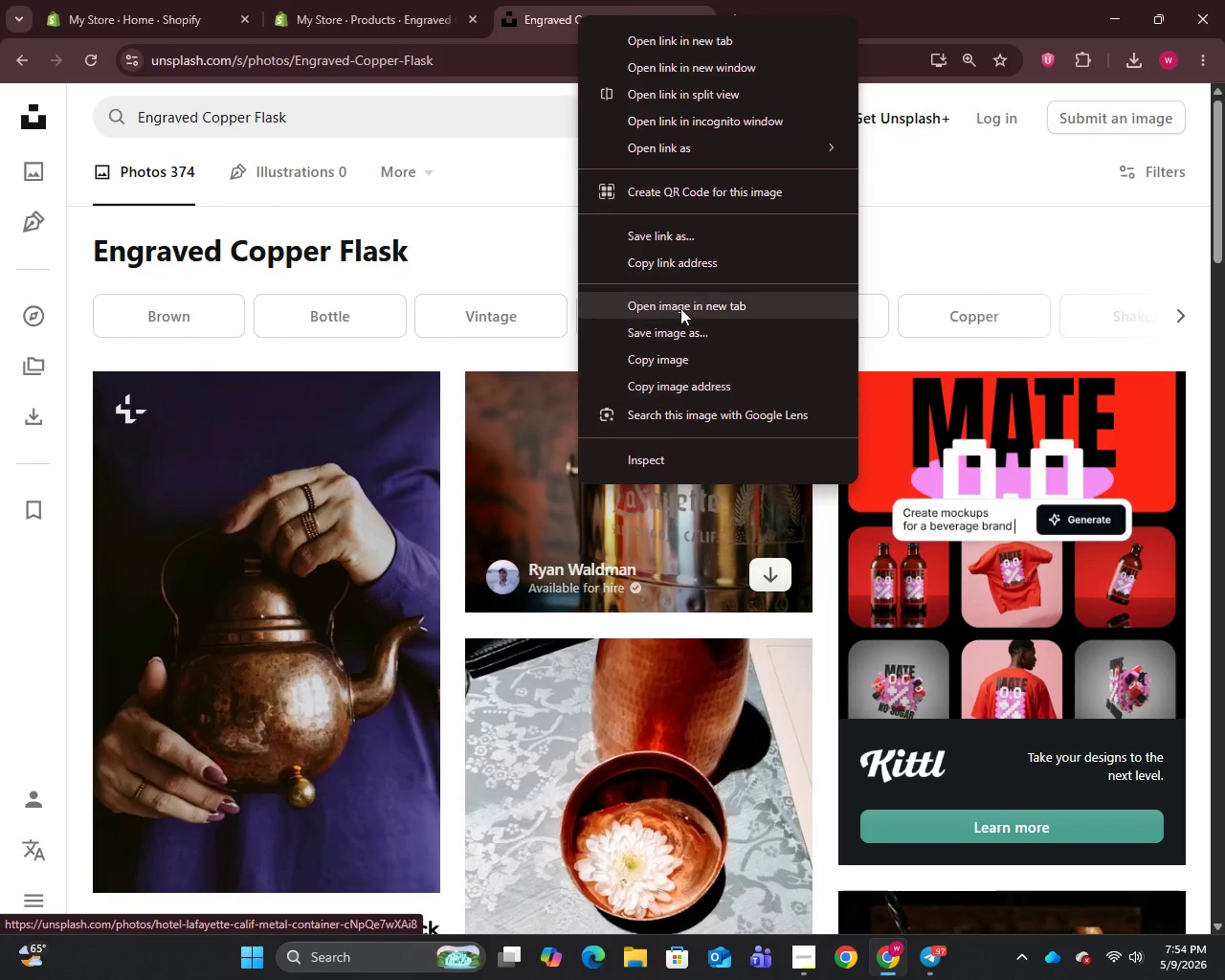 
left_click([659, 338])
 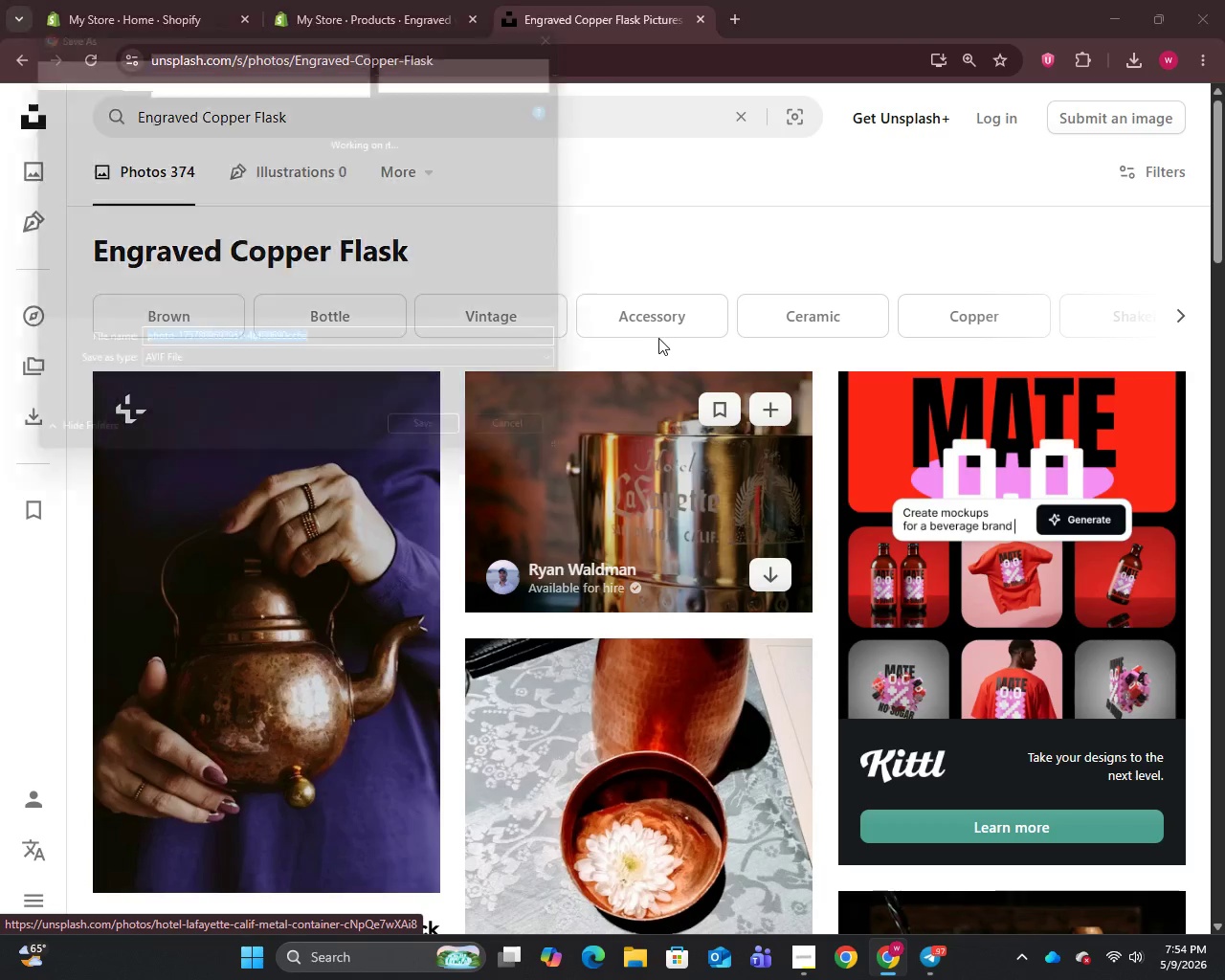 
mouse_move([665, 318])
 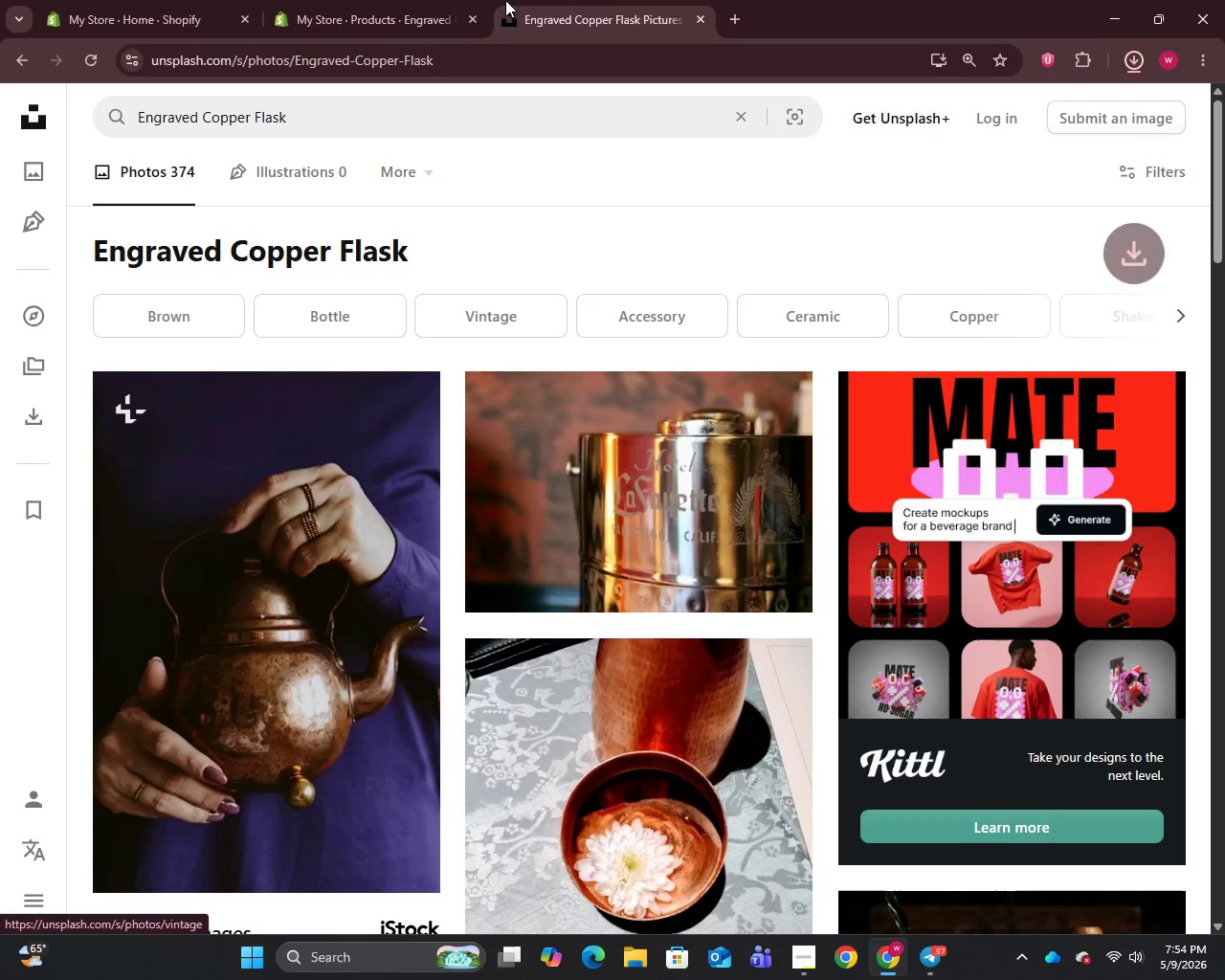 
left_click([429, 11])
 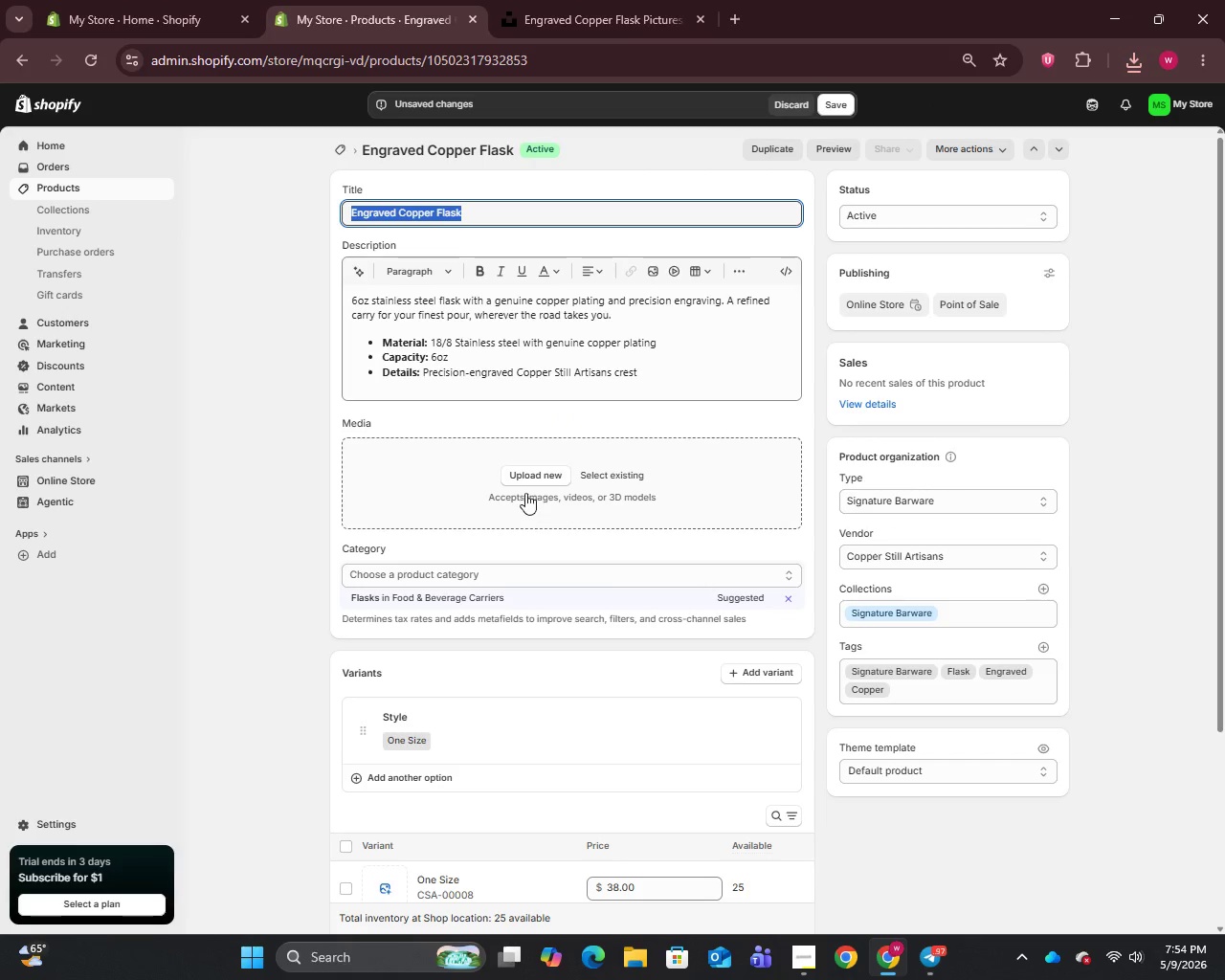 
left_click([524, 476])
 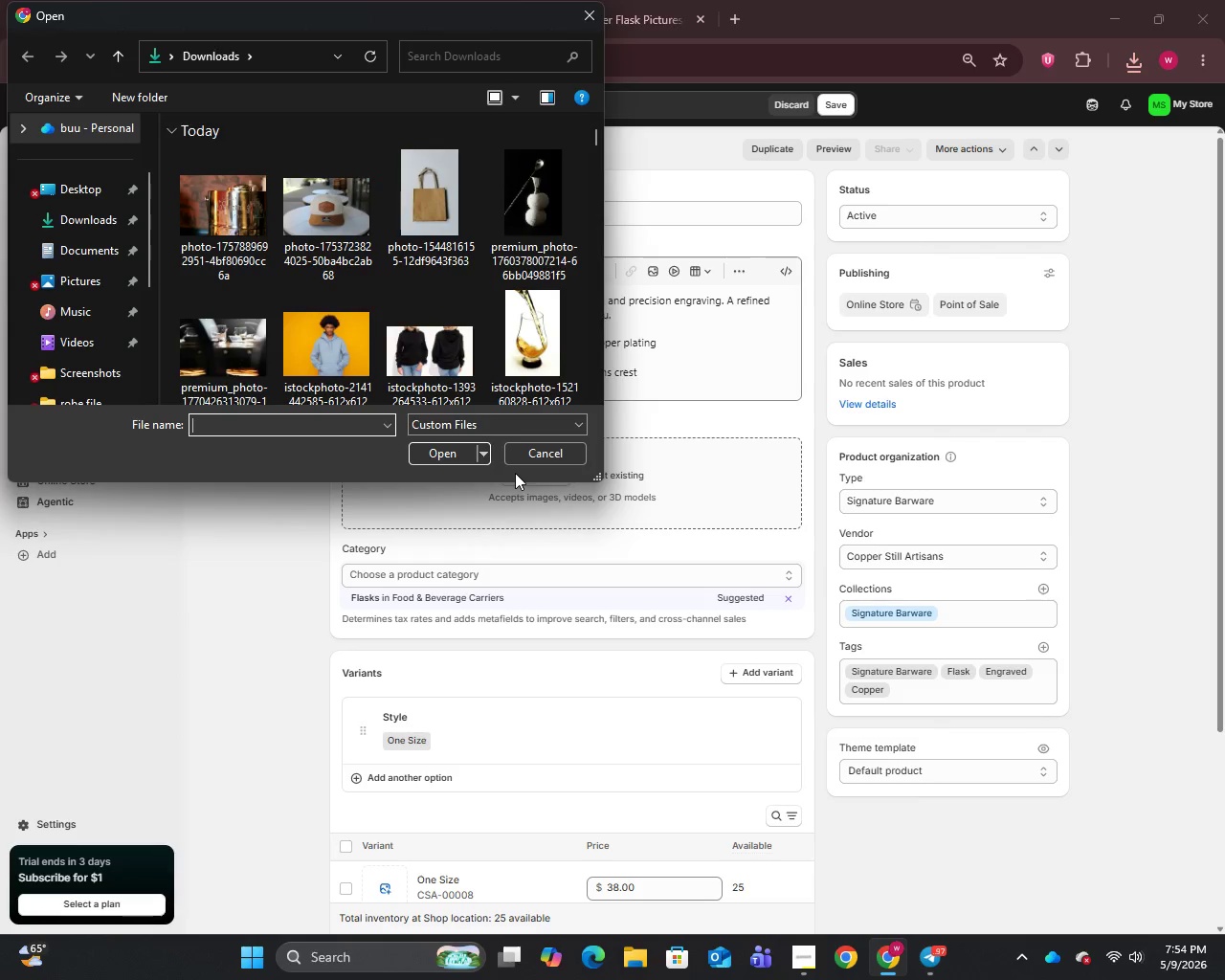 
left_click([238, 199])
 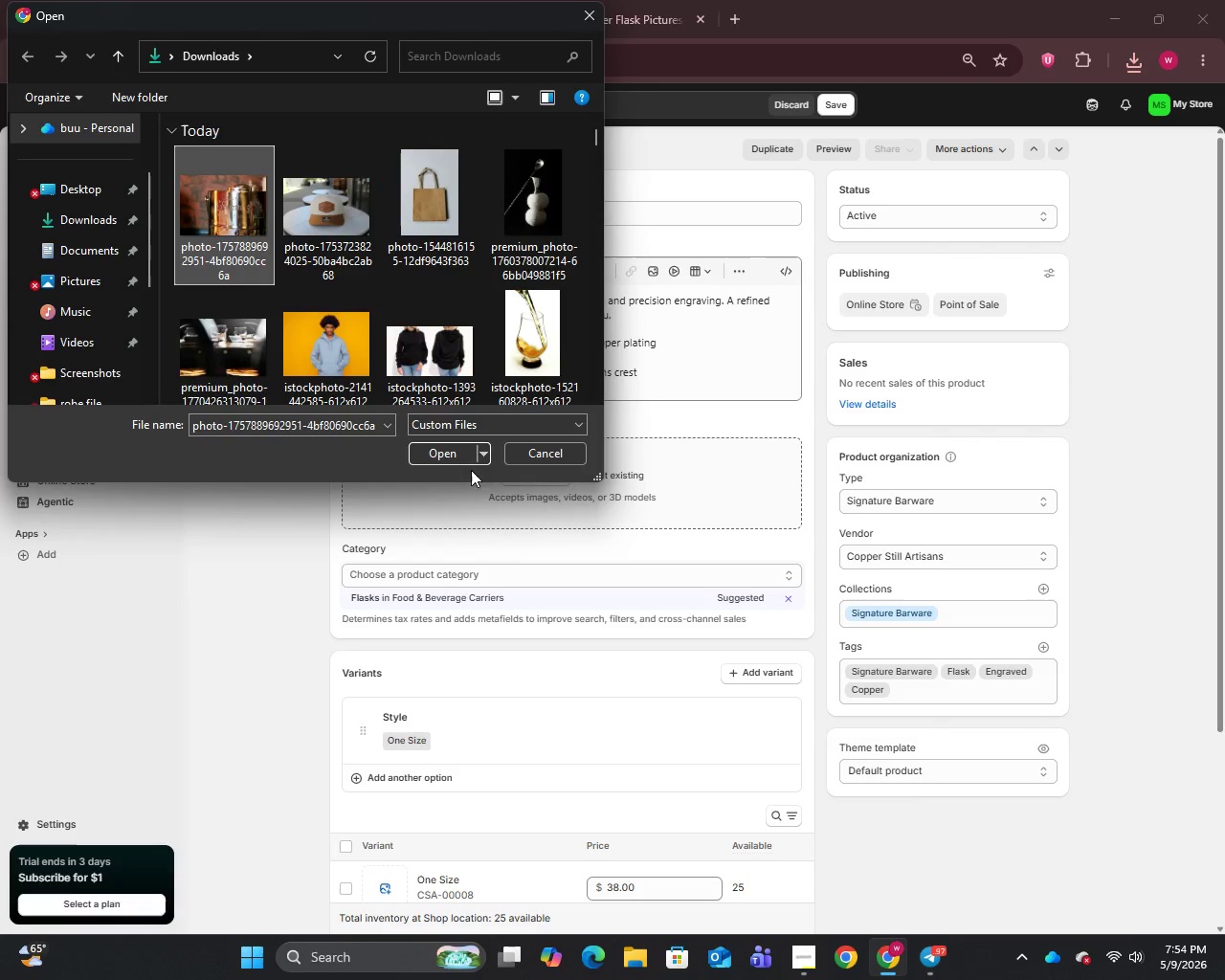 
left_click([452, 450])
 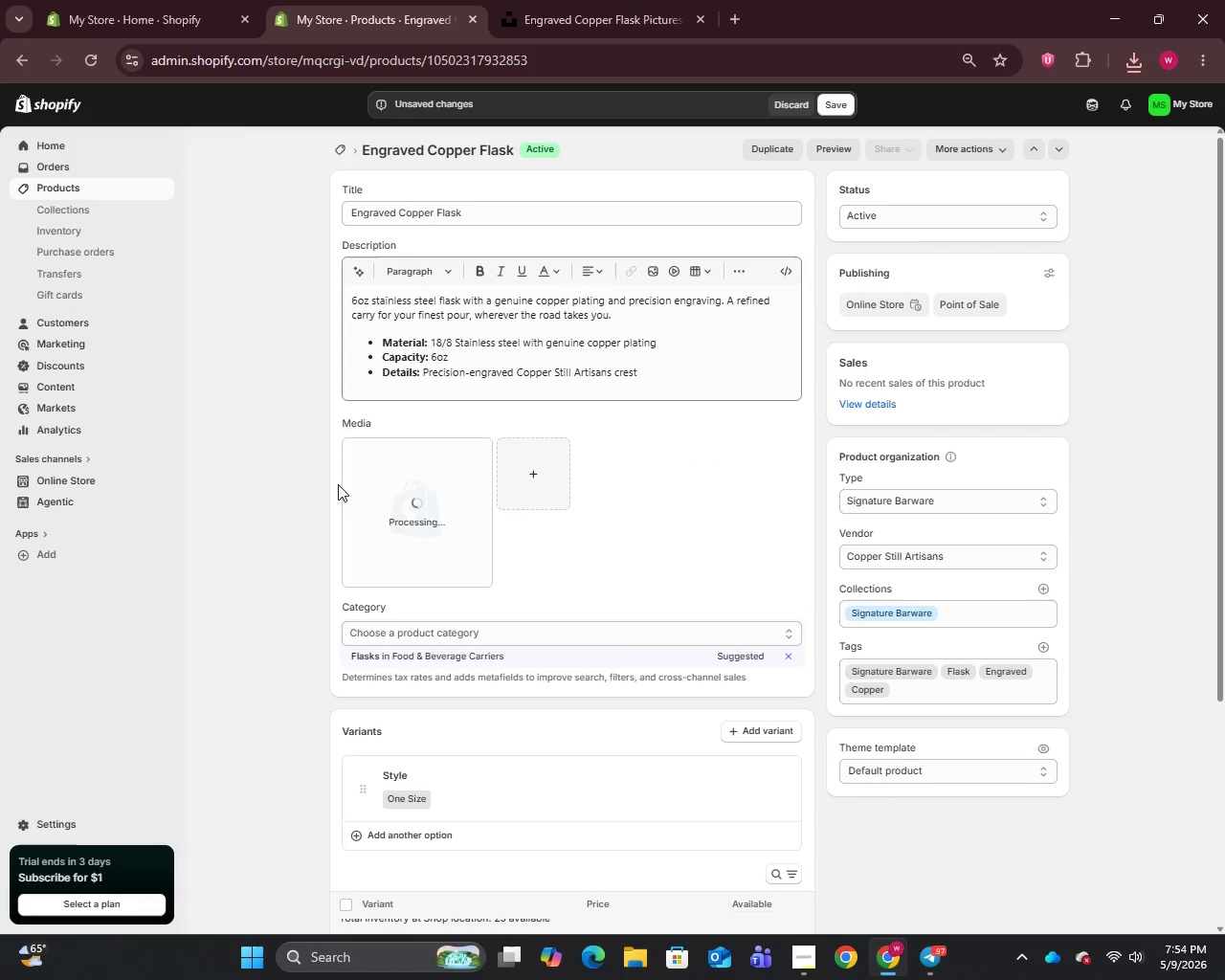 
wait(8.14)
 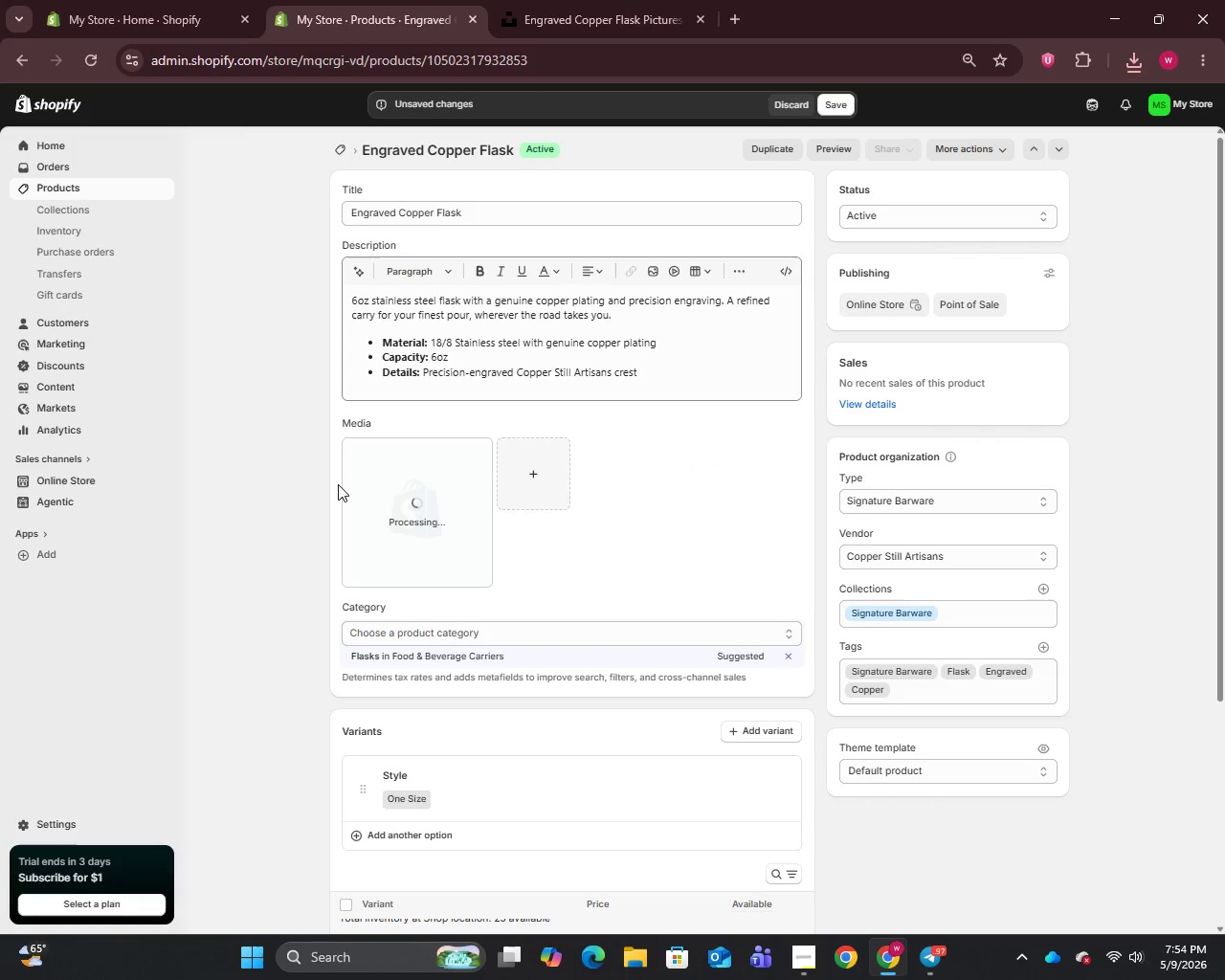 
left_click([414, 510])
 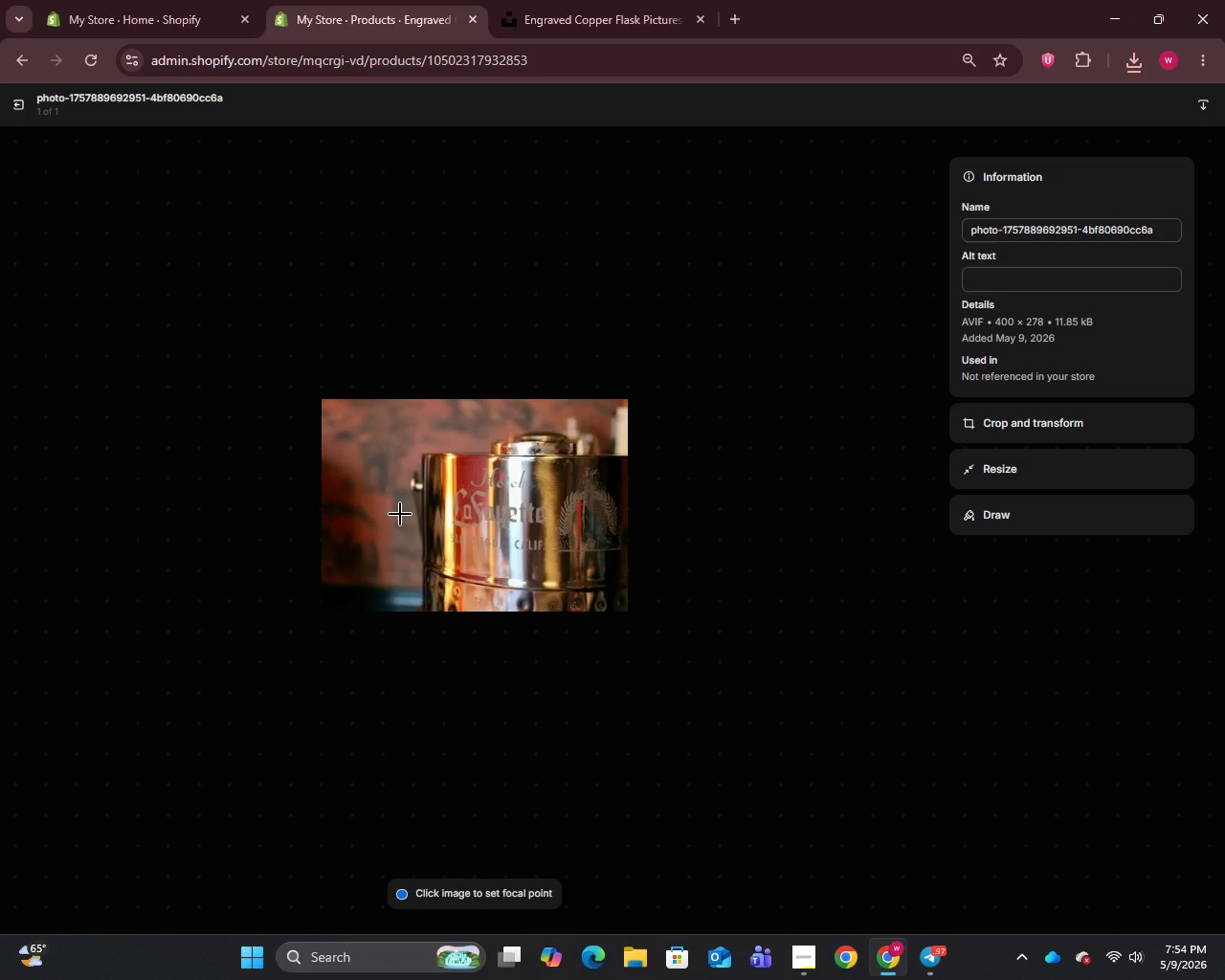 
wait(7.66)
 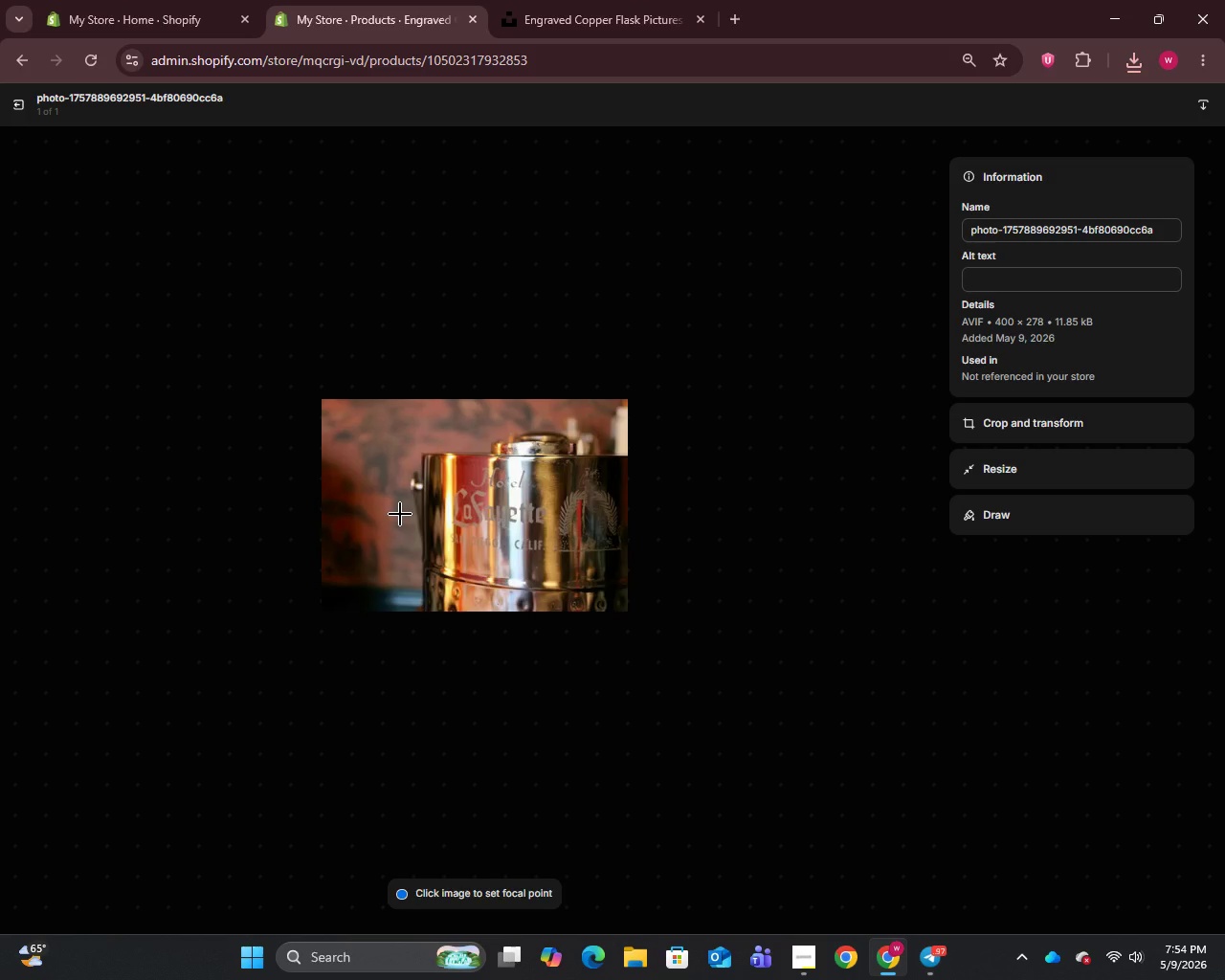 
left_click([993, 236])
 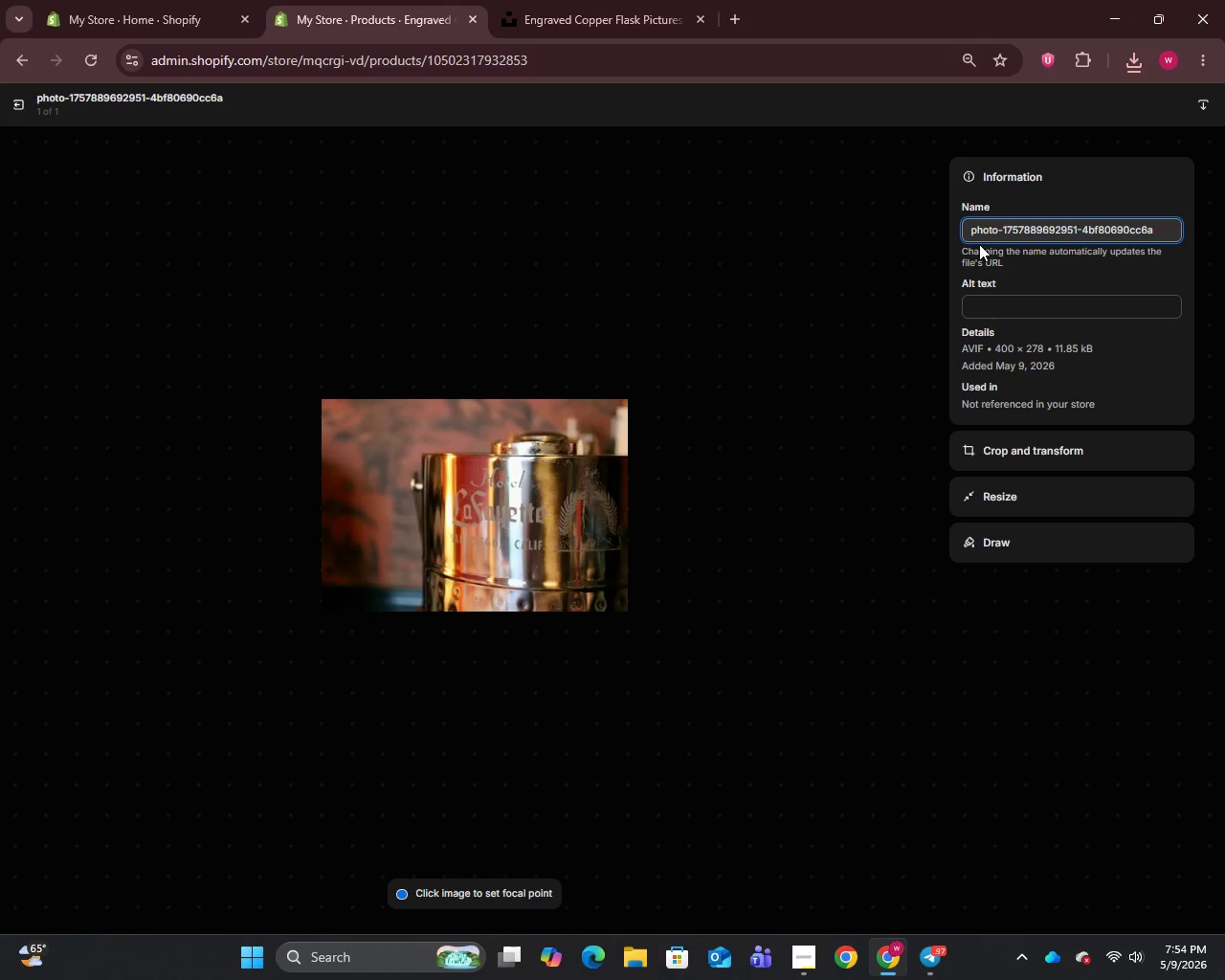 
key(Control+A)
 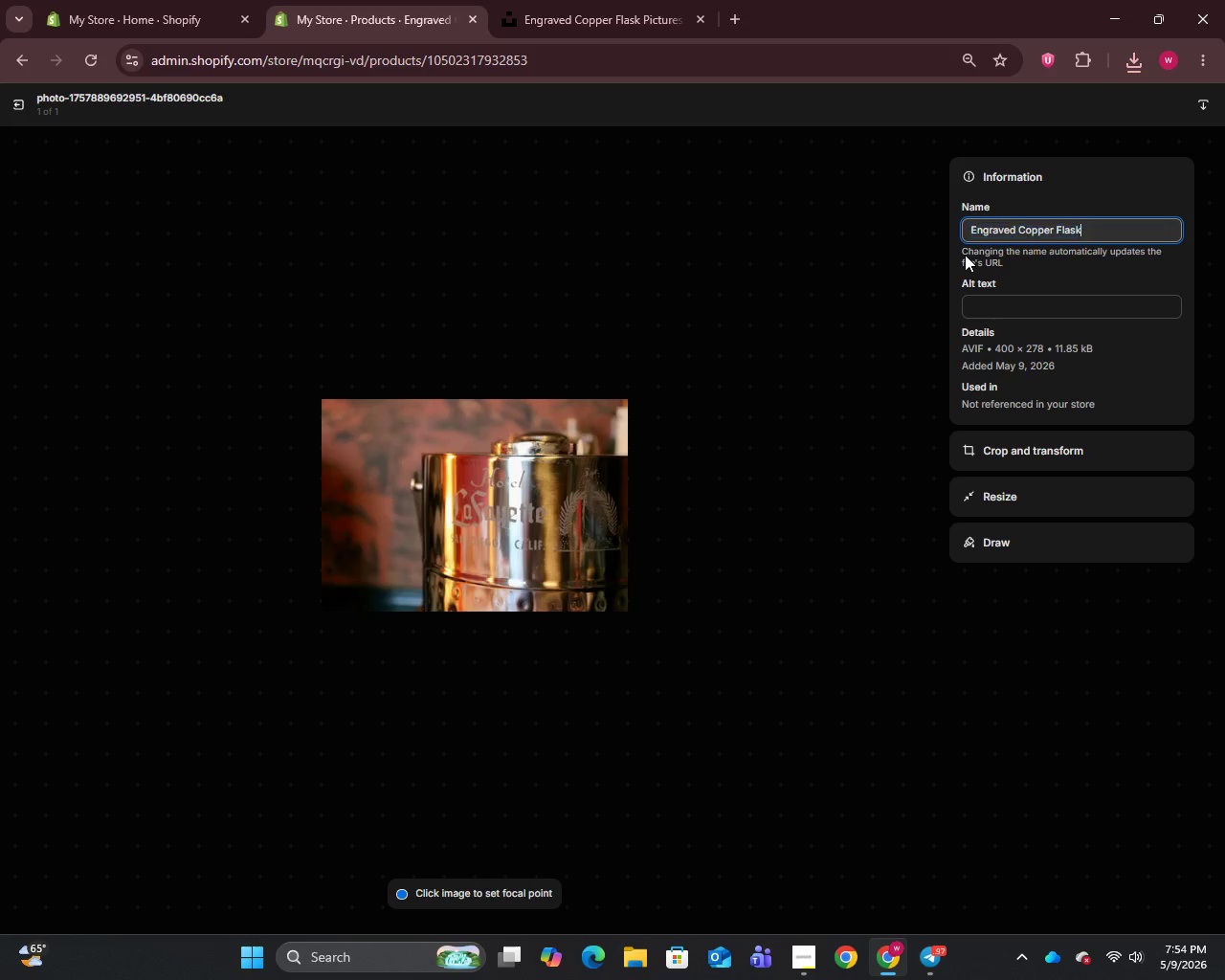 
hold_key(key=V, duration=0.31)
 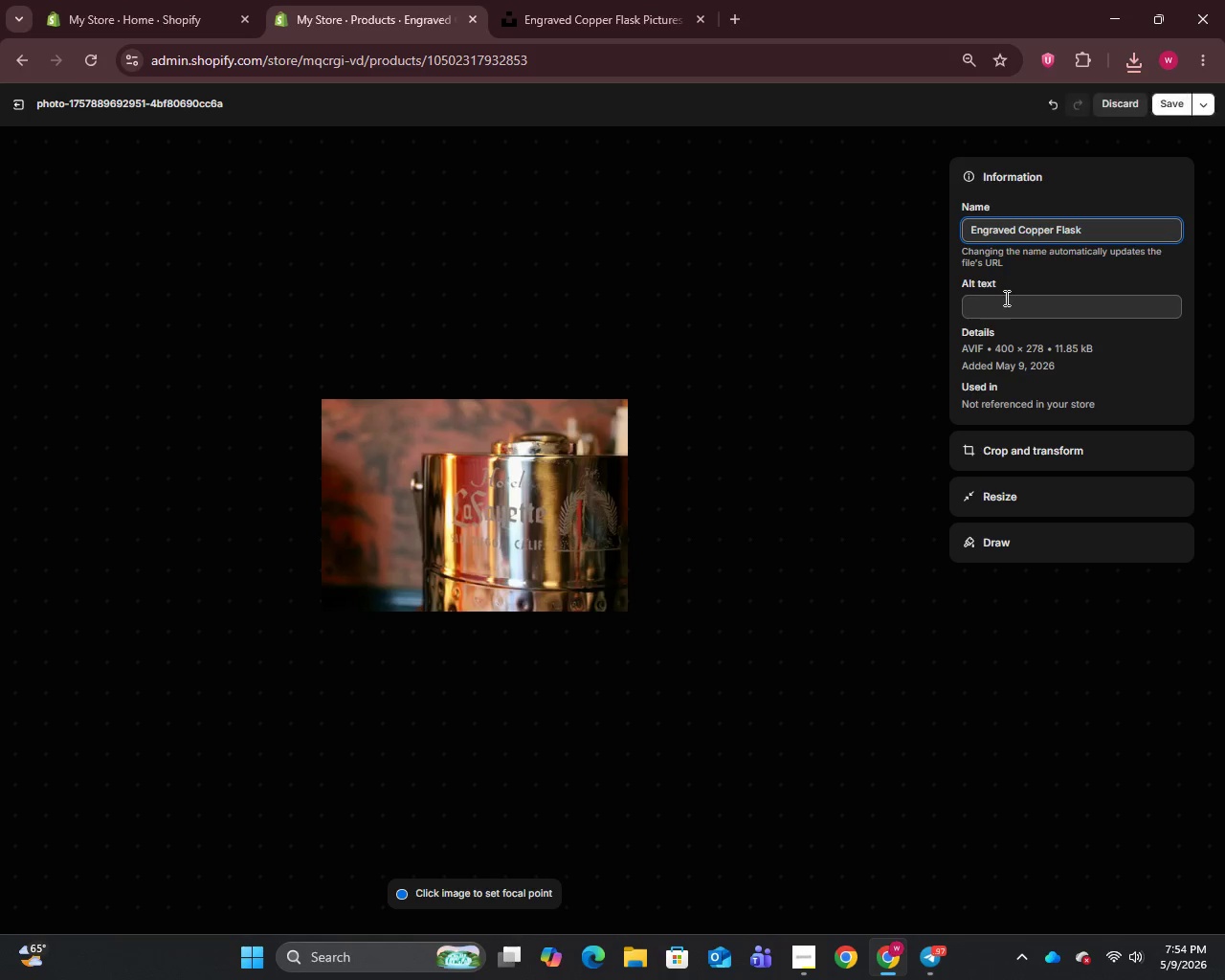 
left_click([1005, 298])
 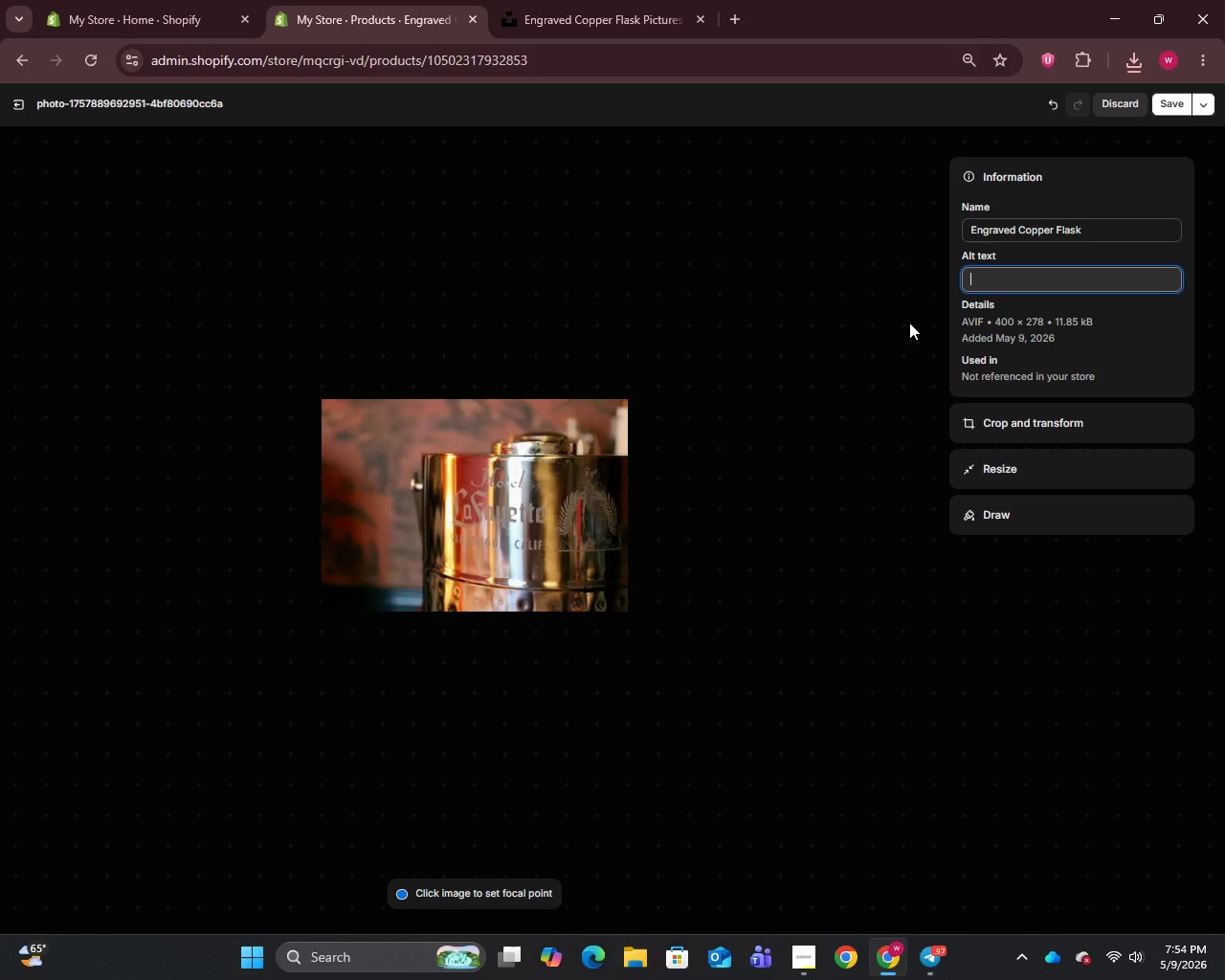 
wait(5.8)
 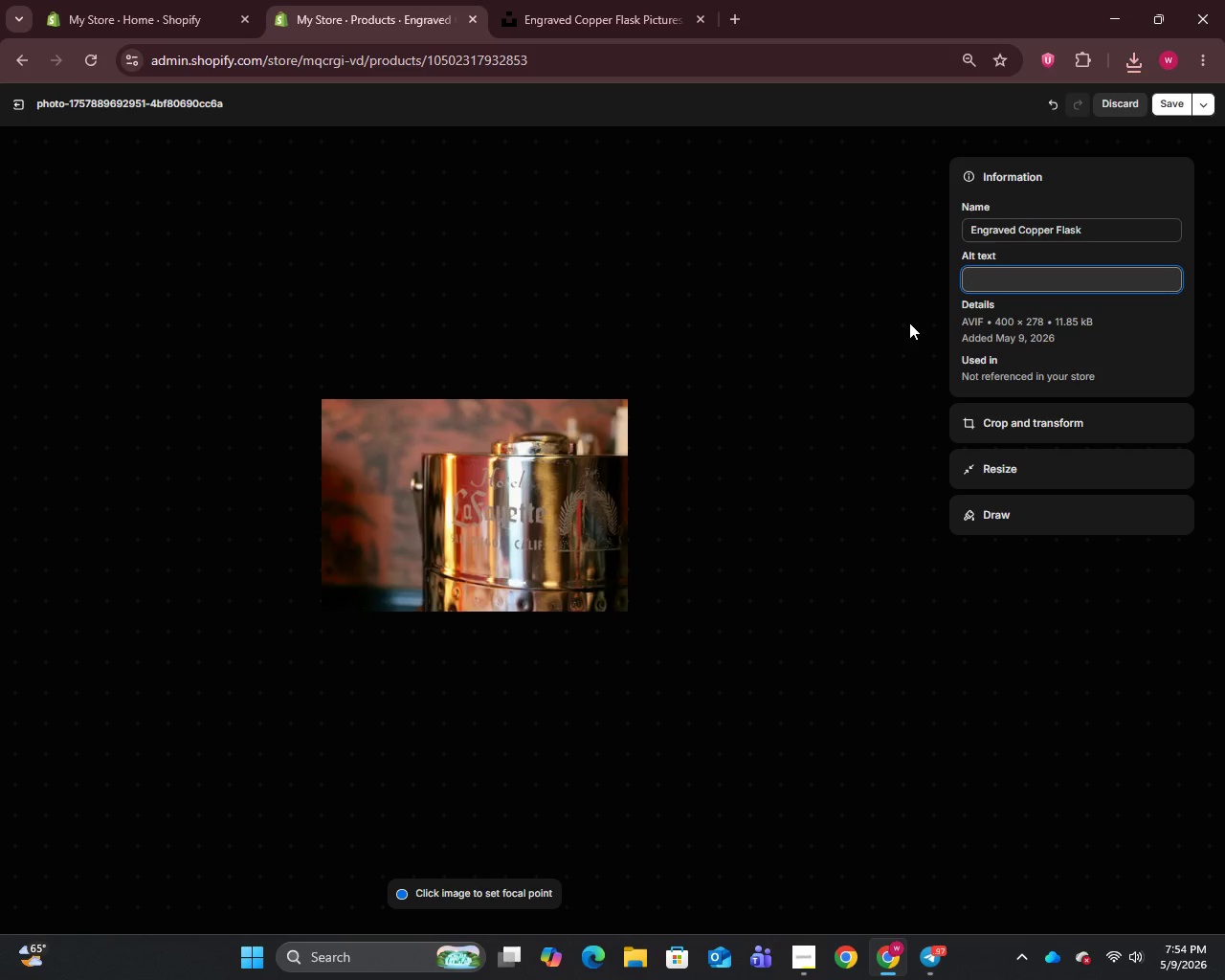 
type(Engraved Copper Flask - premium)
 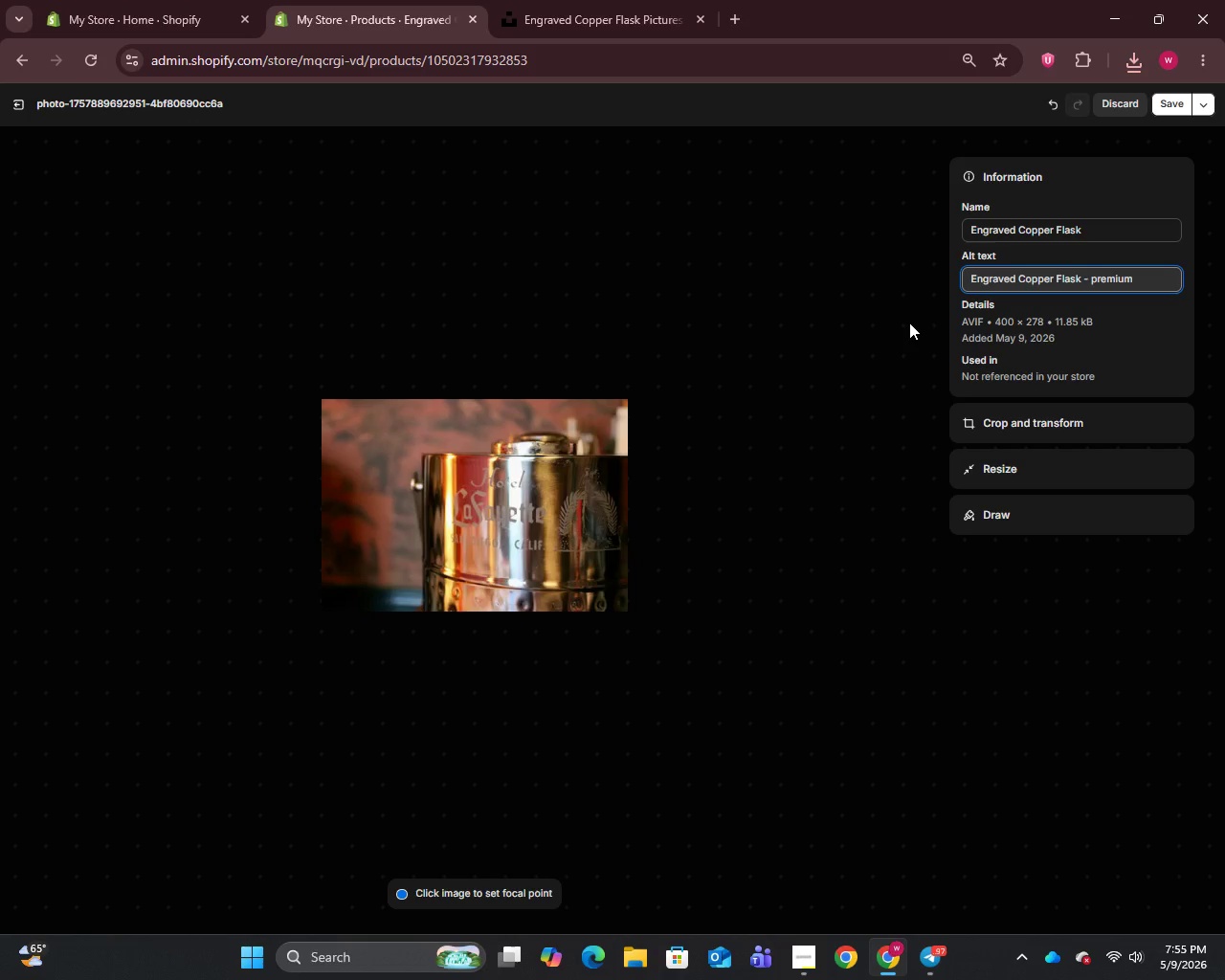 
wait(6.19)
 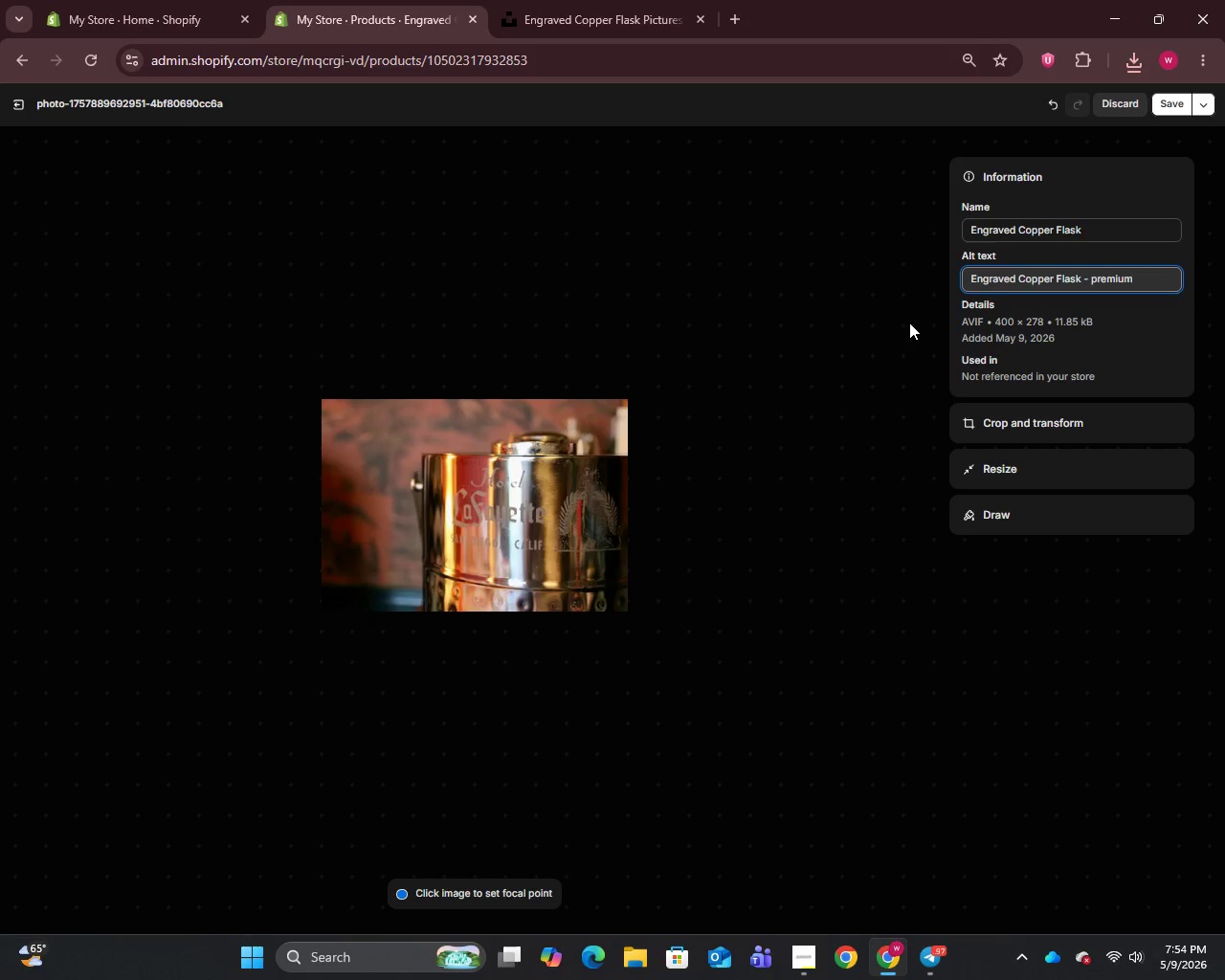 
type( Signature Bareware from Copper Still Artisans craft distillery)
 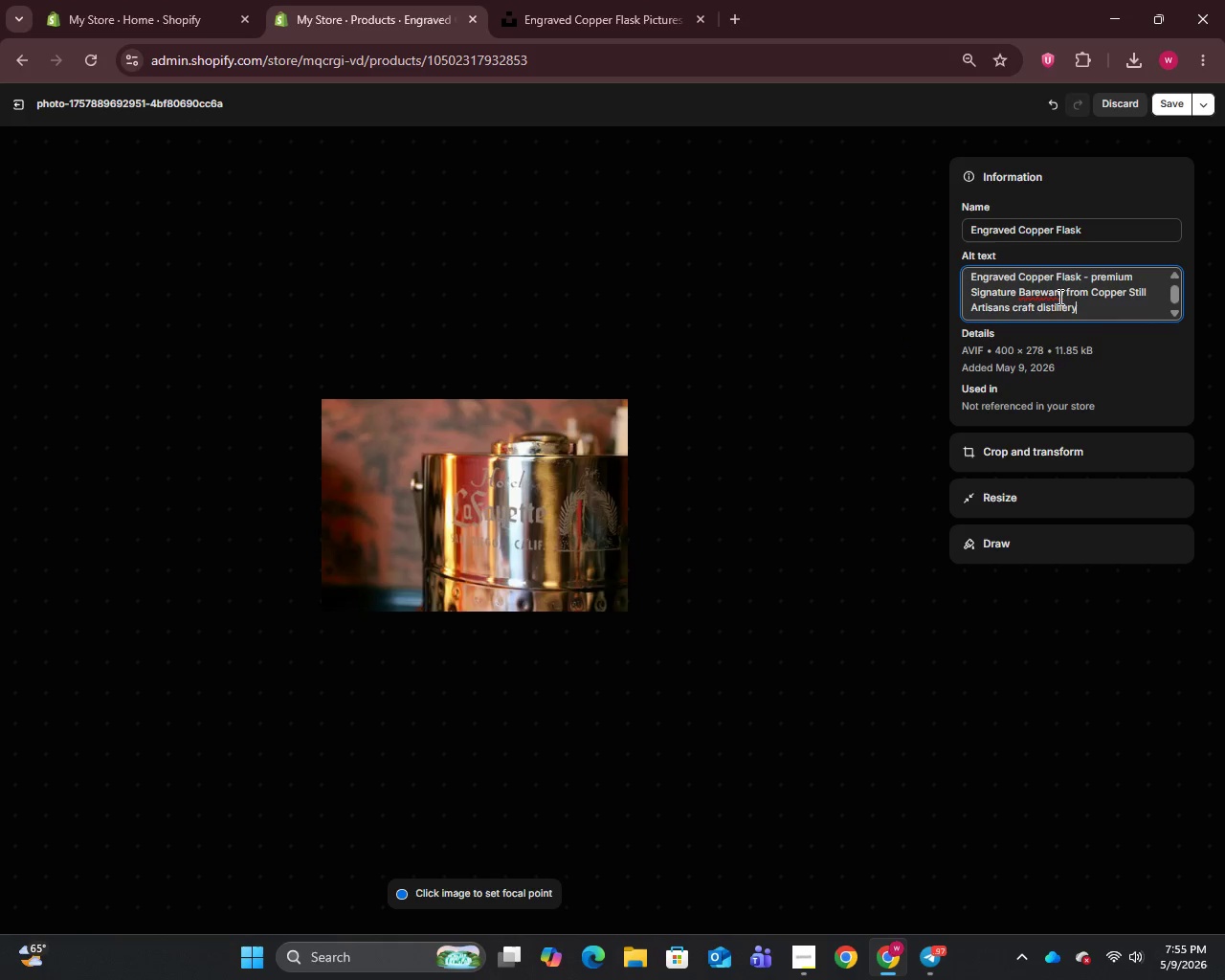 
wait(7.02)
 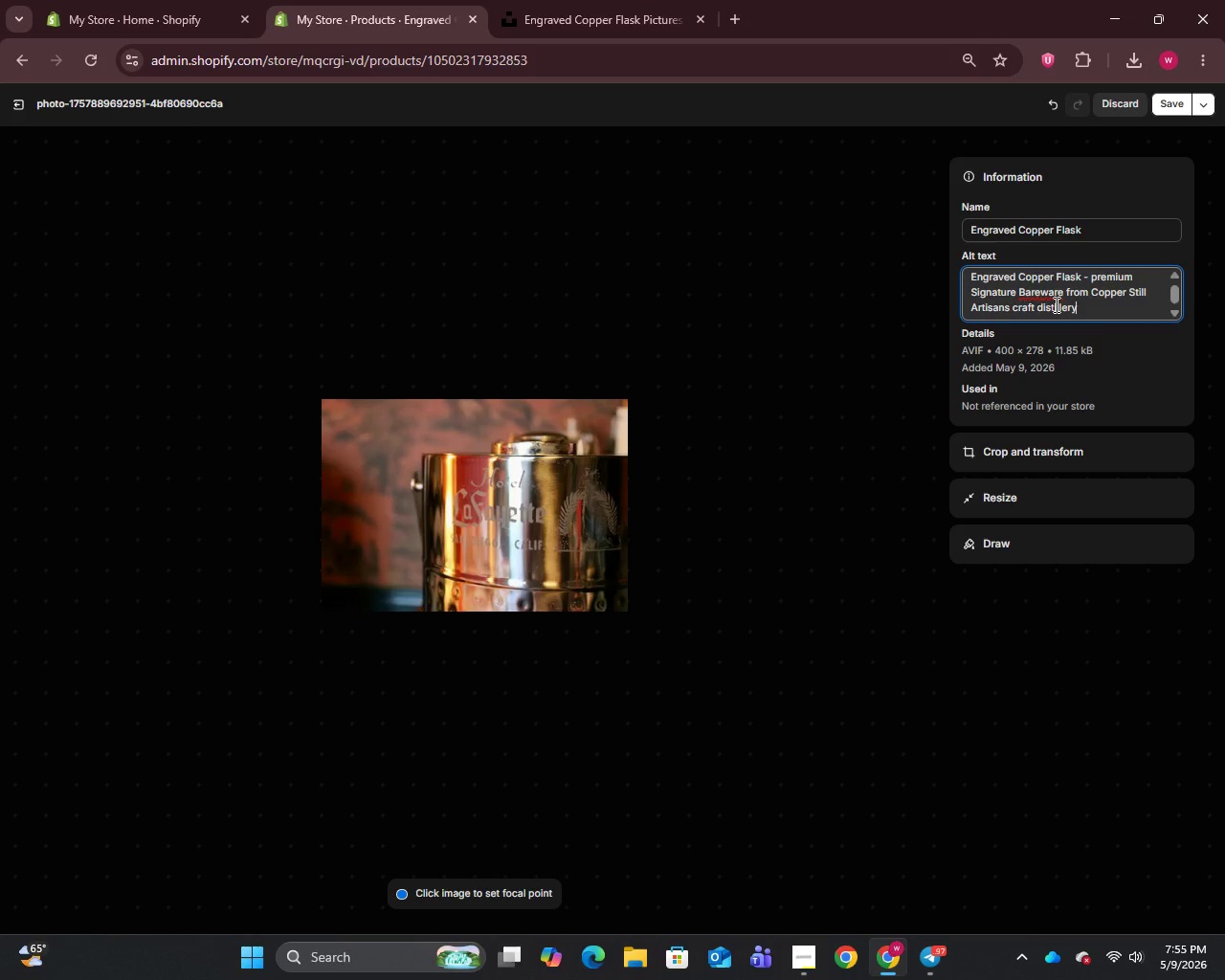 
left_click([1040, 302])
 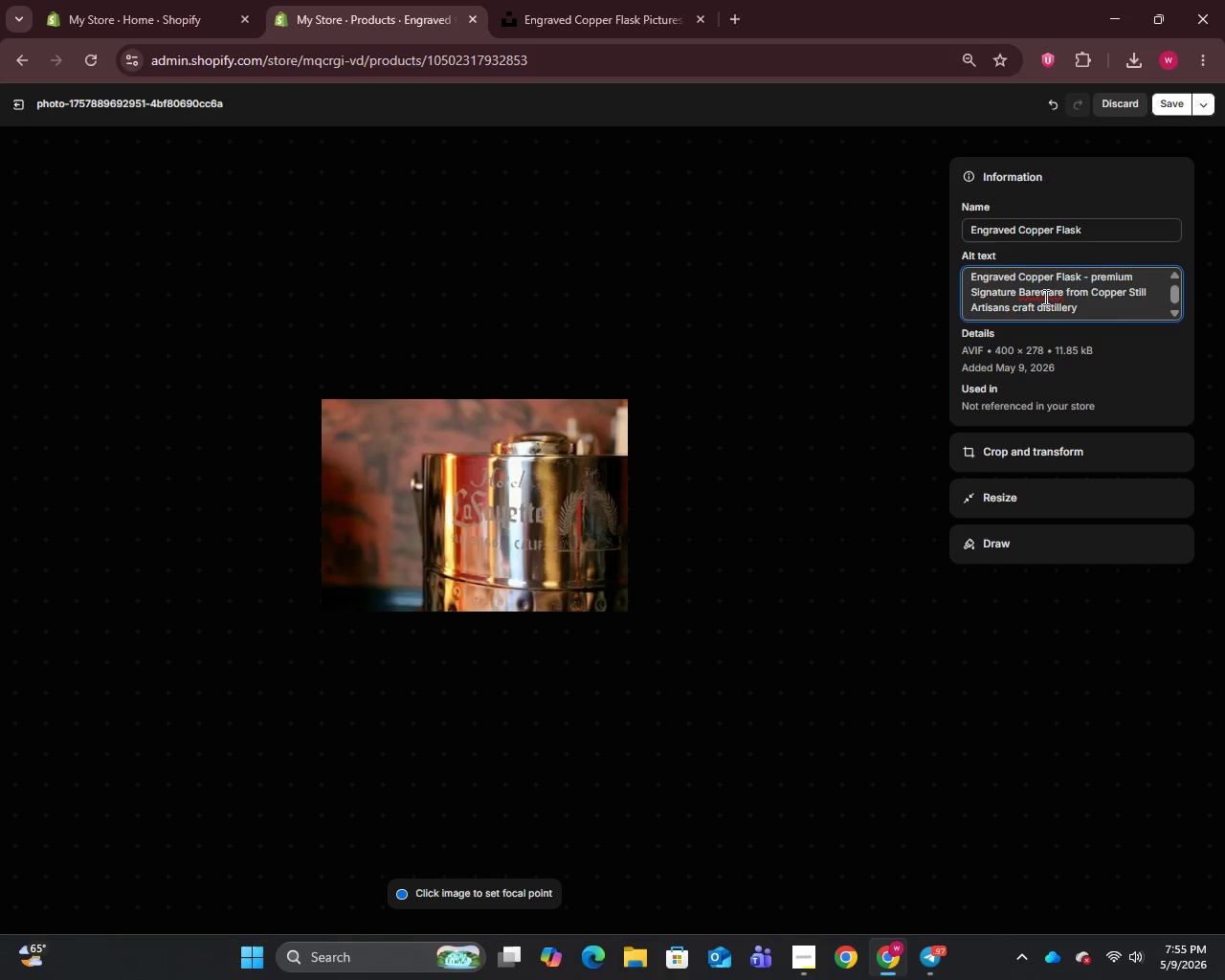 
left_click([1044, 297])
 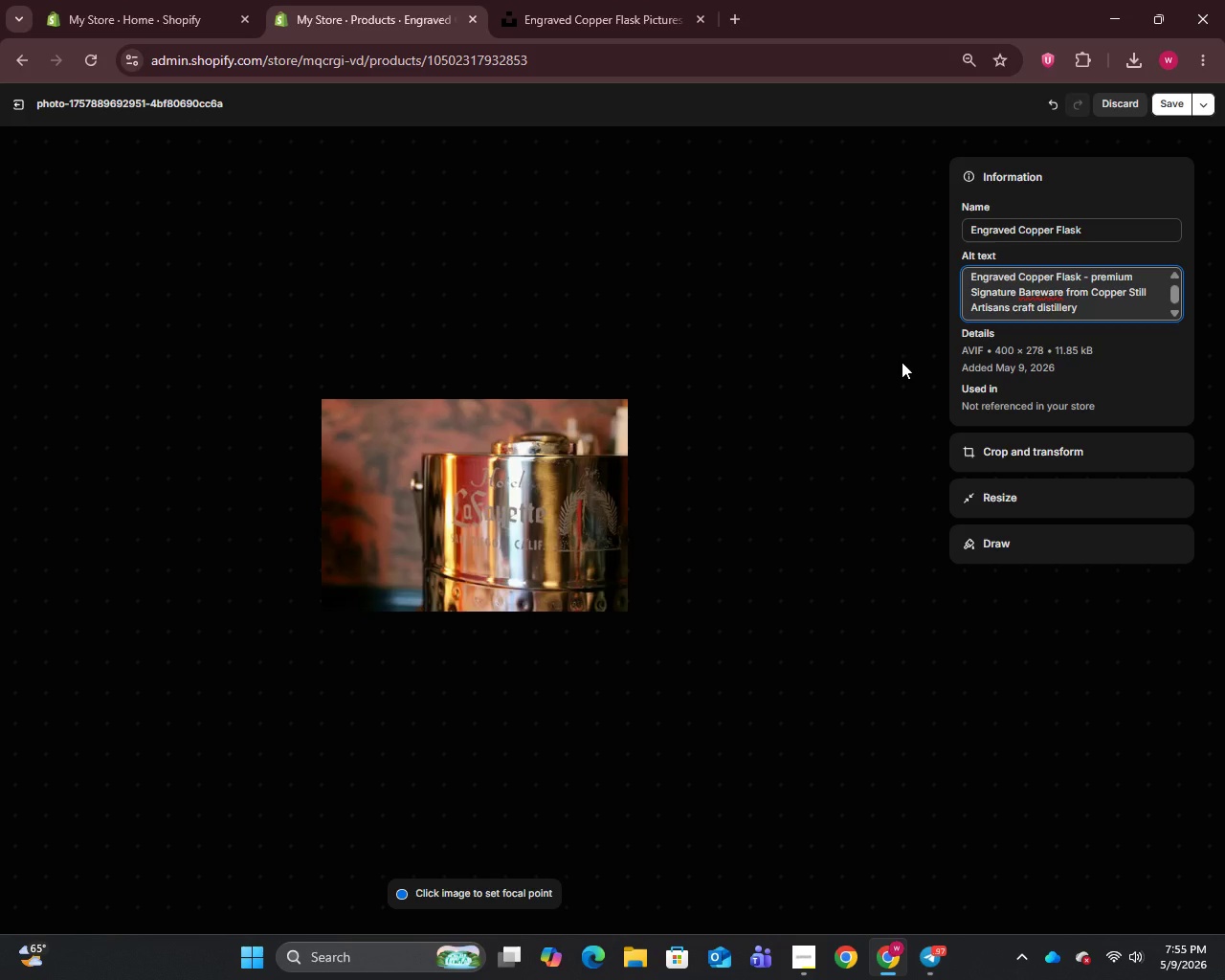 
key(Backspace)
 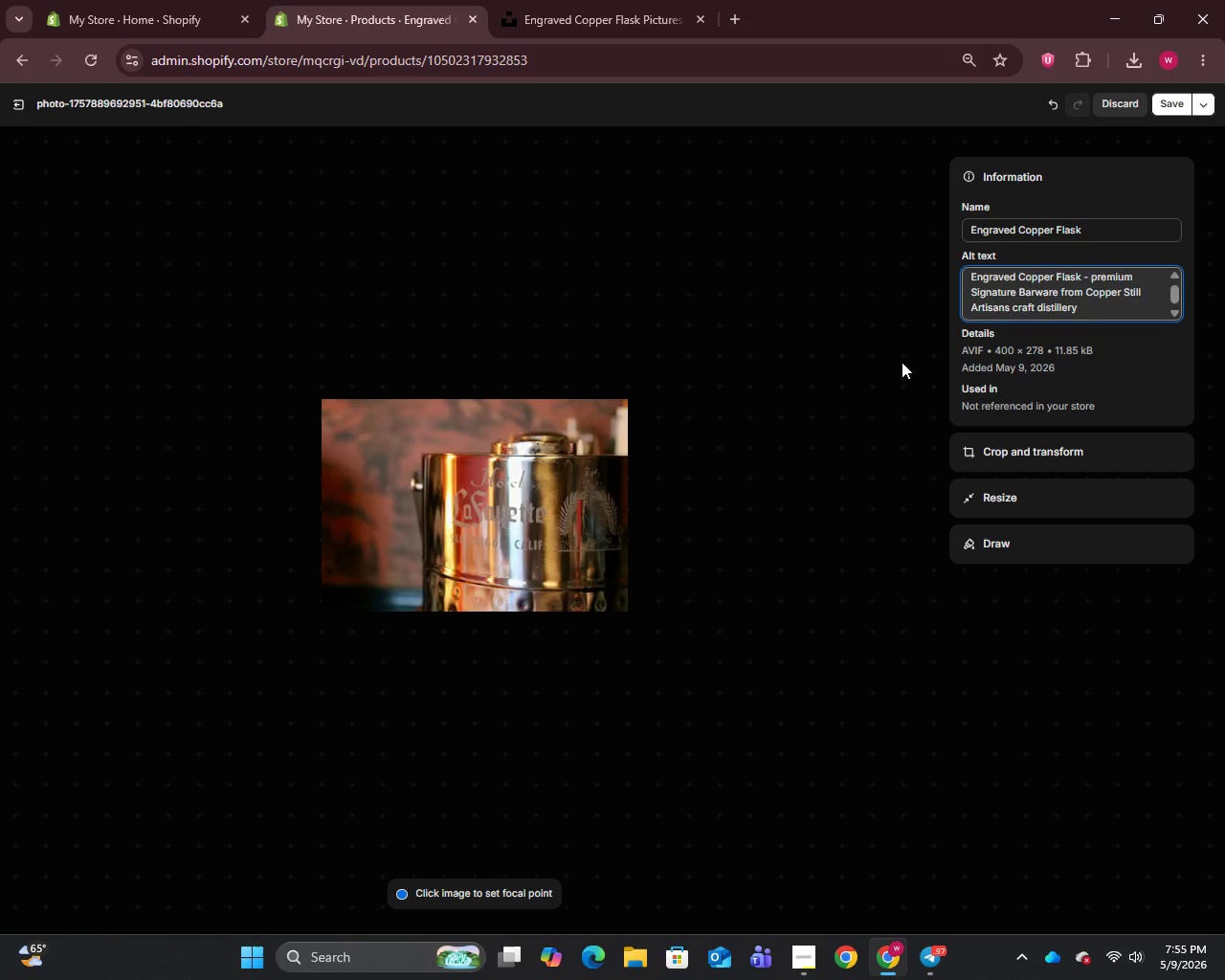 
key(Enter)
 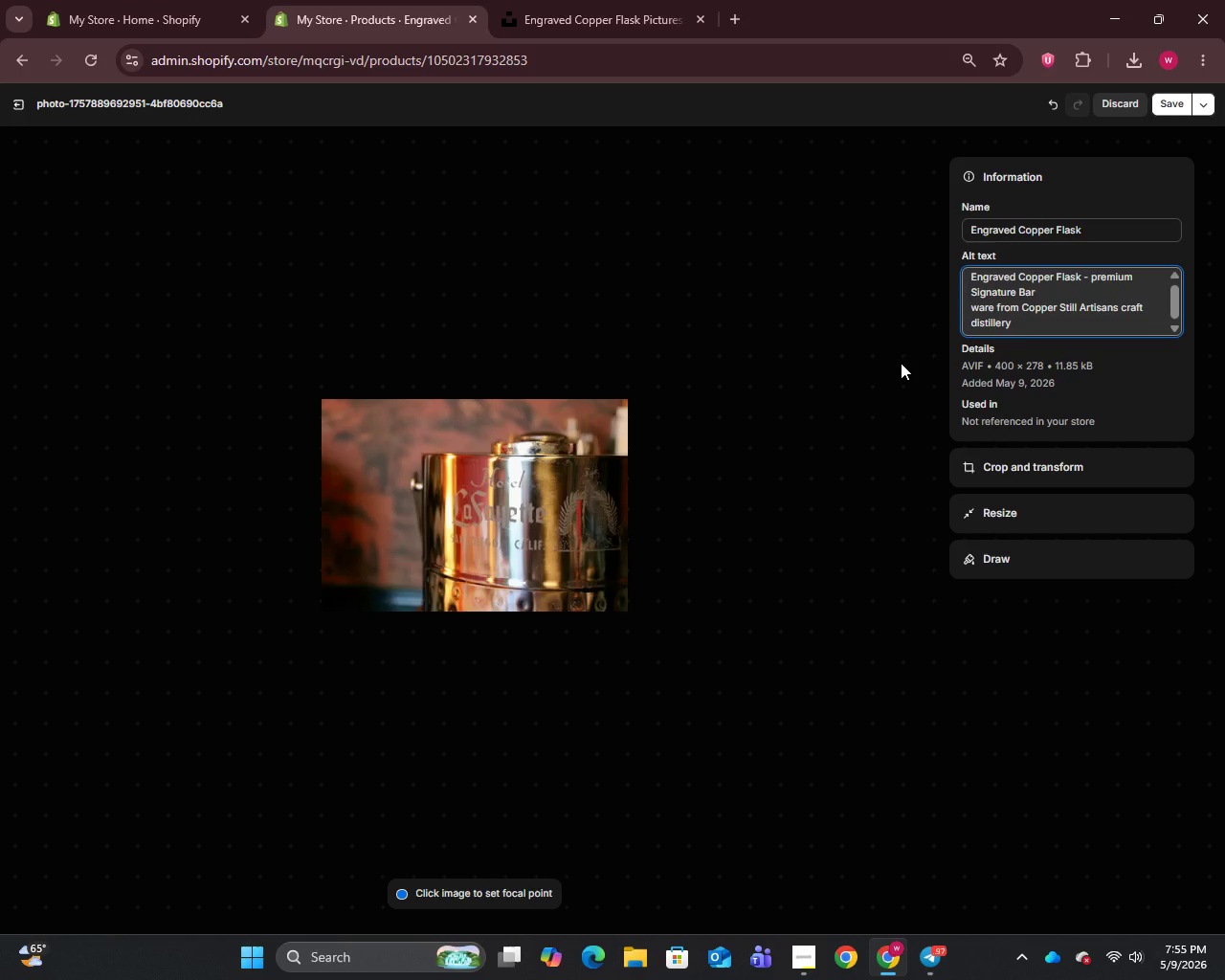 
key(Backspace)
 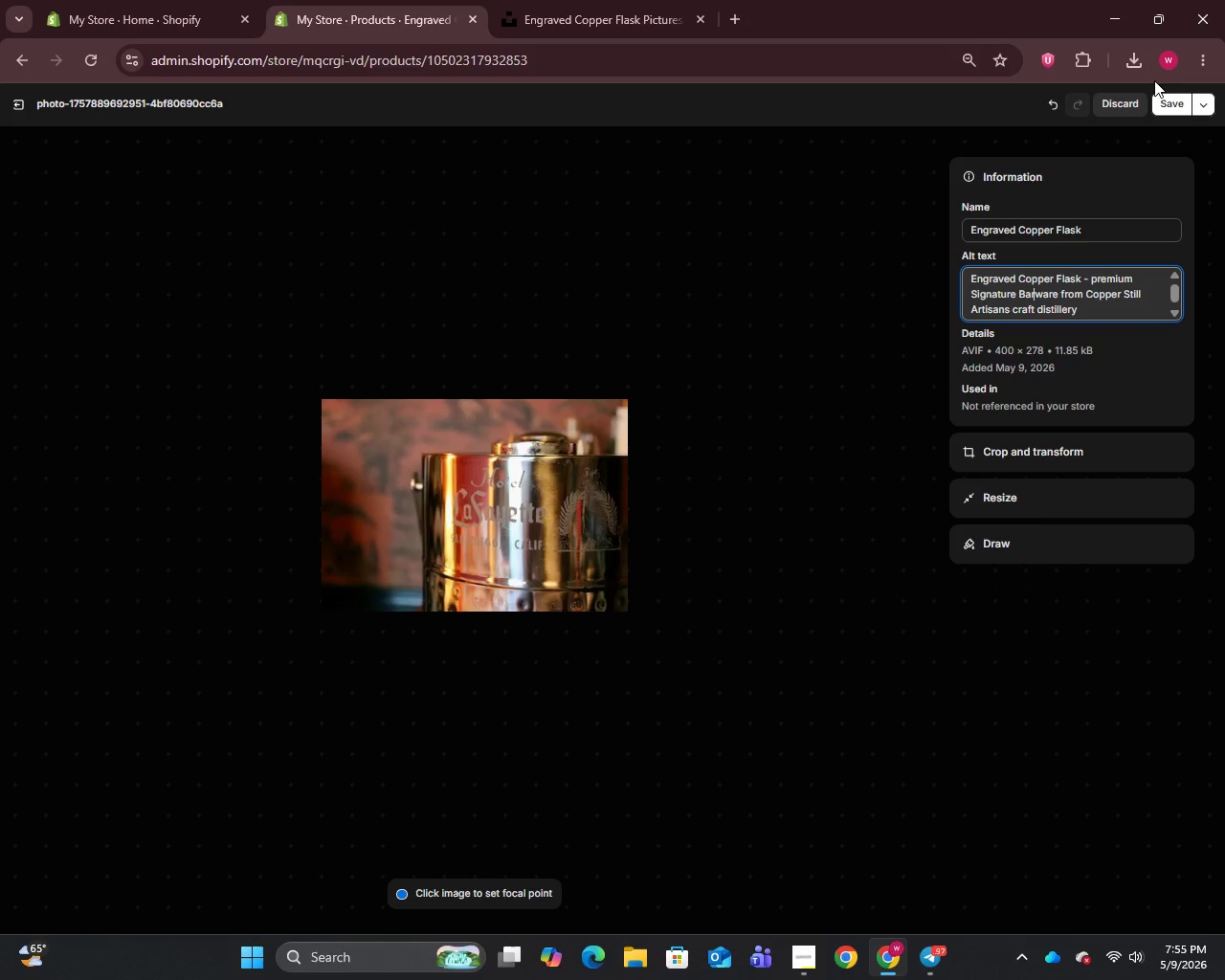 
left_click([1174, 99])
 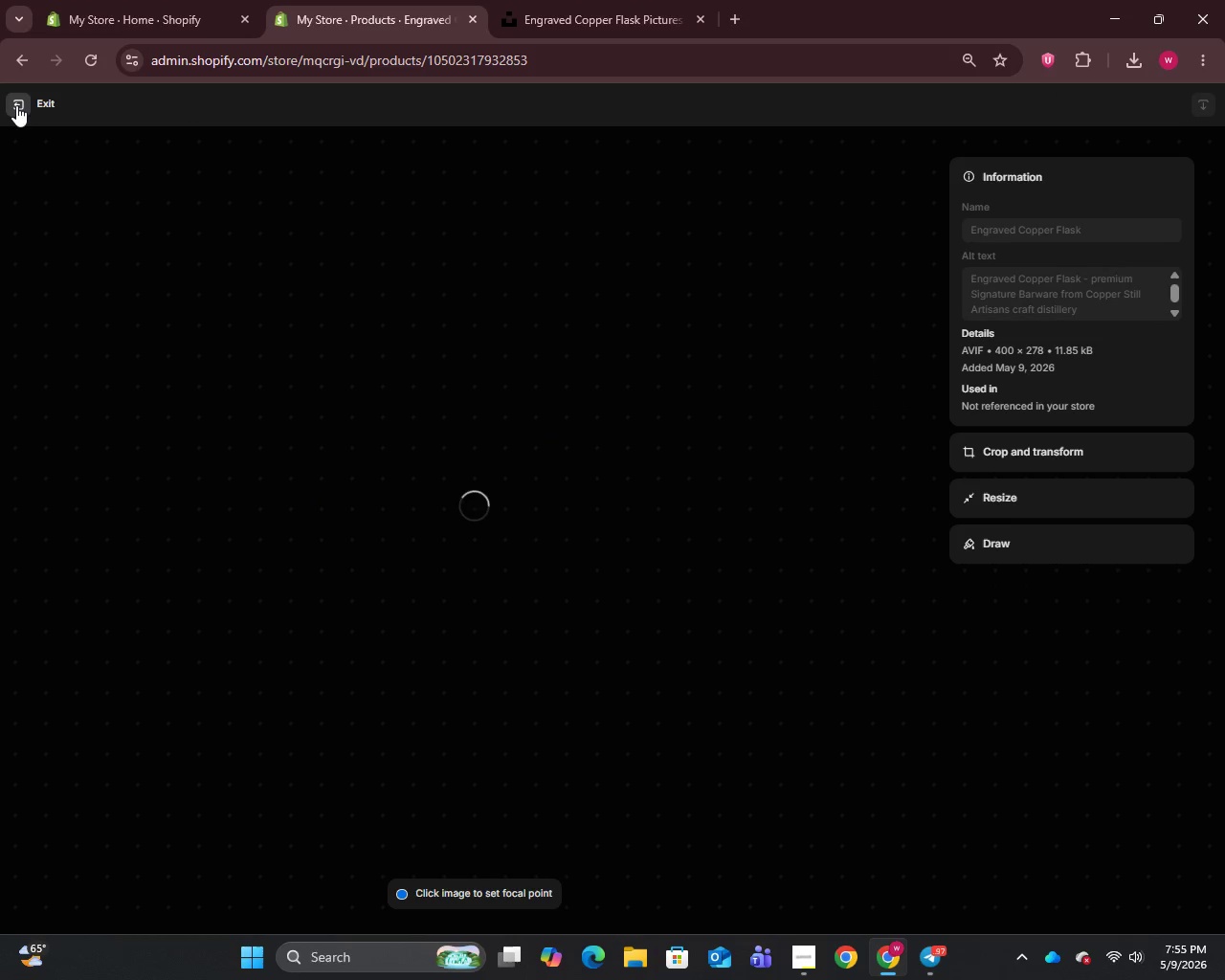 
left_click([16, 105])
 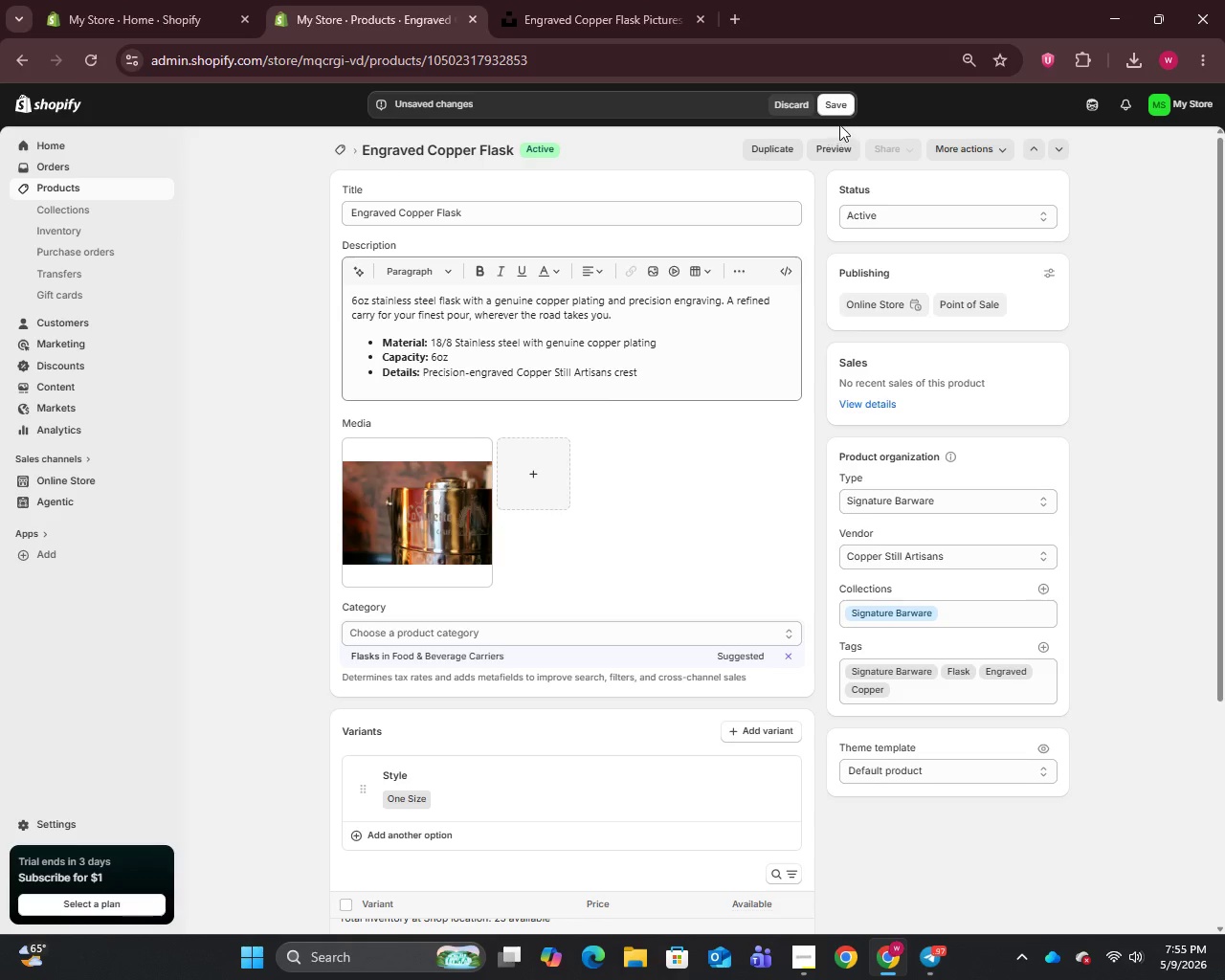 
left_click([839, 109])
 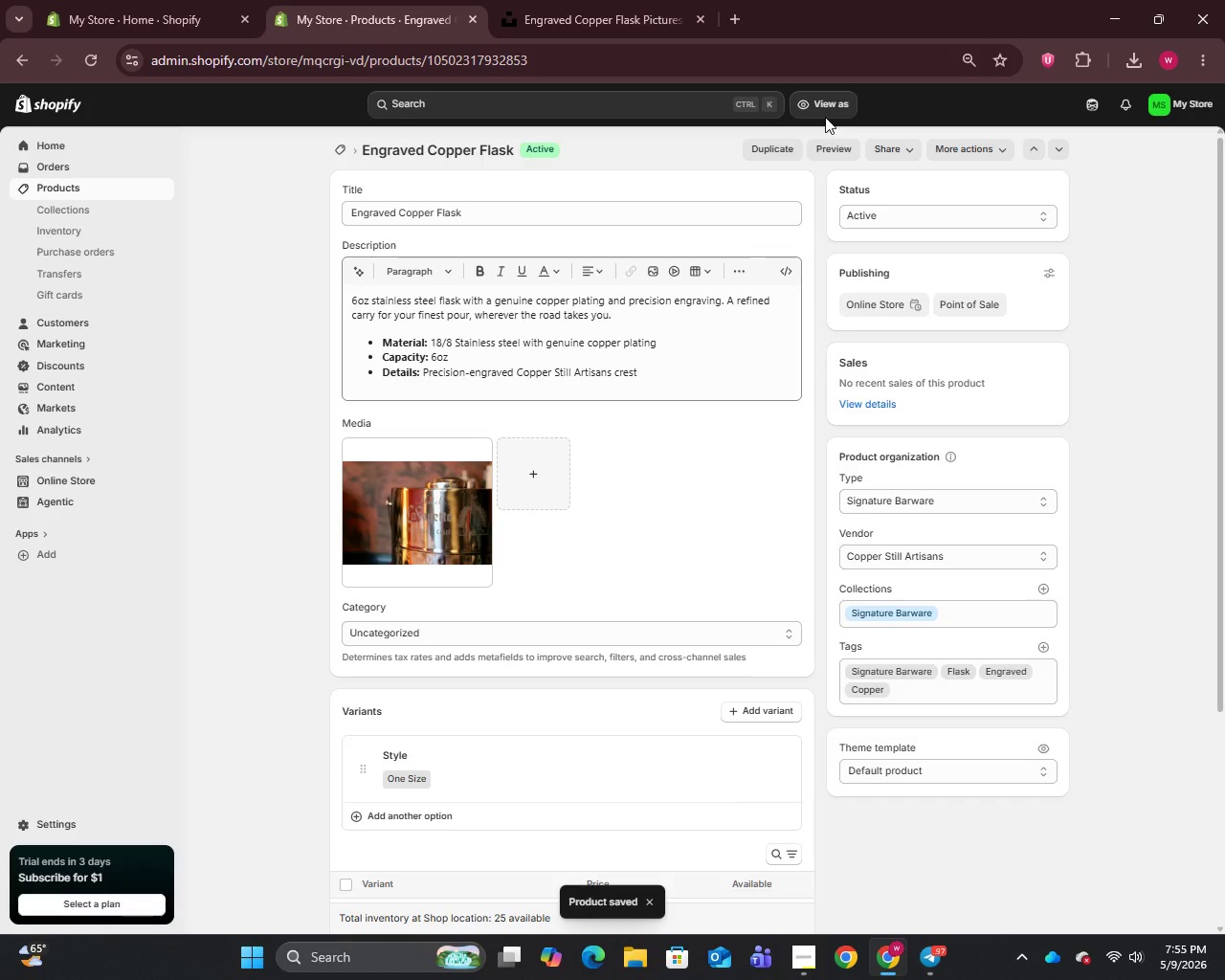 
wait(9.42)
 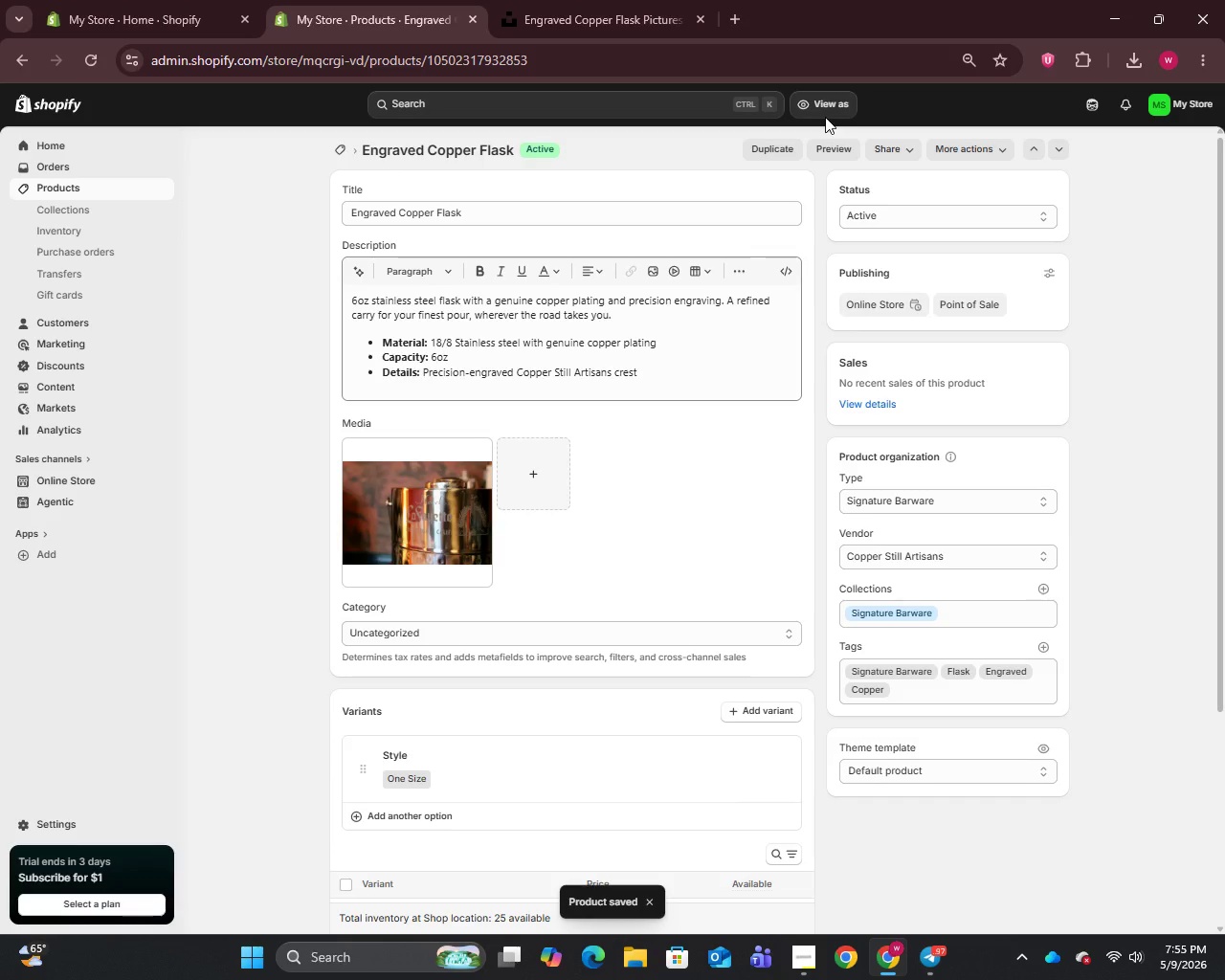 
scroll: coordinate [598, 764], scroll_direction: down, amount: 8.0
 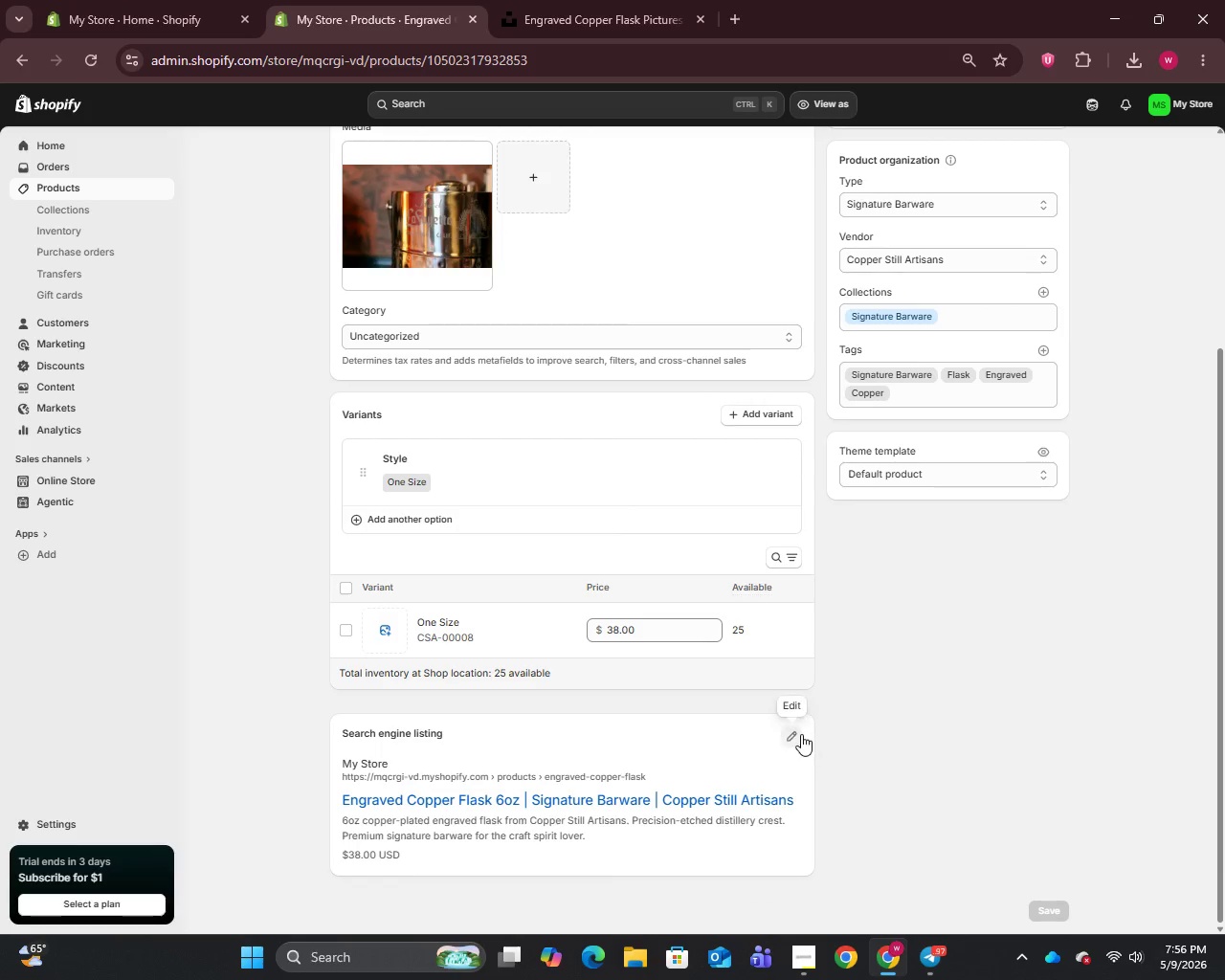 
left_click([789, 736])
 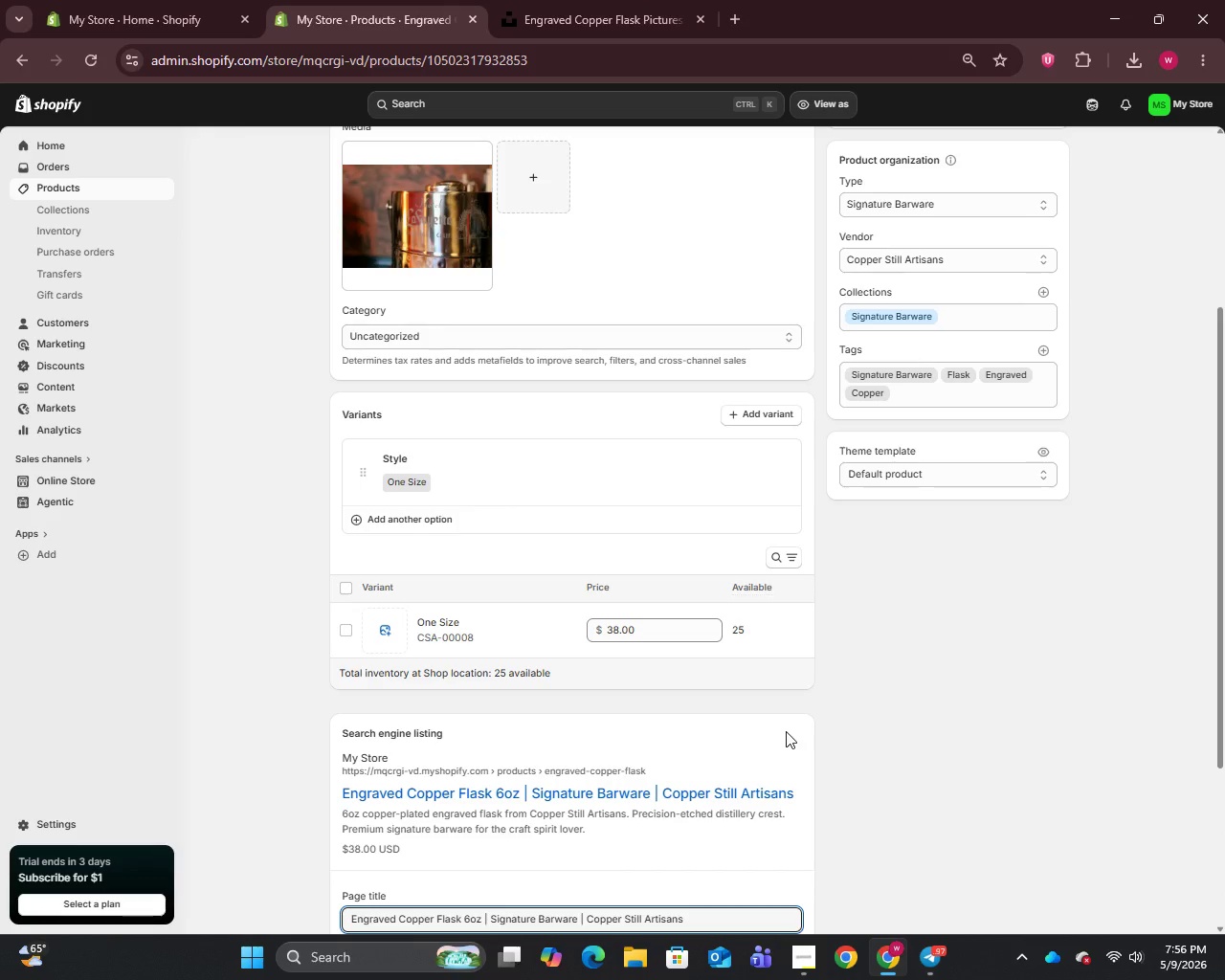 
scroll: coordinate [786, 731], scroll_direction: down, amount: 5.0
 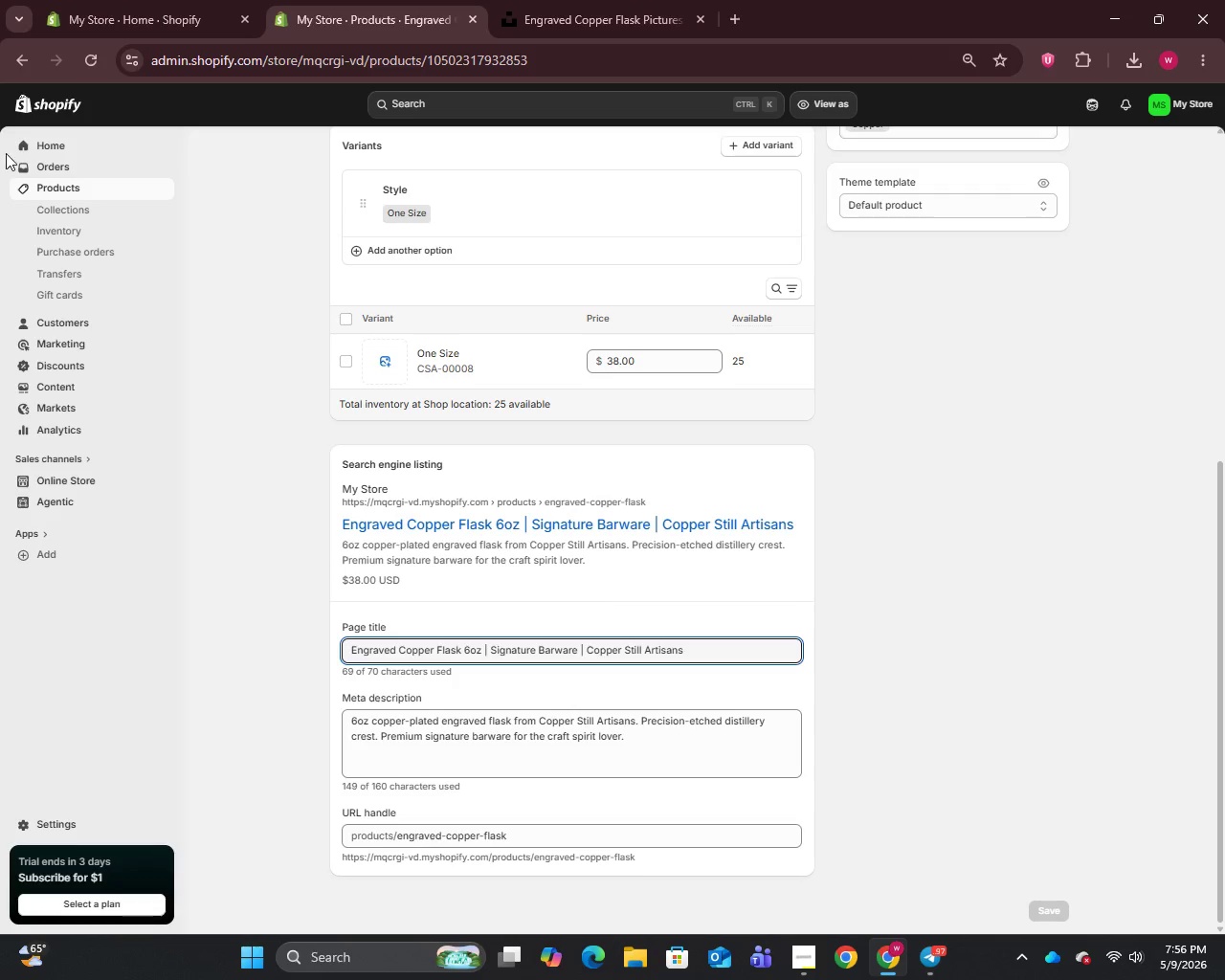 
left_click([67, 189])
 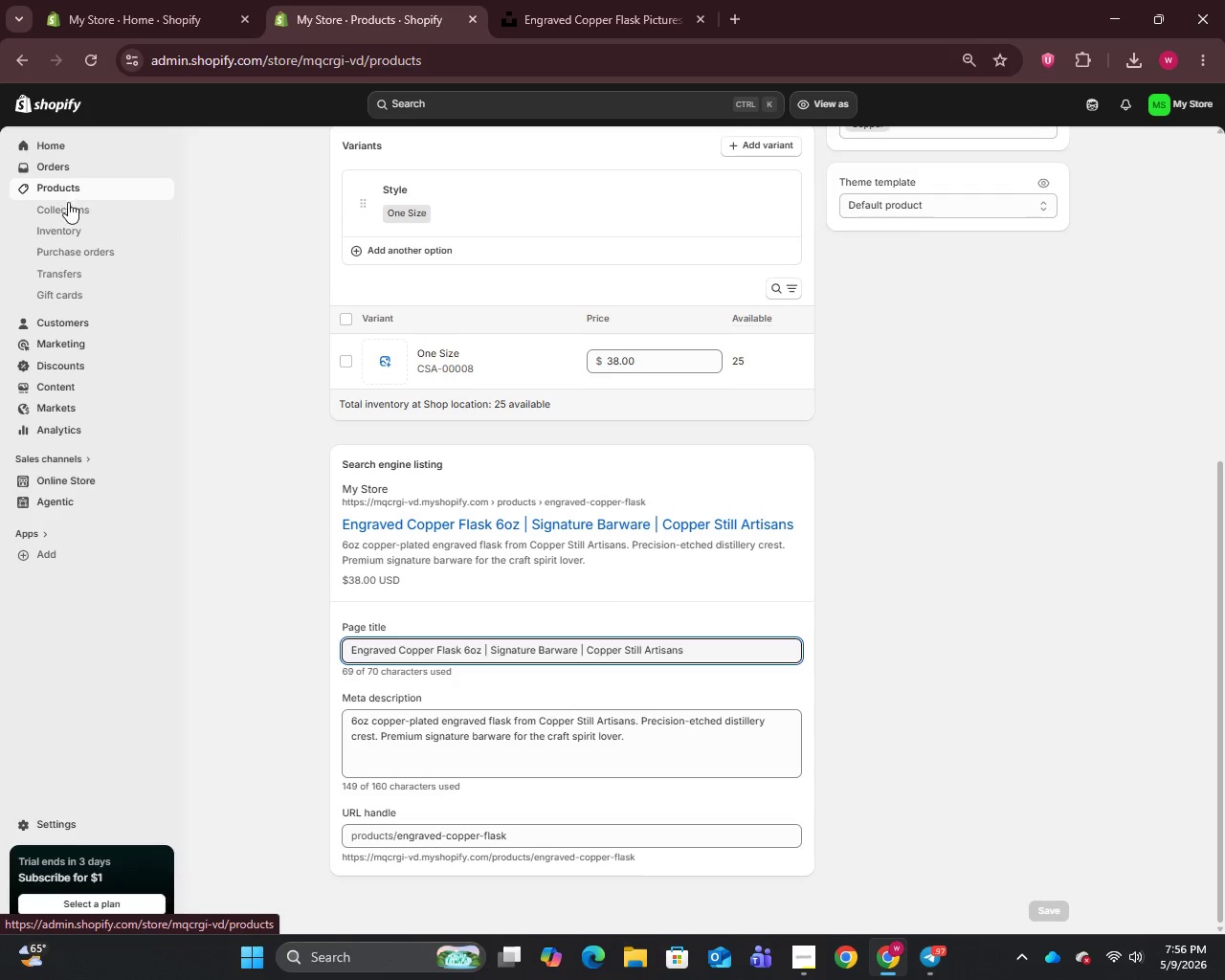 
mouse_move([68, 233])
 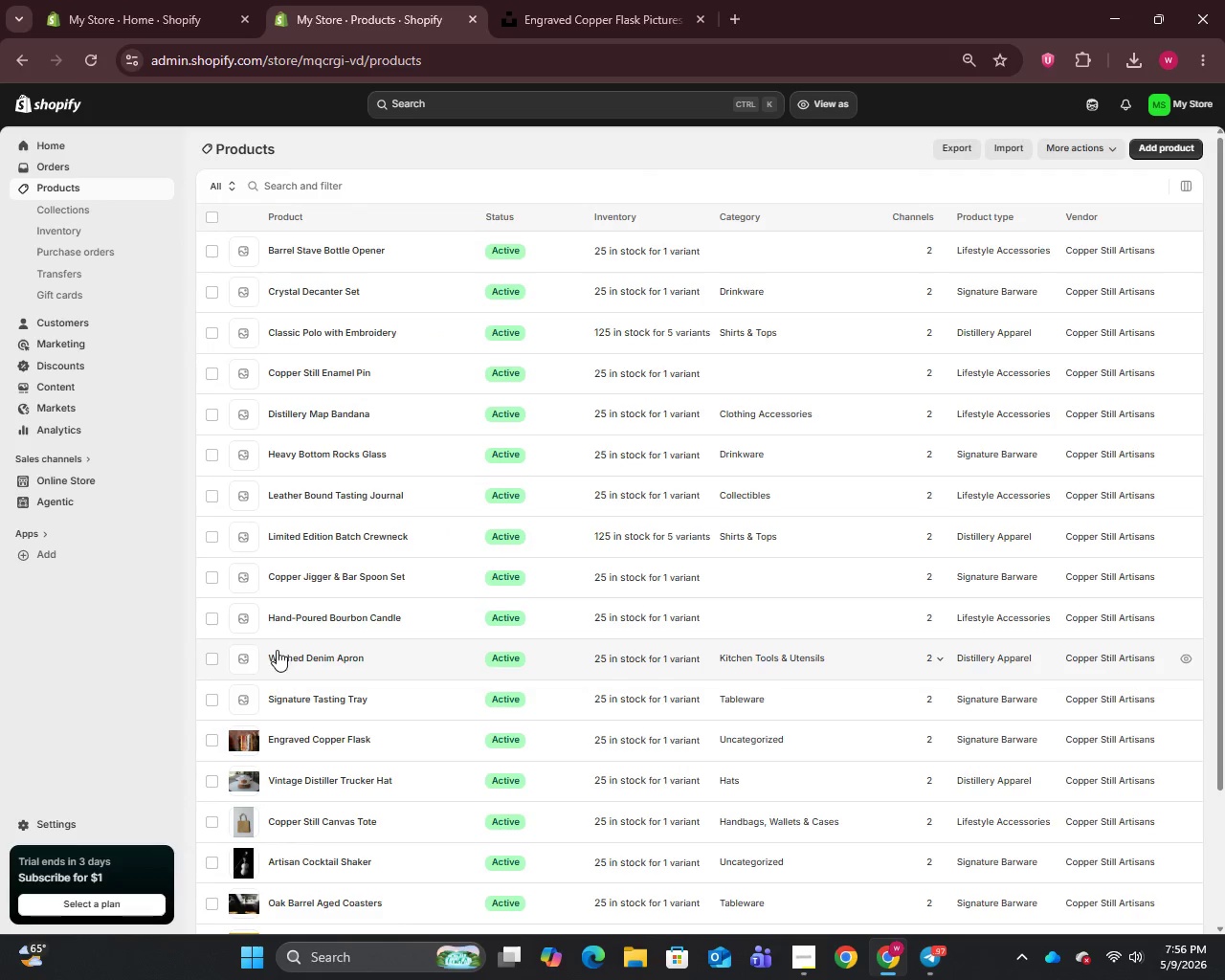 
left_click([276, 694])
 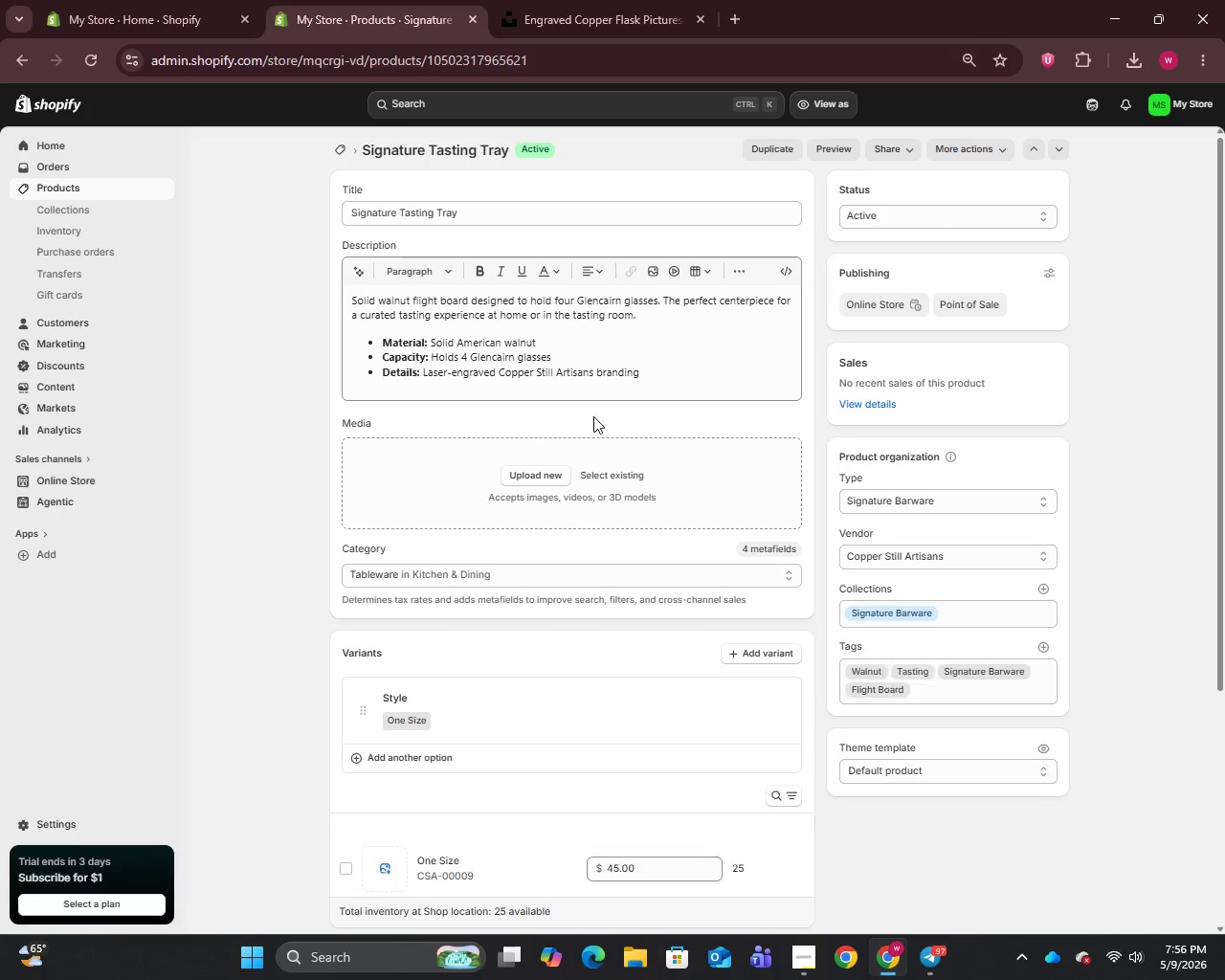 
left_click([485, 210])
 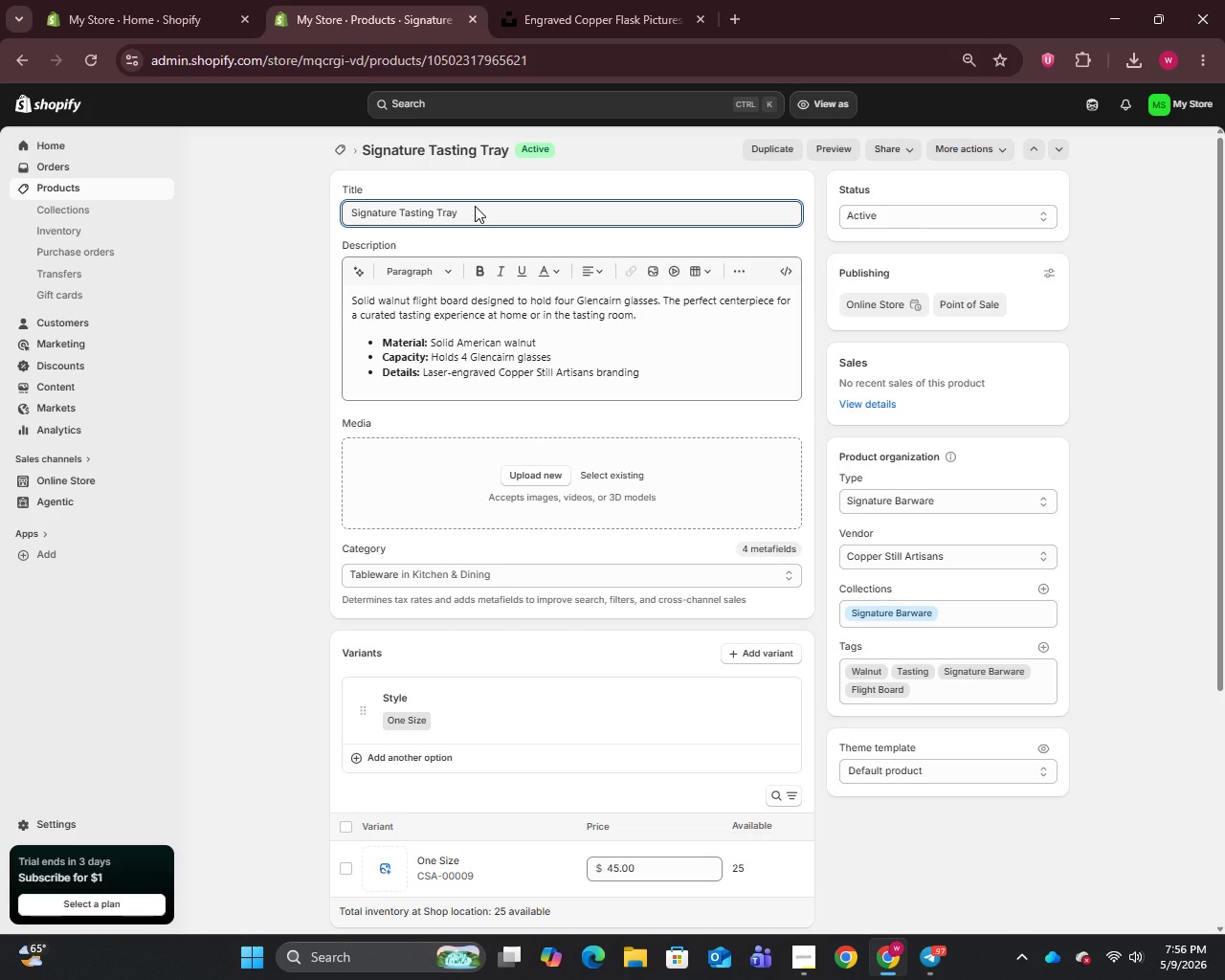 
key(Control+A)
 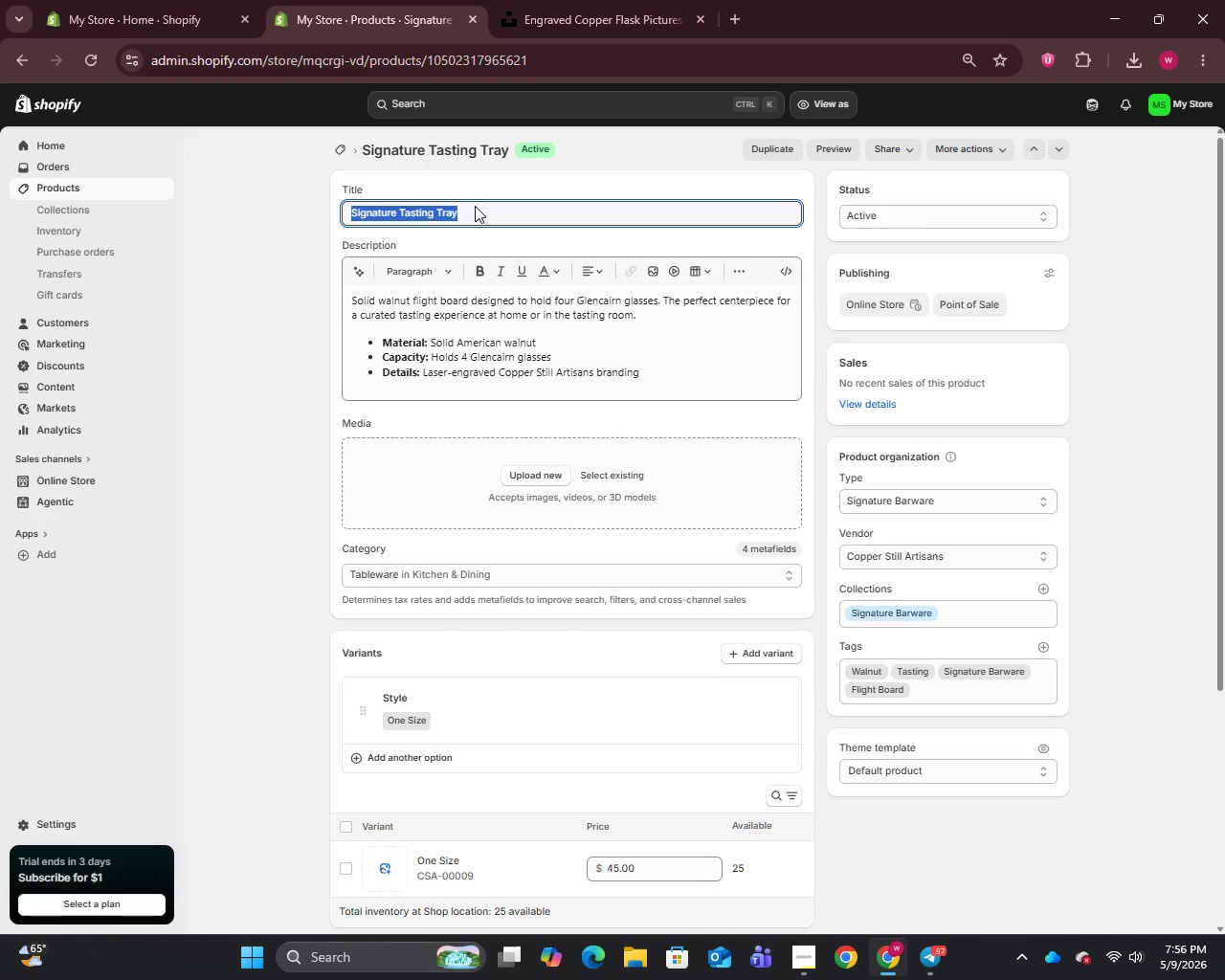 
hold_key(key=C, duration=0.31)
 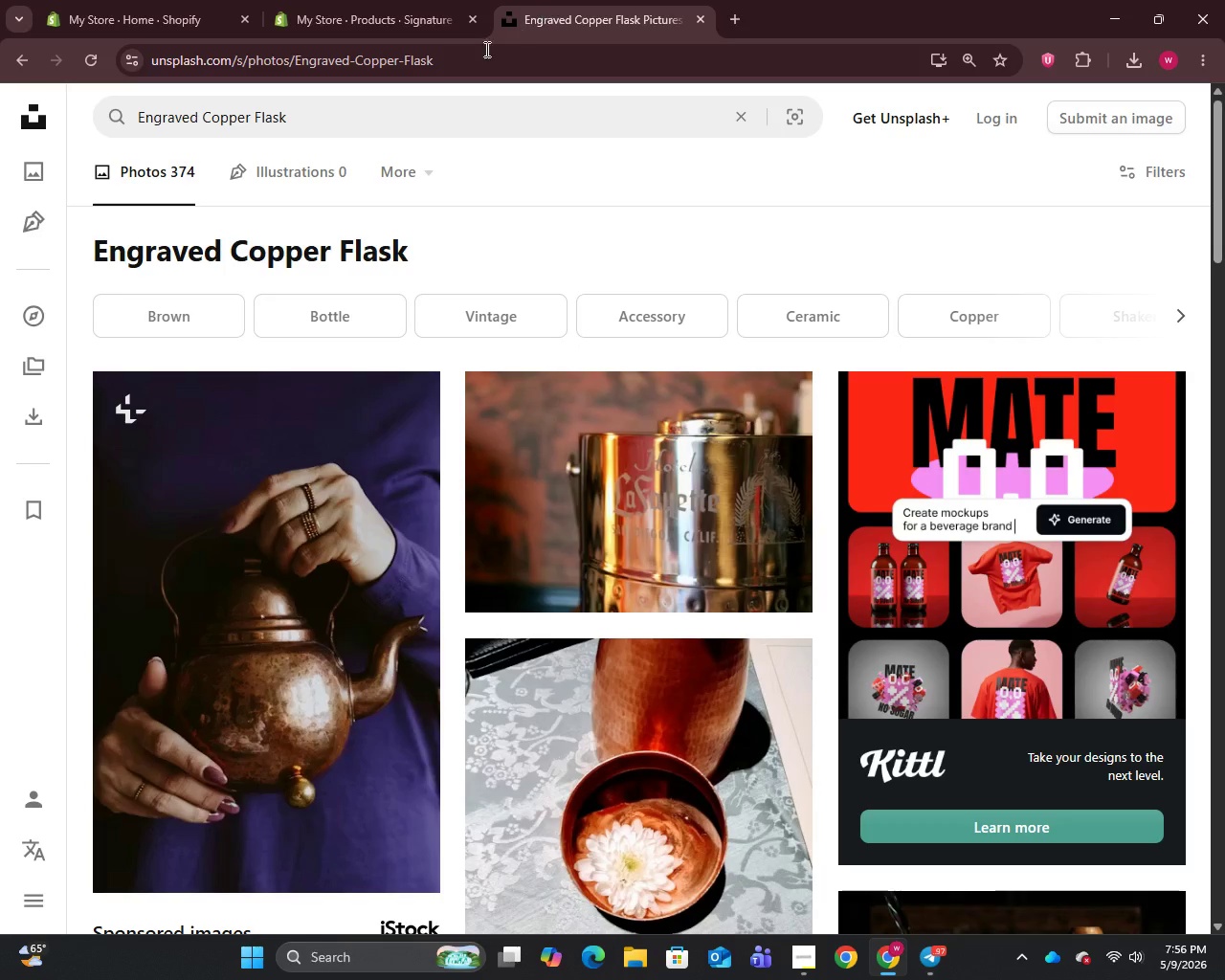 
left_click([433, 100])
 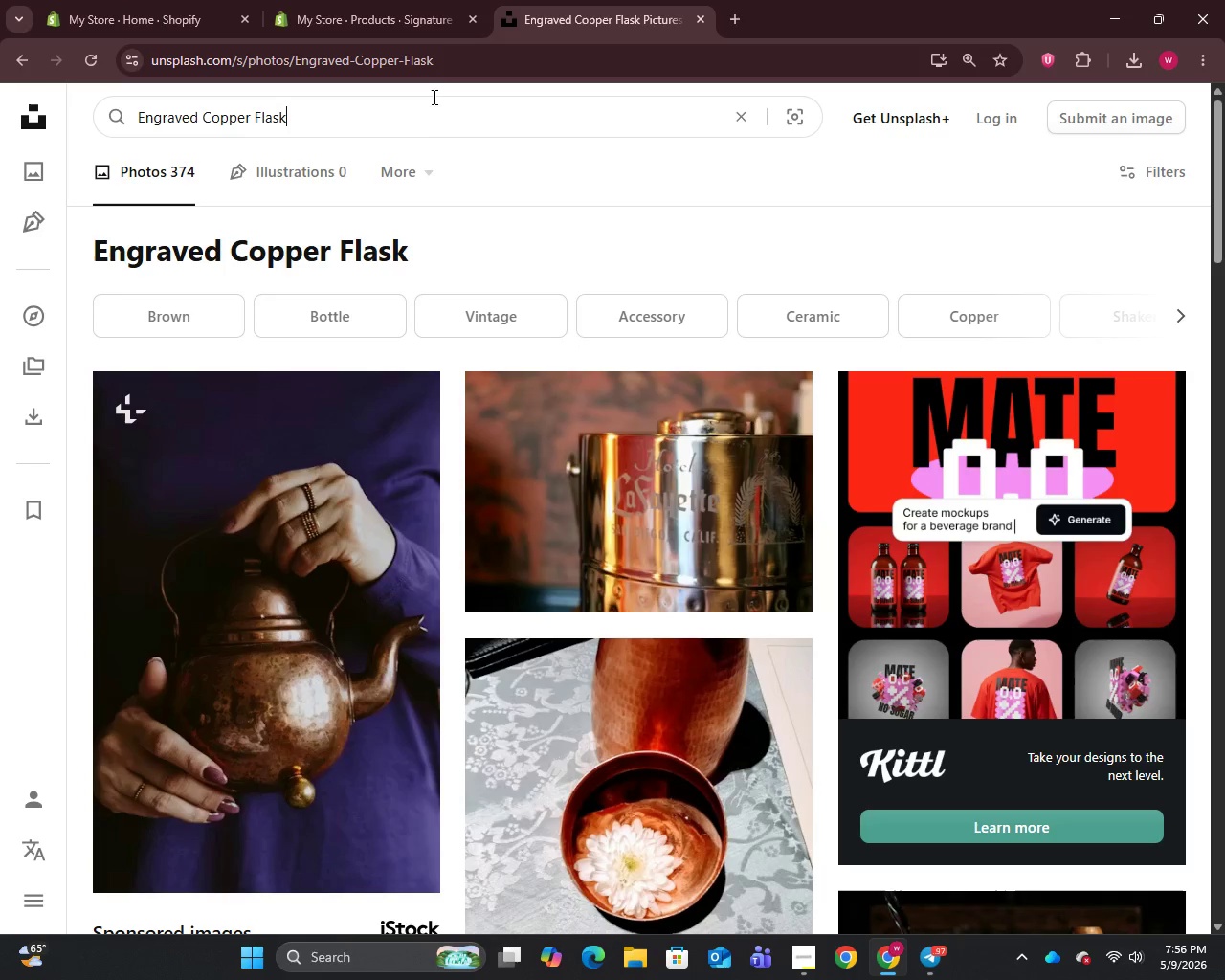 
key(Control+A)
 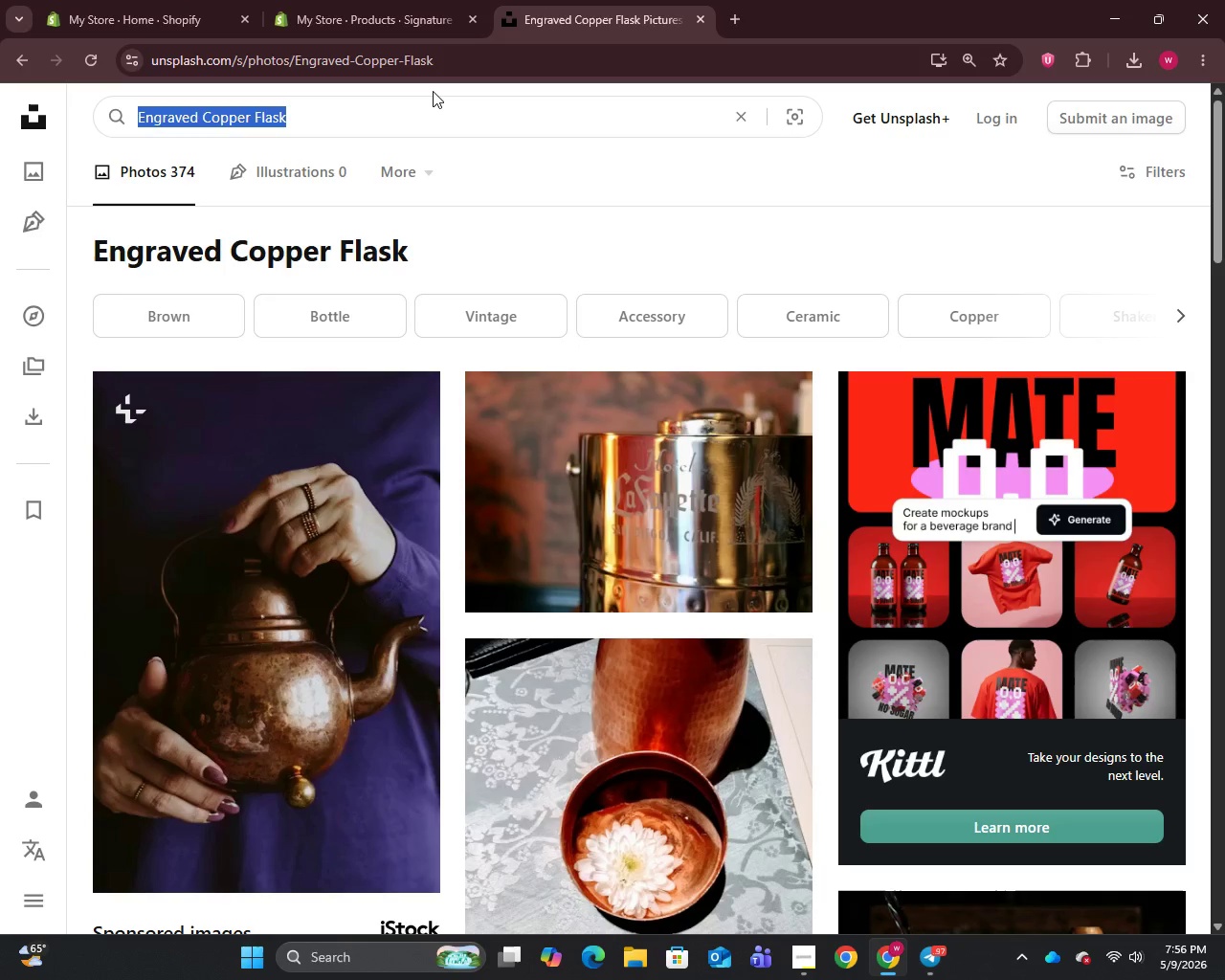 
key(Control+V)
 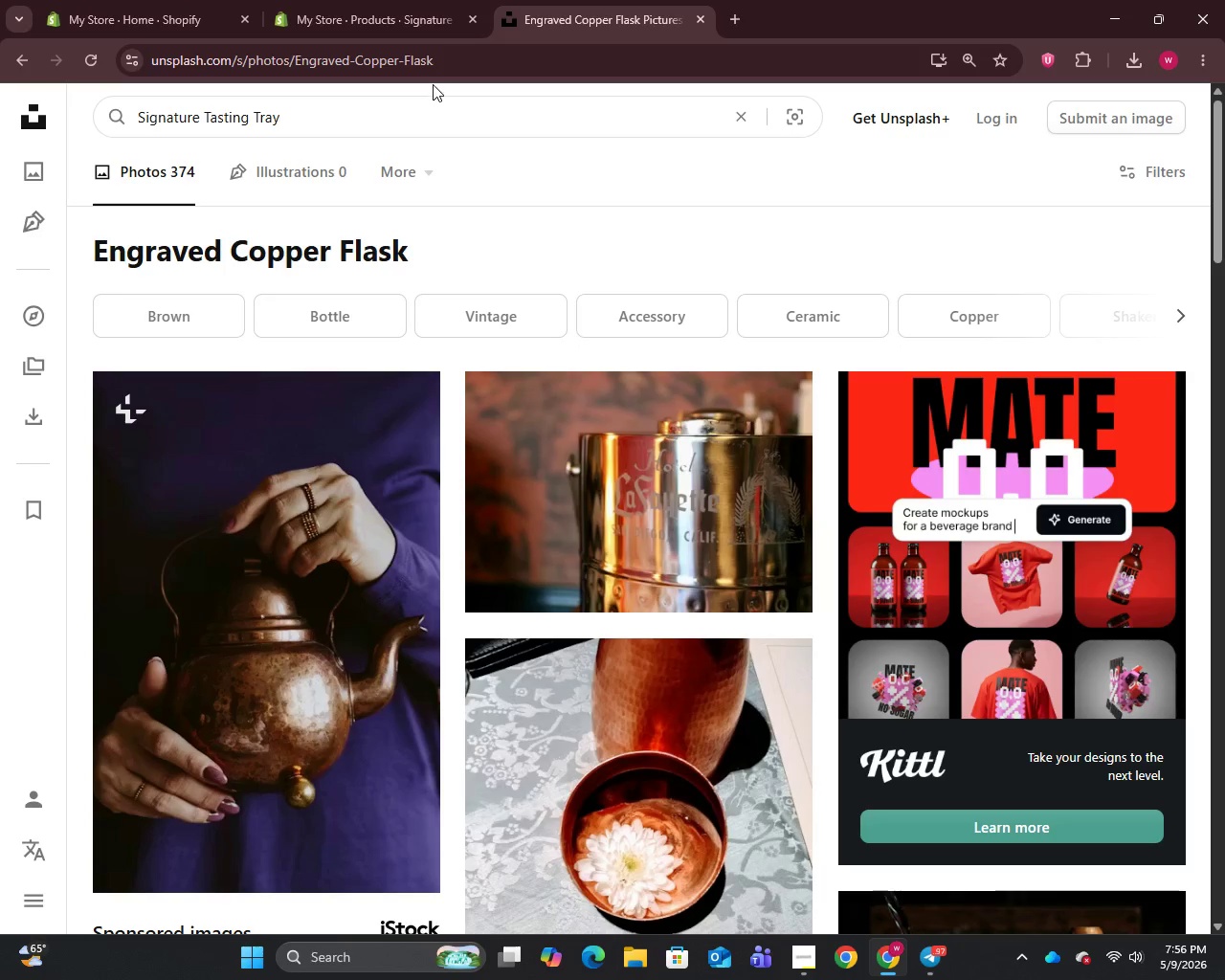 
key(Enter)
 